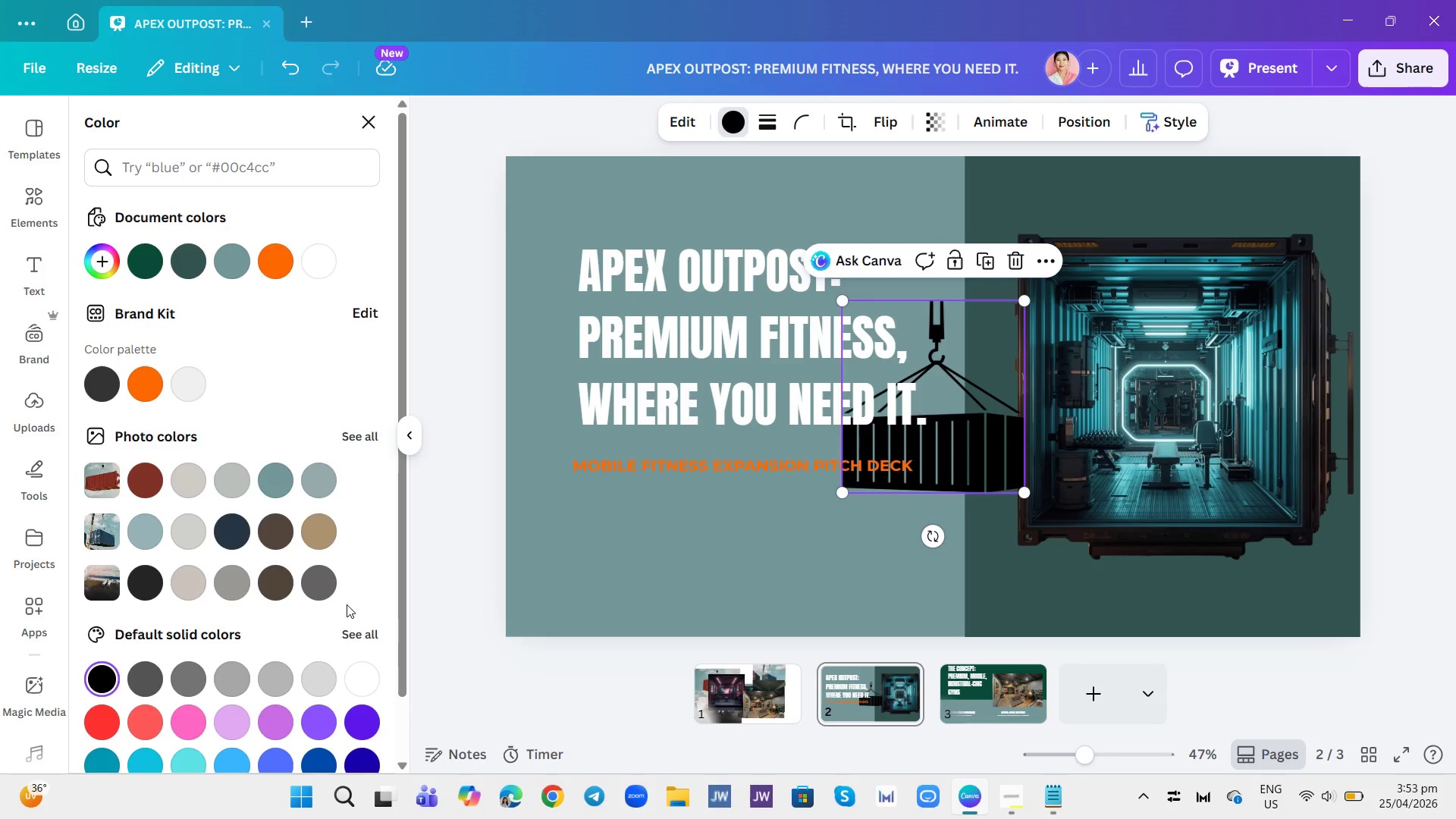 
left_click([330, 592])
 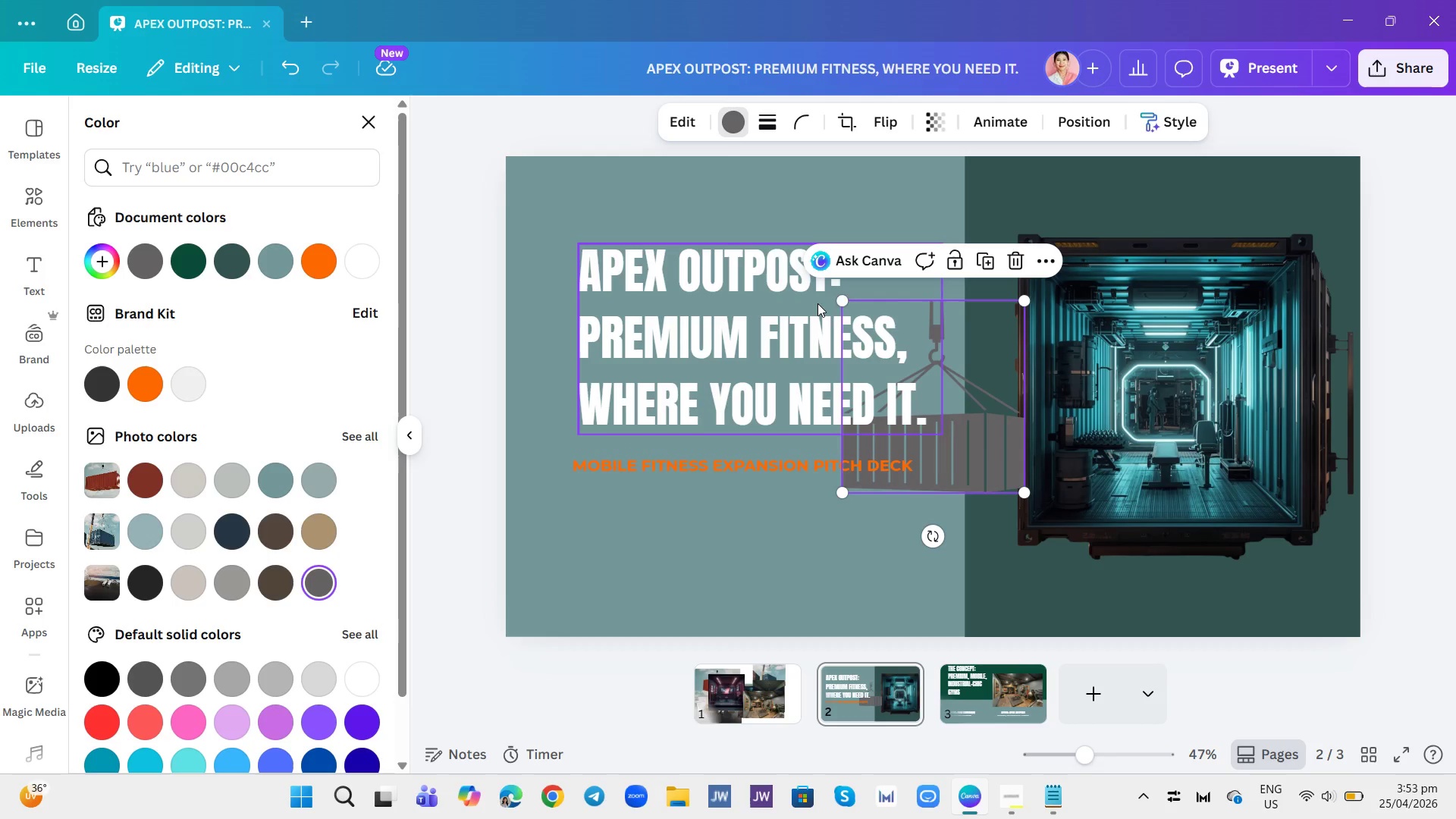 
left_click_drag(start_coordinate=[843, 301], to_coordinate=[936, 428])
 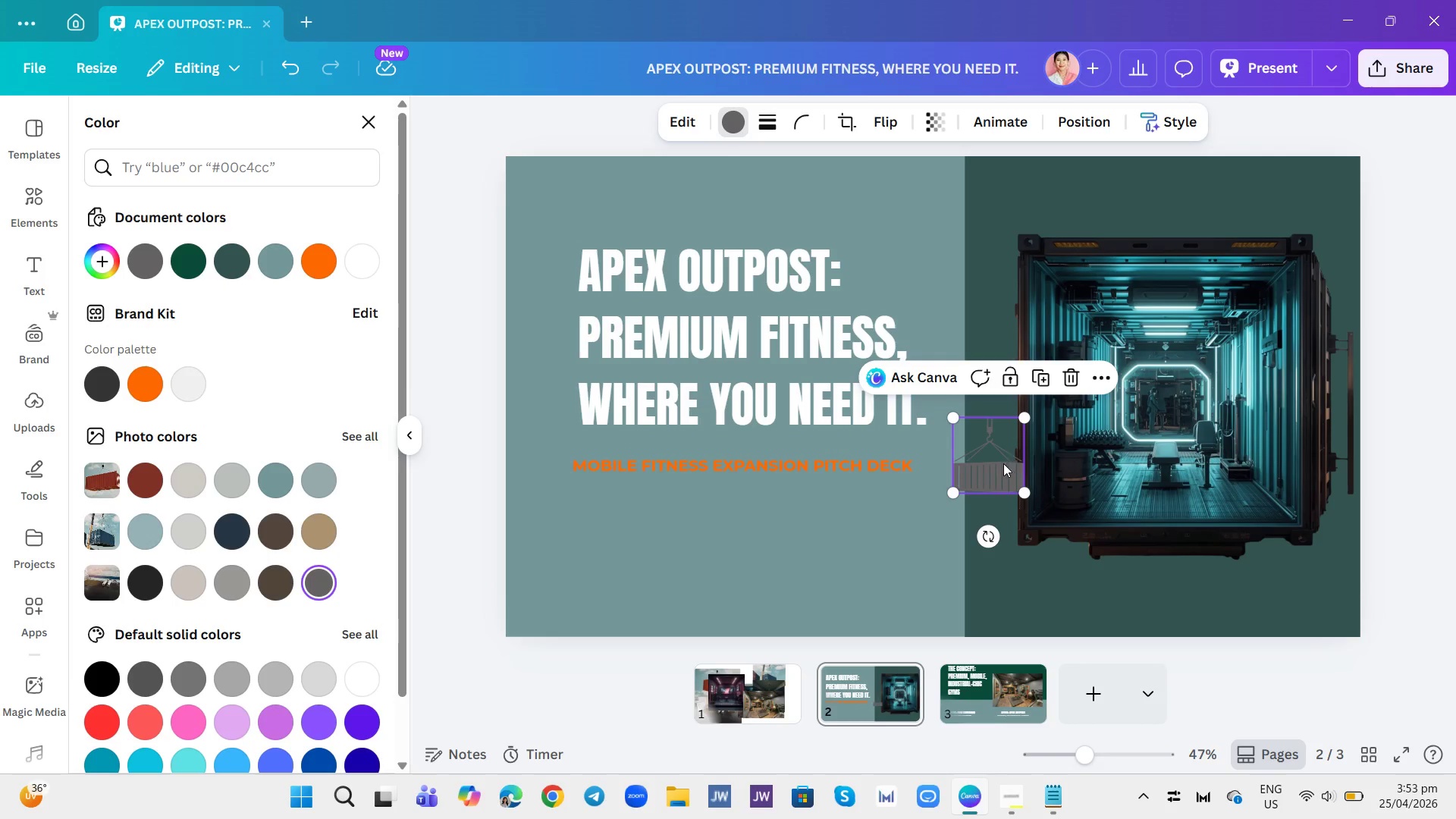 
left_click_drag(start_coordinate=[1003, 463], to_coordinate=[1303, 592])
 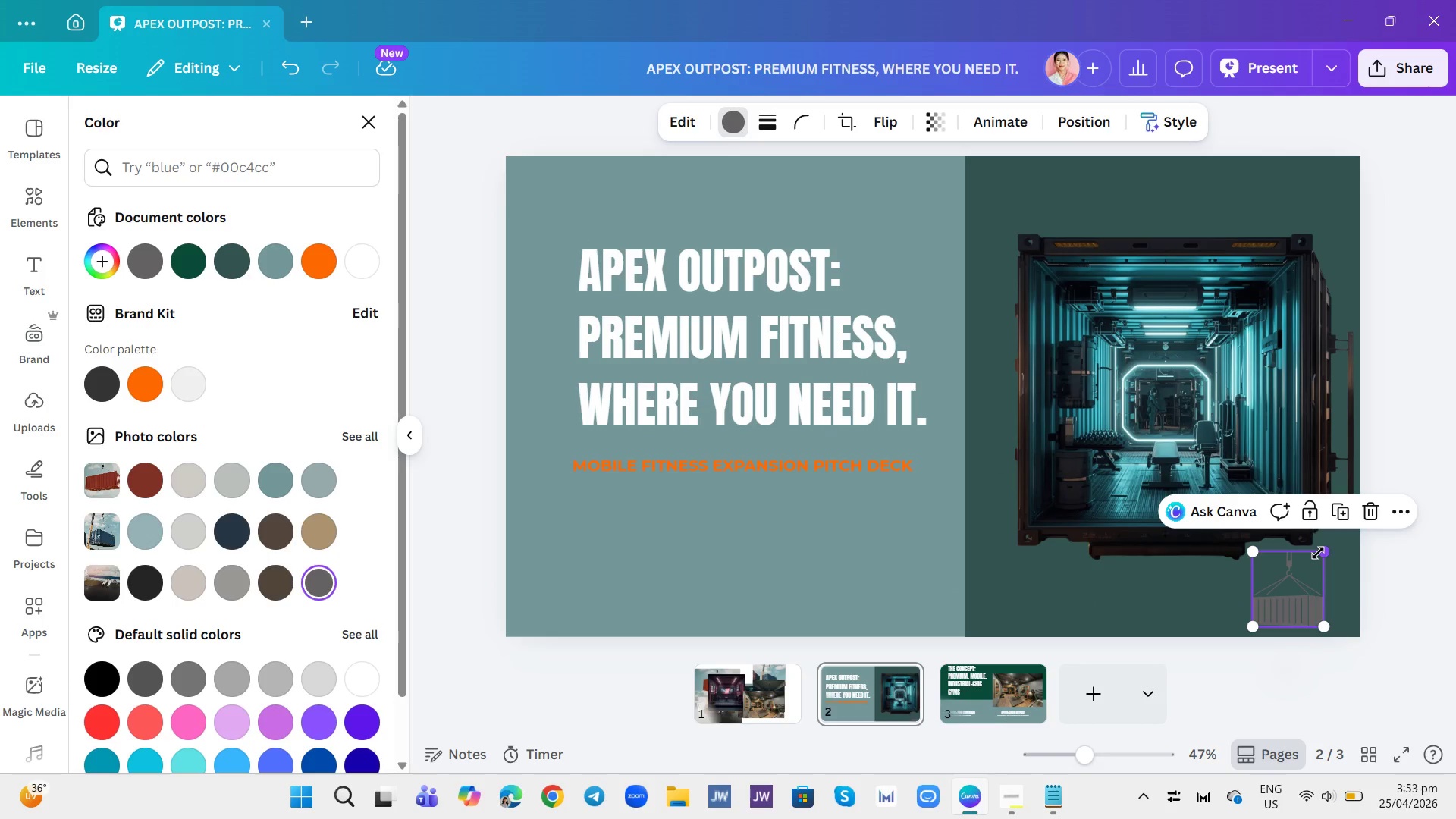 
left_click_drag(start_coordinate=[1318, 553], to_coordinate=[1301, 592])
 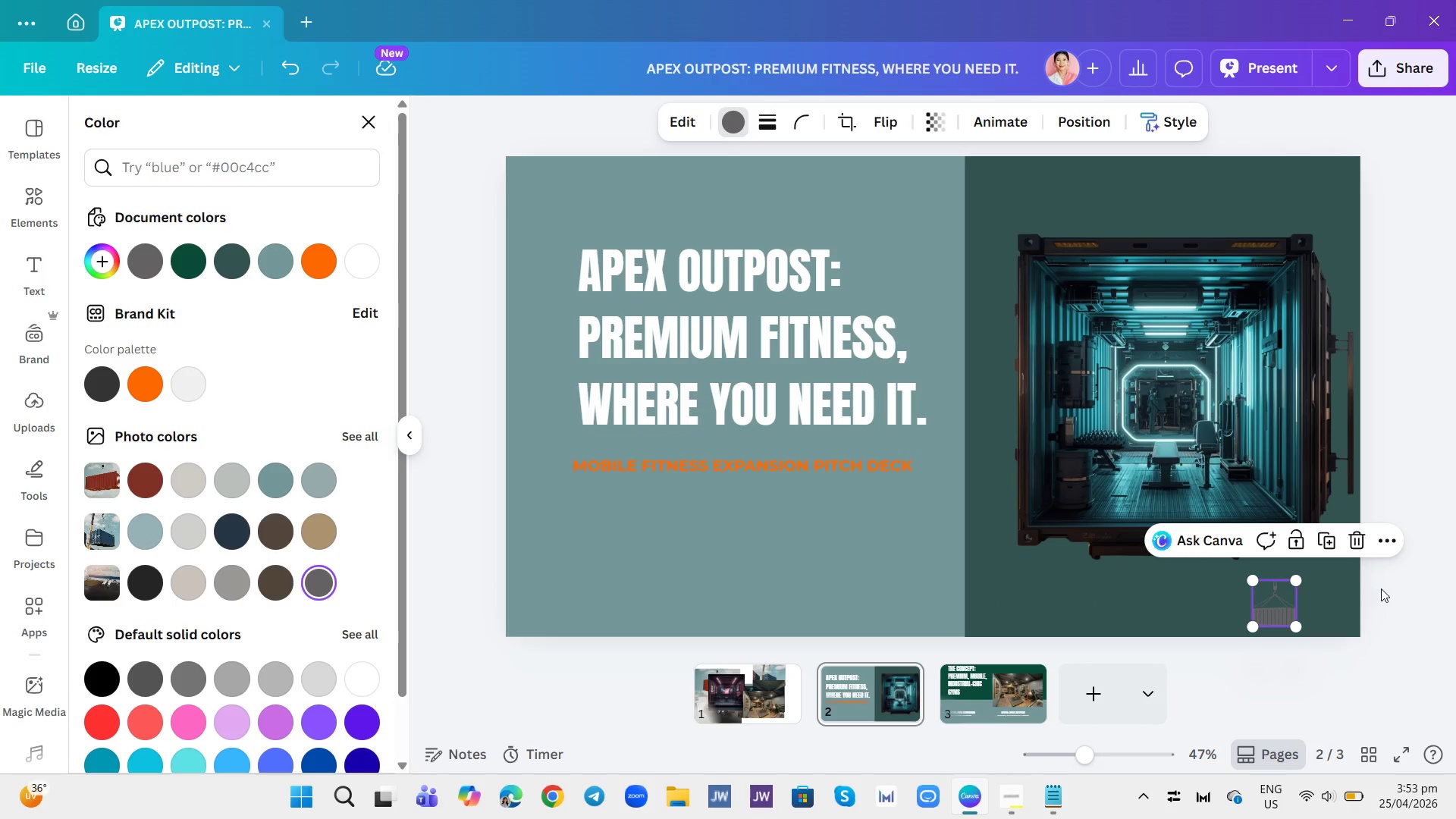 
left_click([1381, 588])
 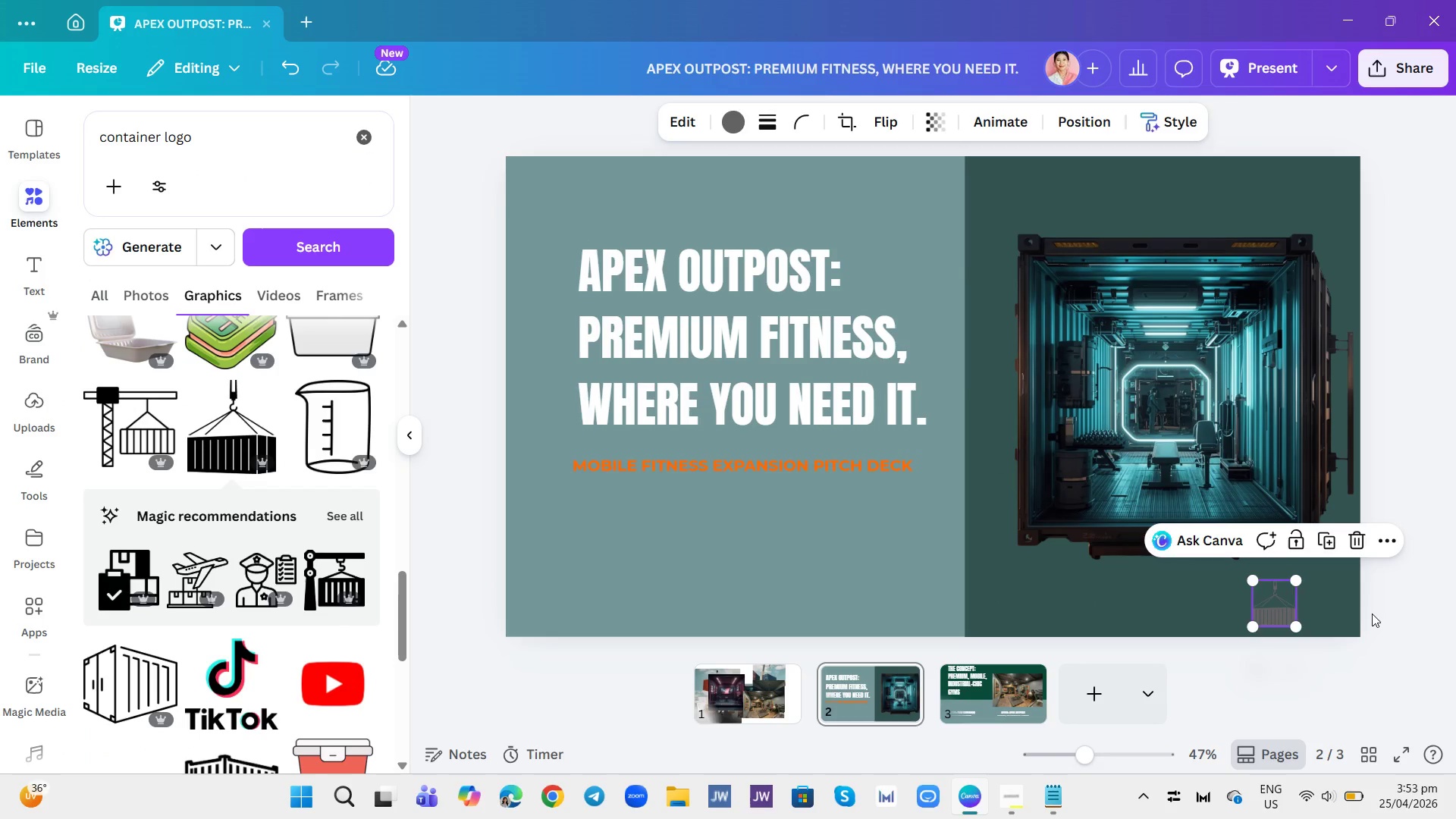 
left_click([1372, 613])
 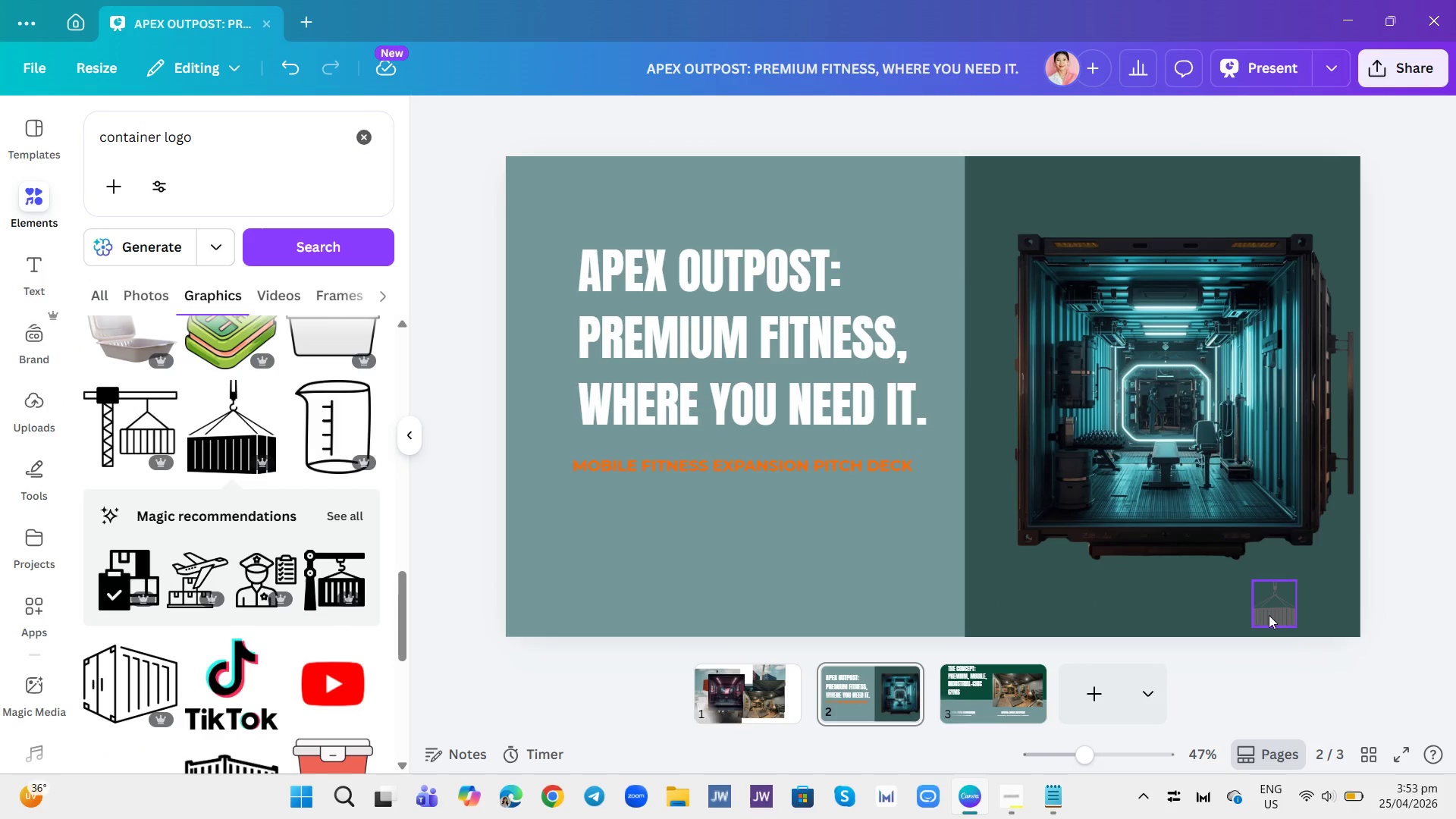 
left_click([1273, 611])
 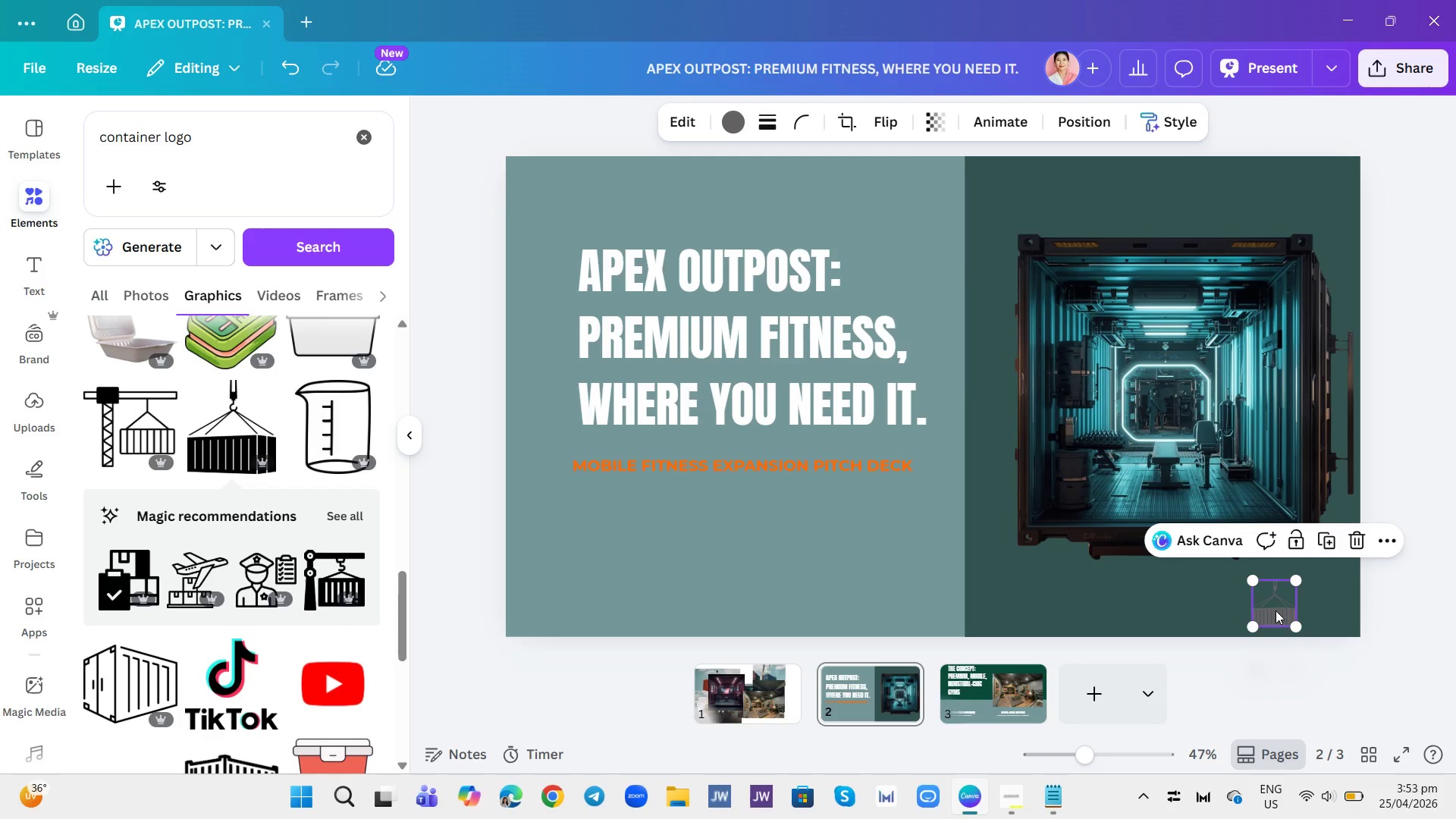 
left_click_drag(start_coordinate=[1273, 611], to_coordinate=[1315, 608])
 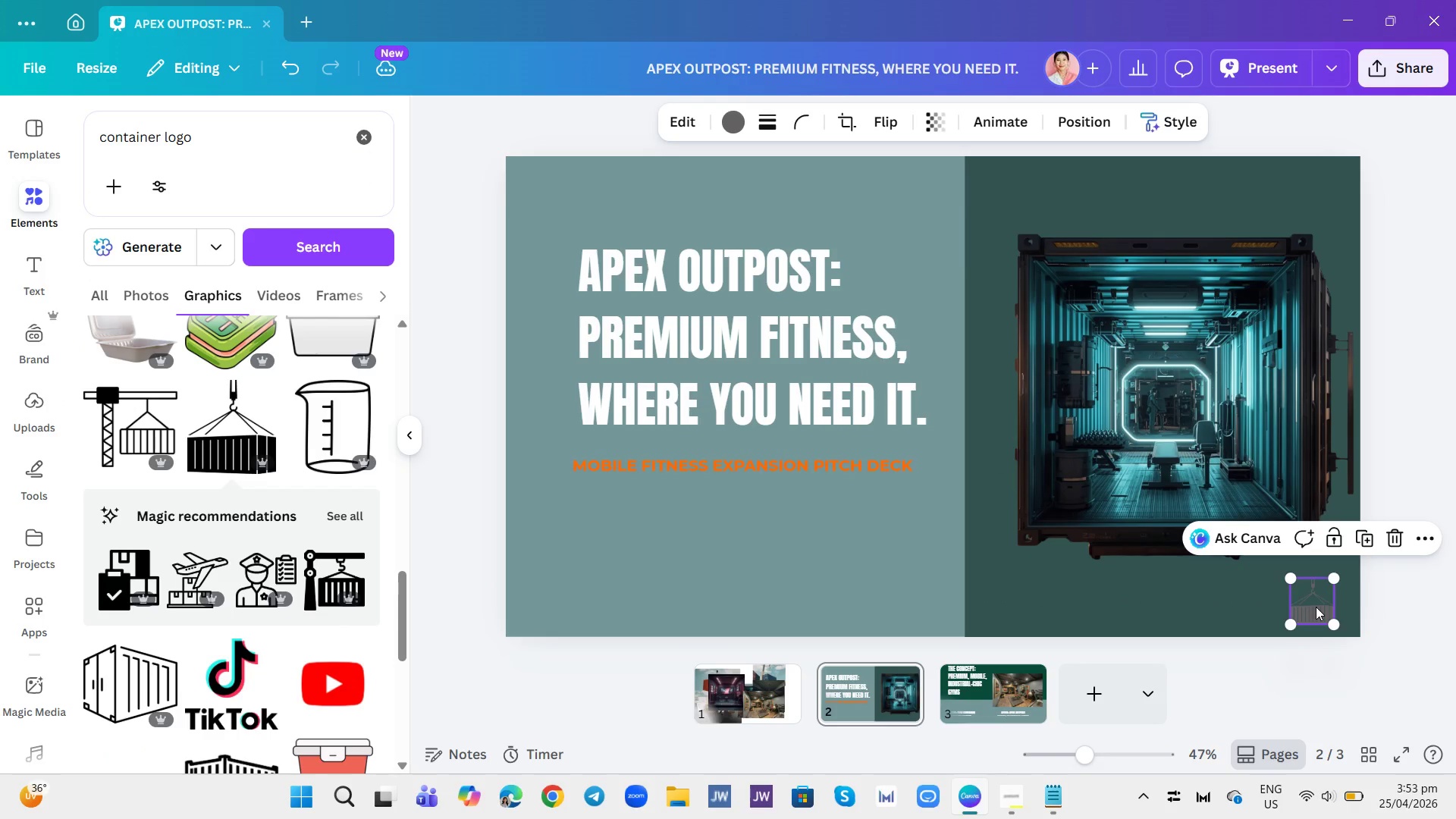 
double_click([1316, 607])
 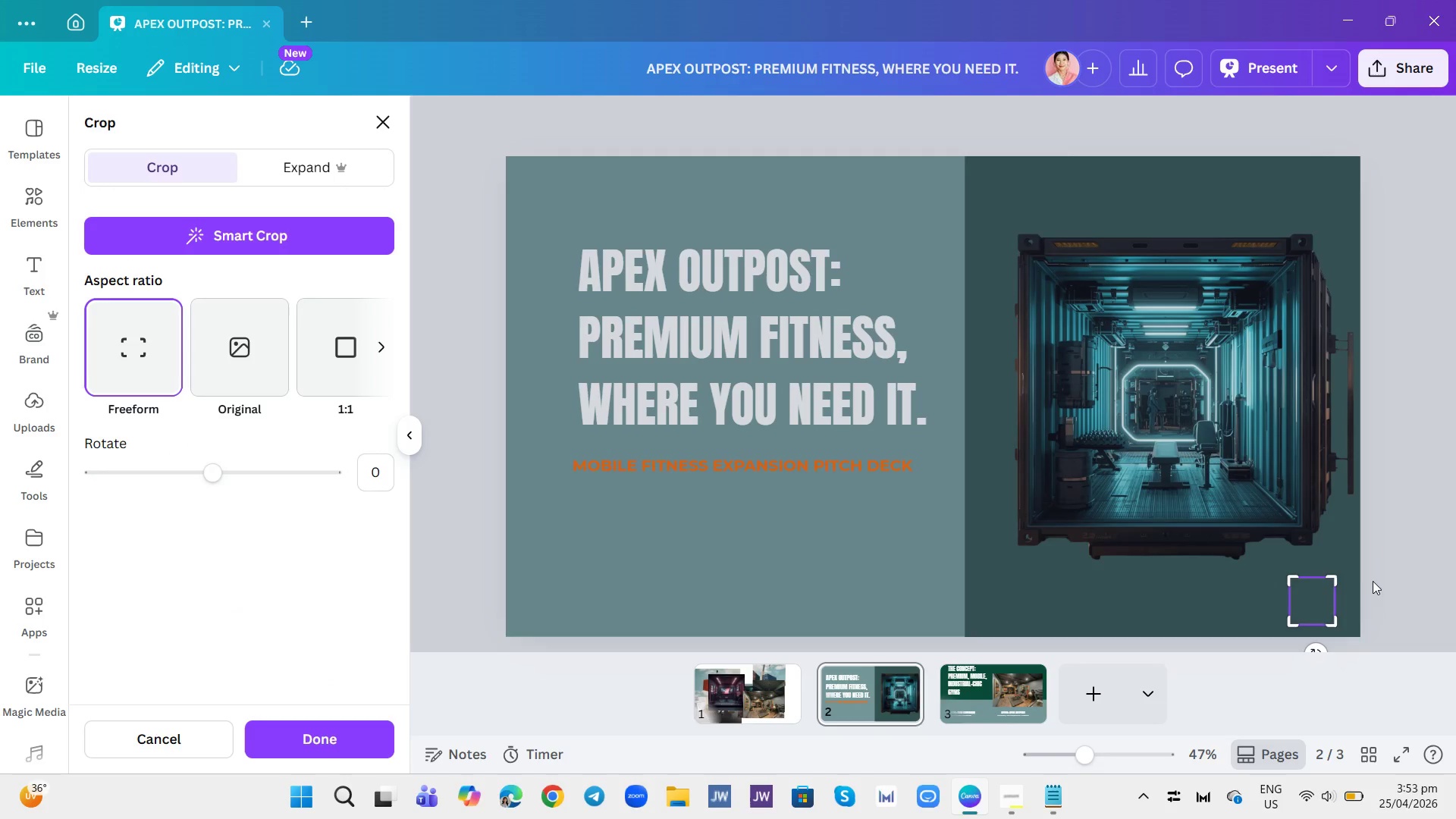 
left_click([1373, 581])
 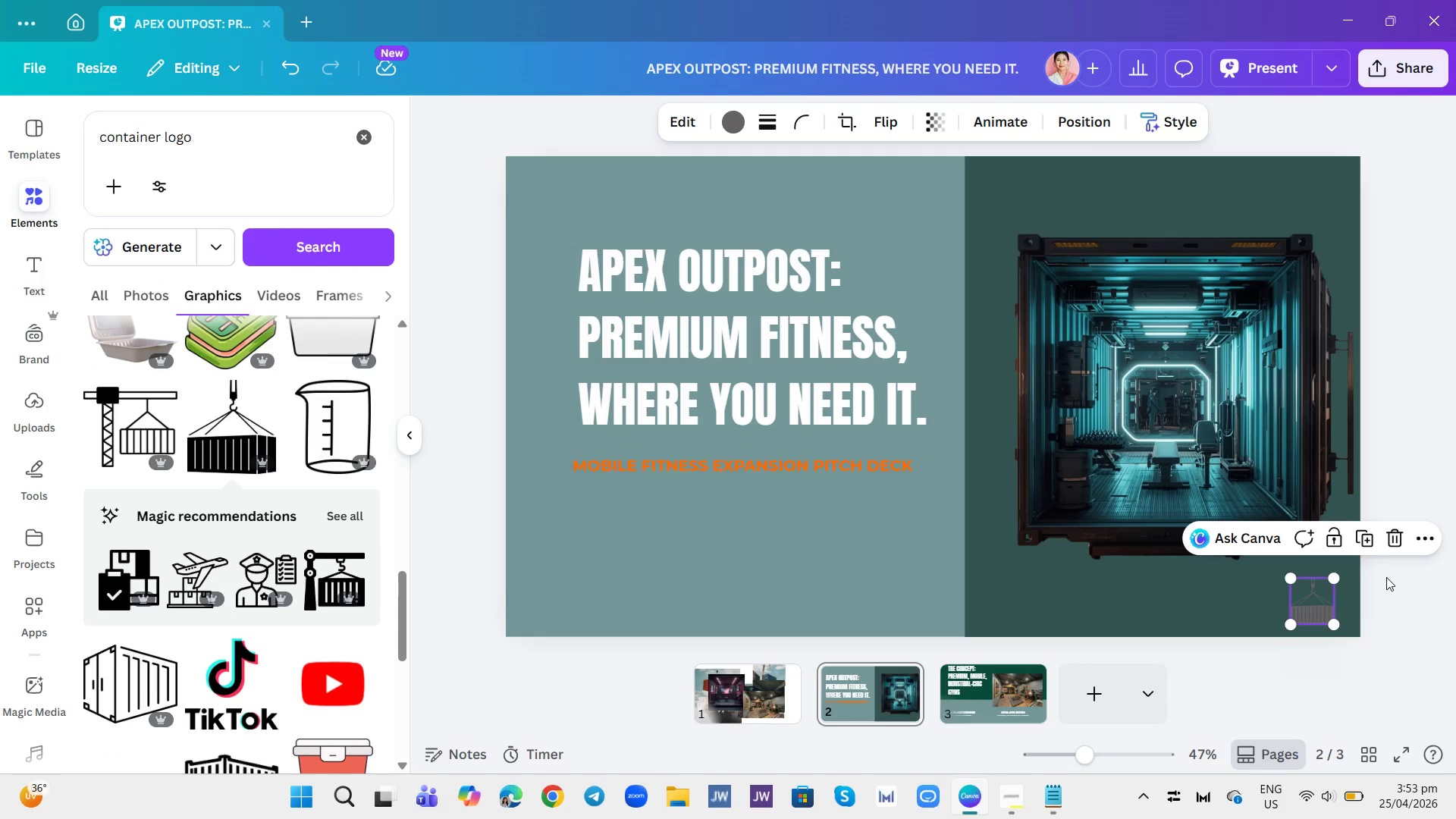 
left_click([1386, 577])
 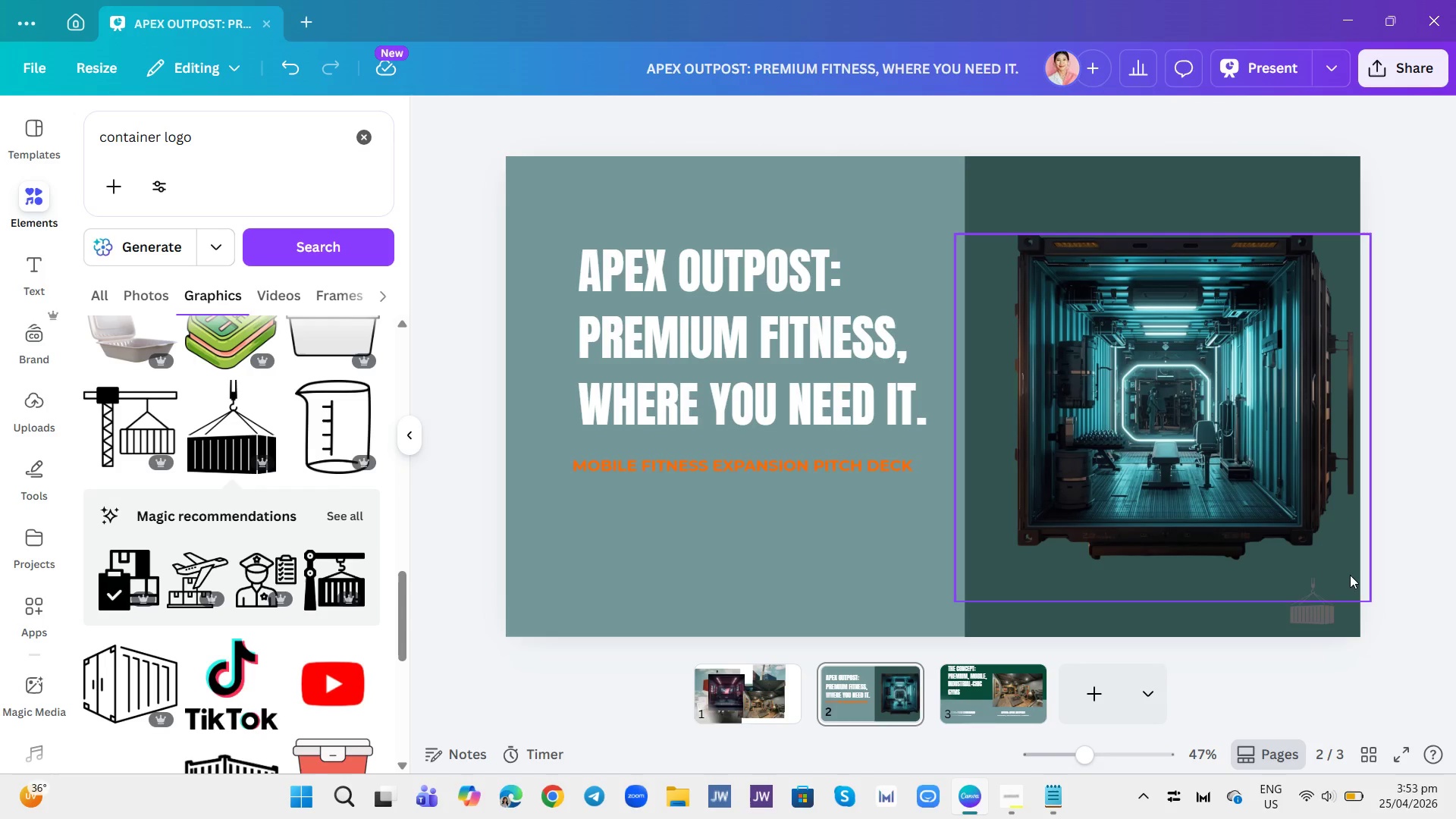 
left_click([1326, 623])
 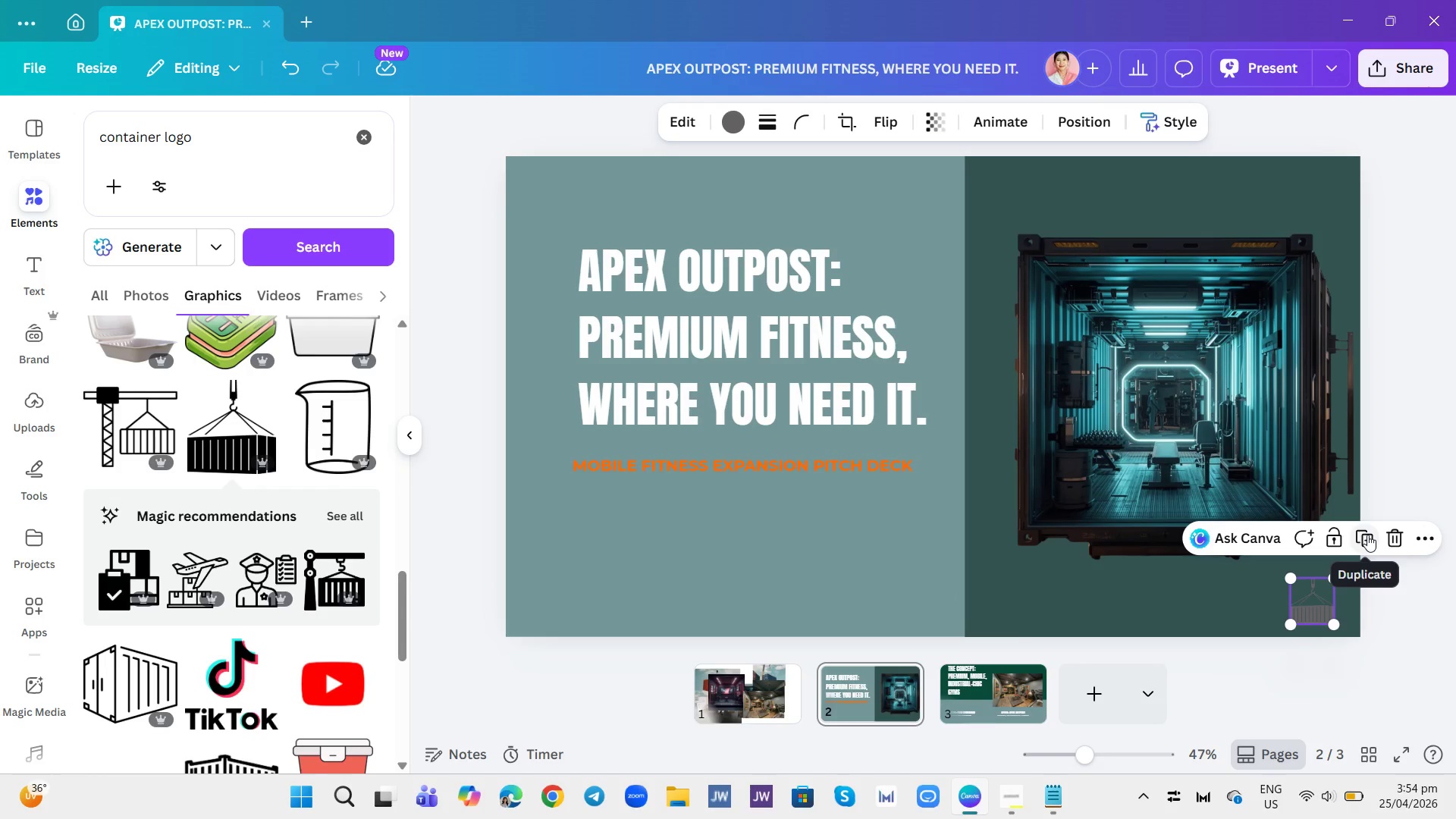 
left_click([1367, 535])
 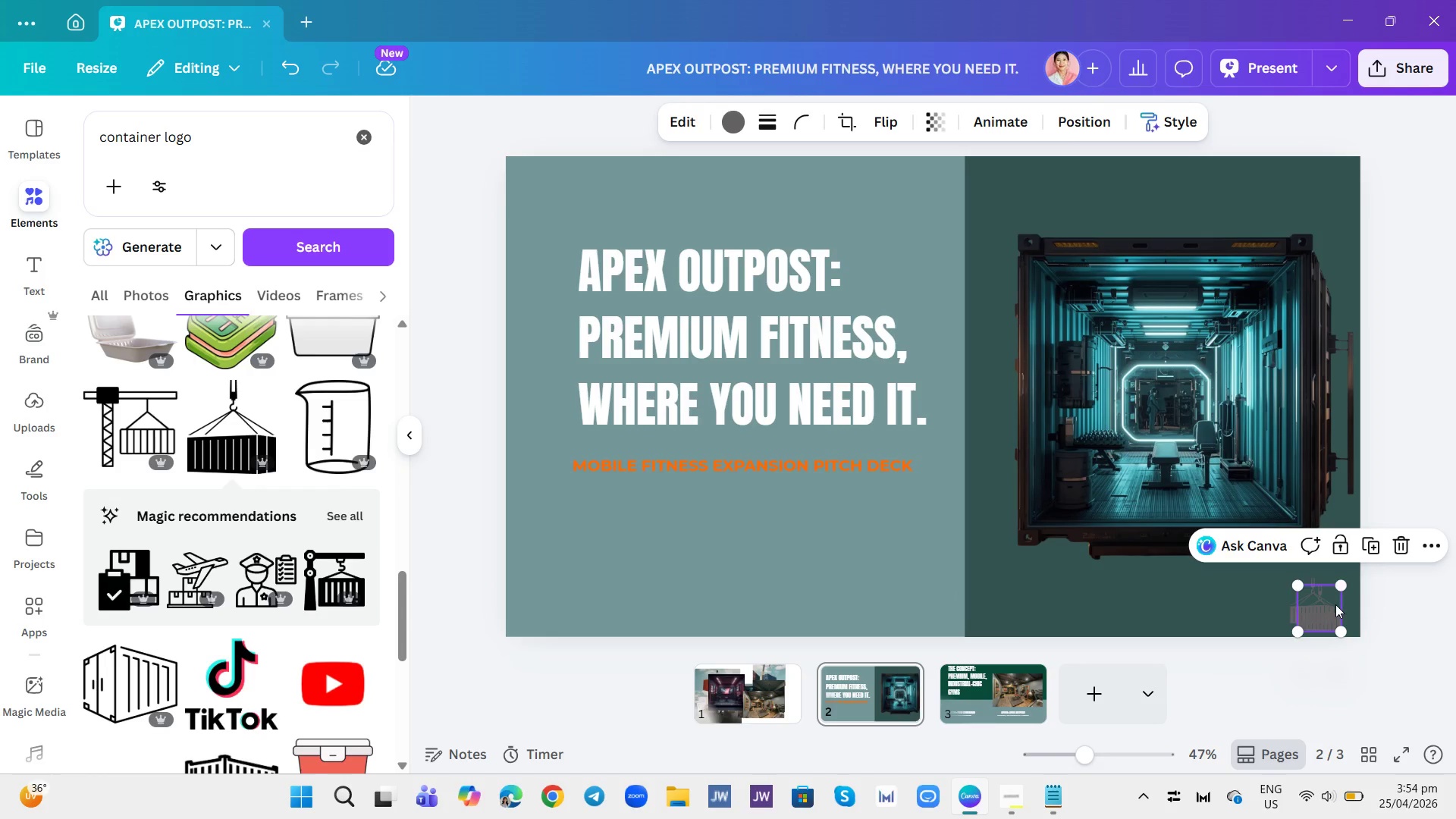 
left_click_drag(start_coordinate=[1335, 604], to_coordinate=[1009, 690])
 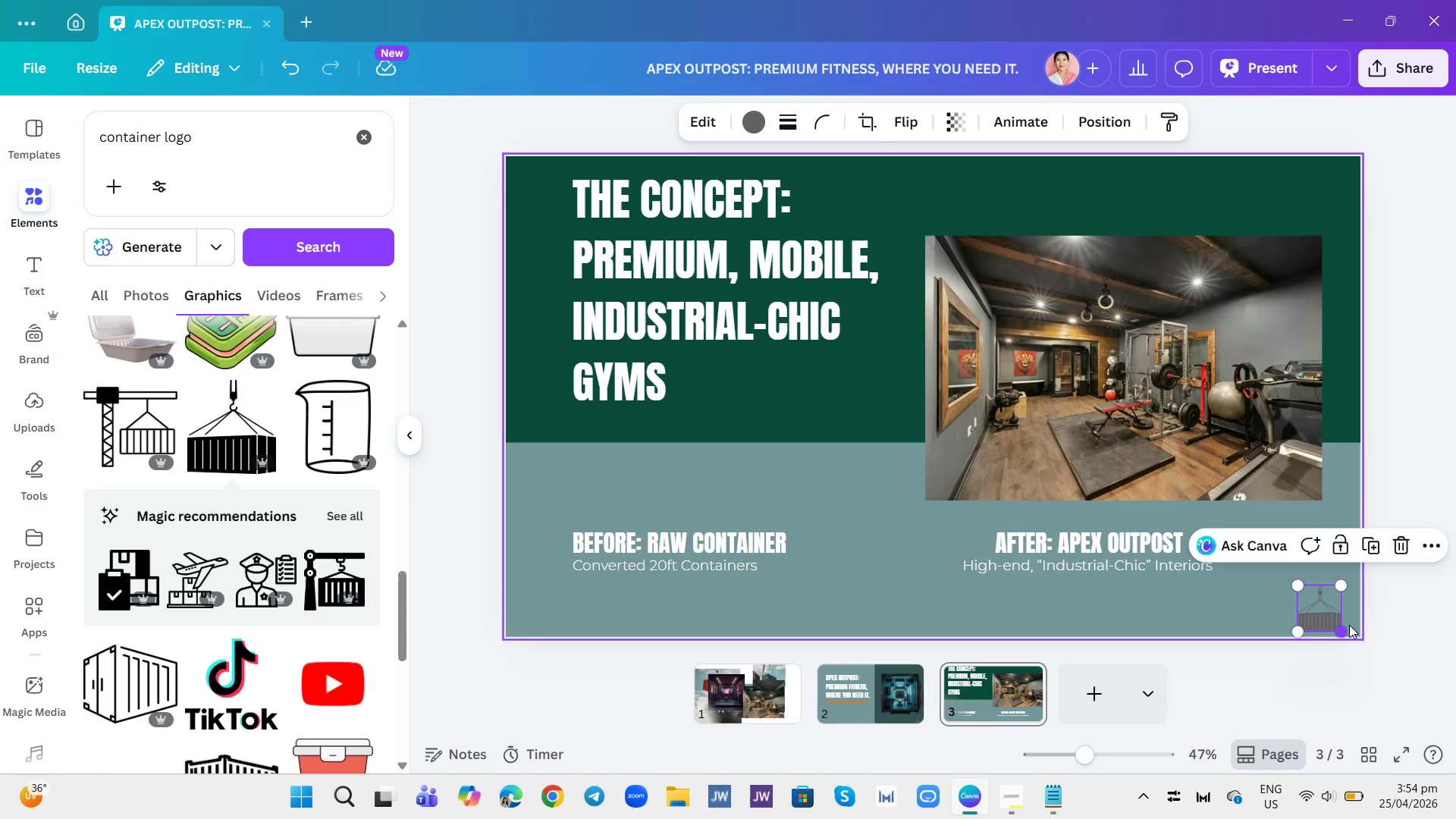 
double_click([1367, 629])
 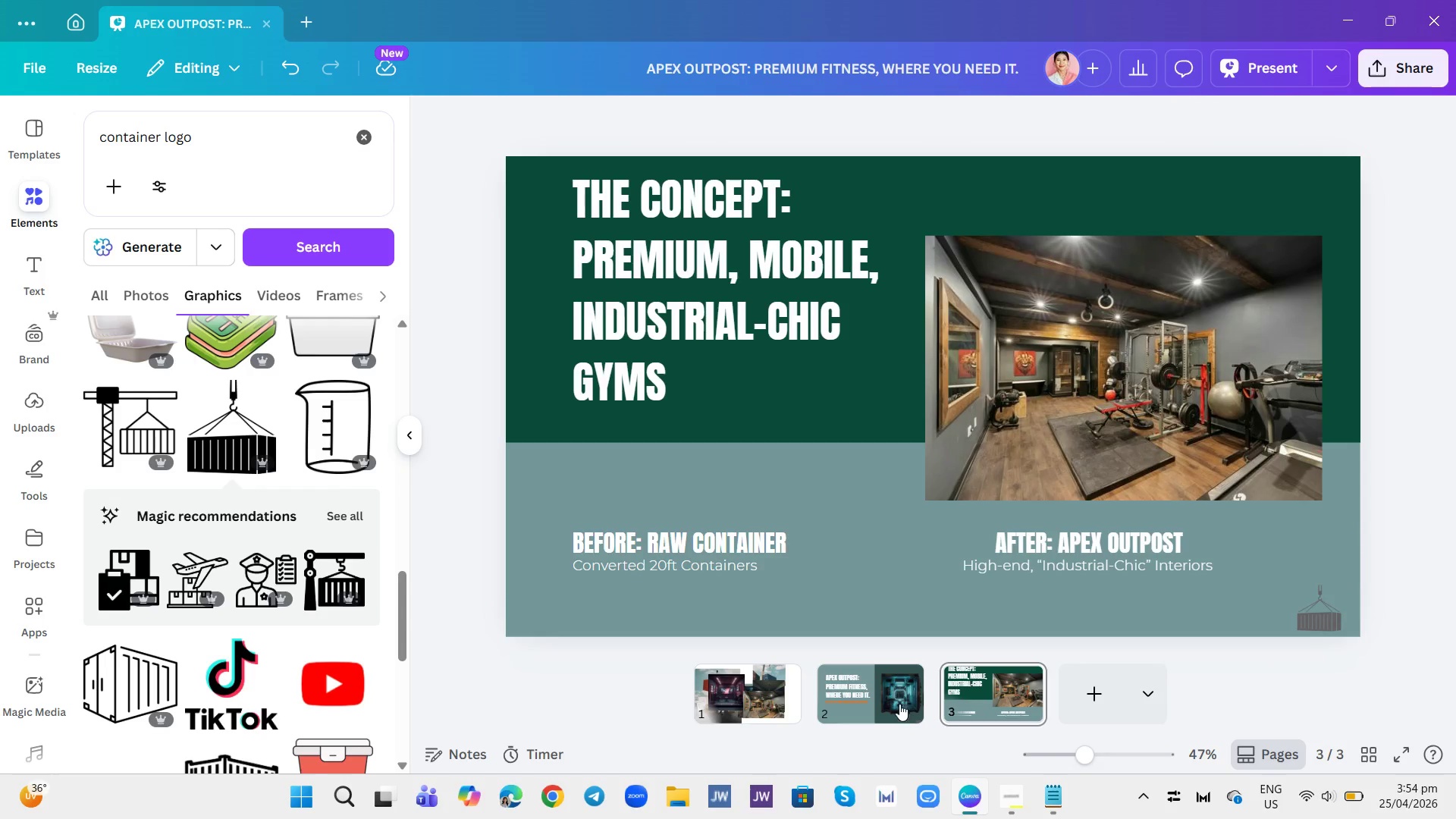 
left_click([893, 700])
 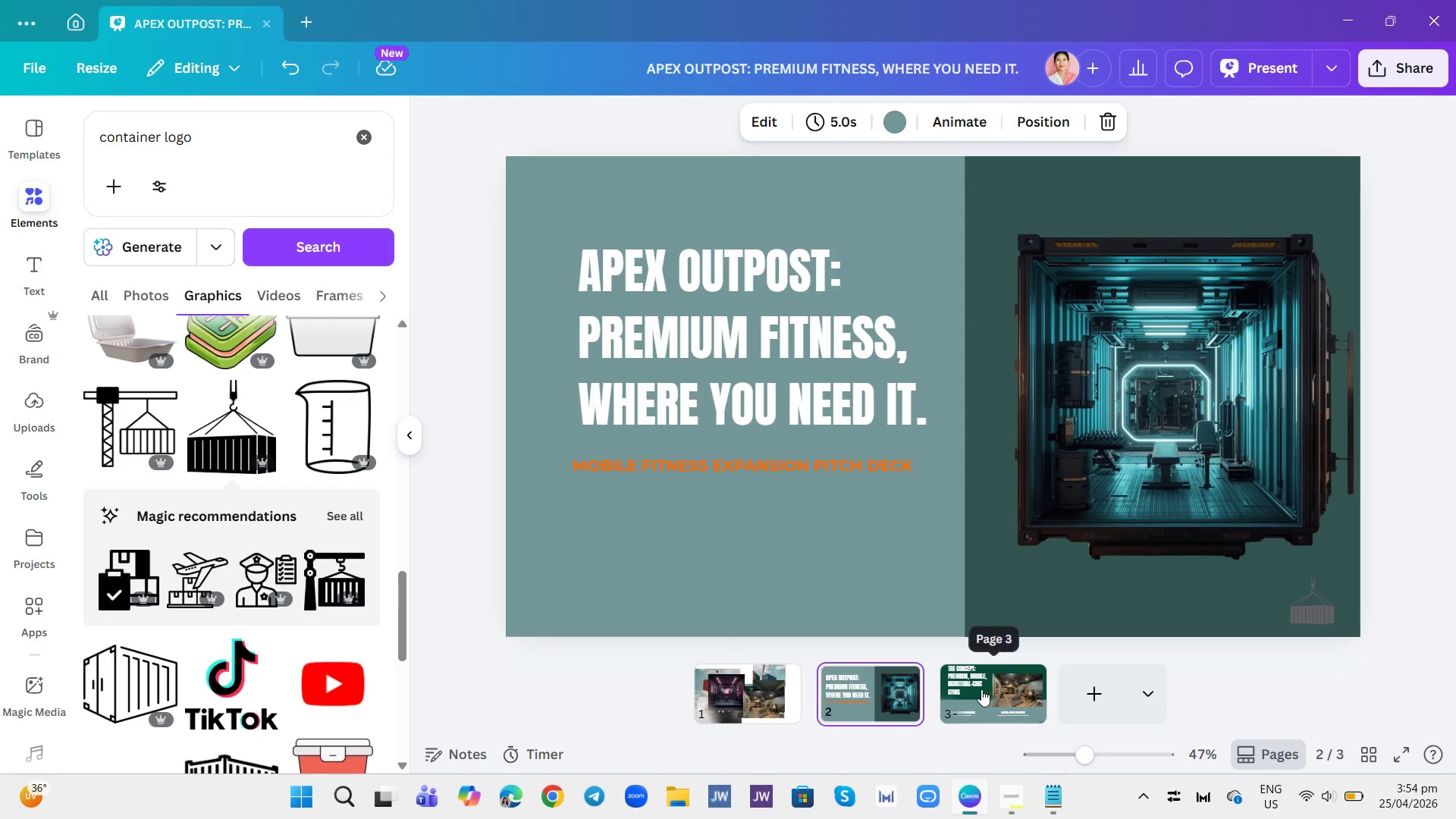 
left_click([969, 693])
 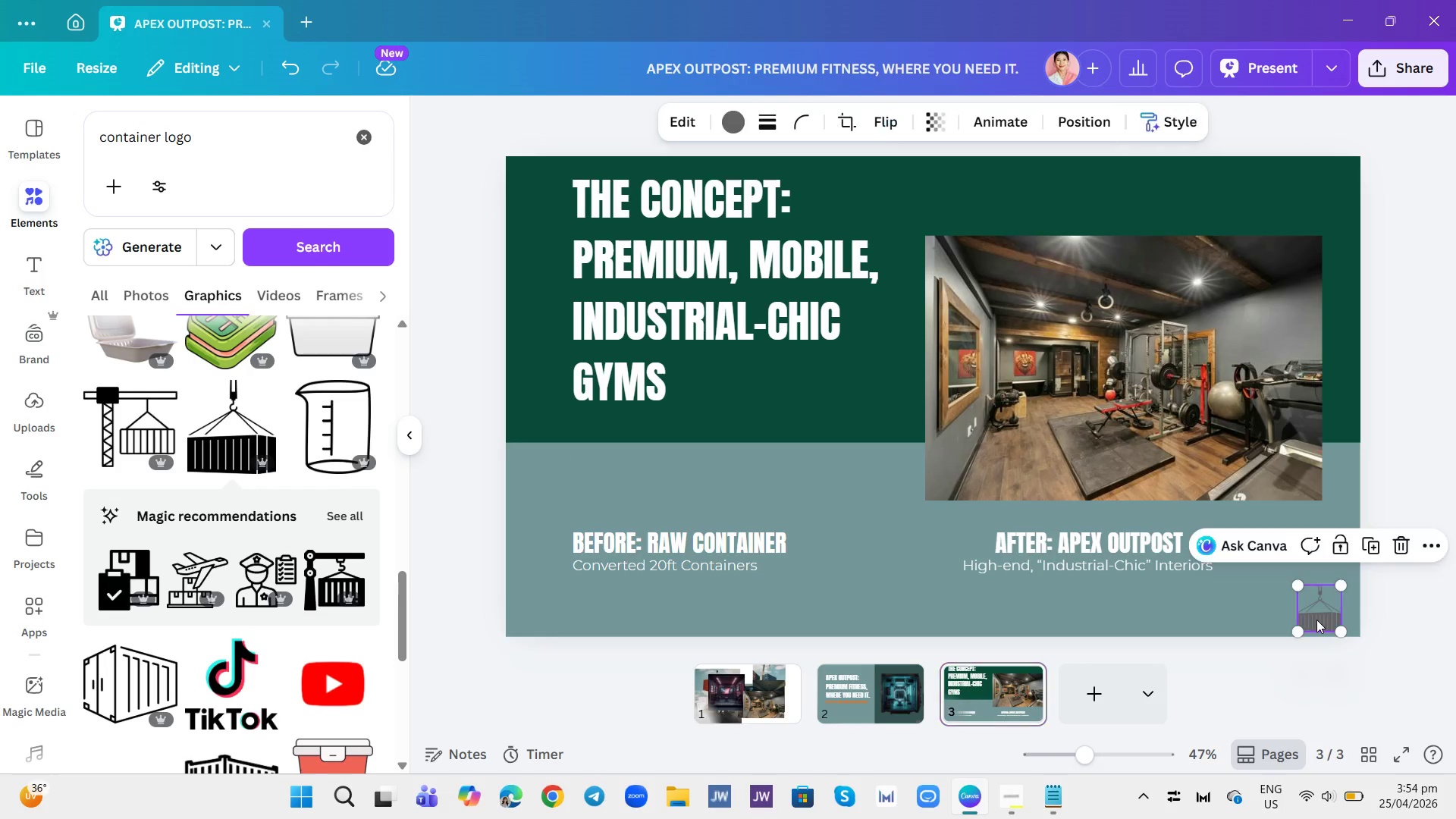 
double_click([1316, 620])
 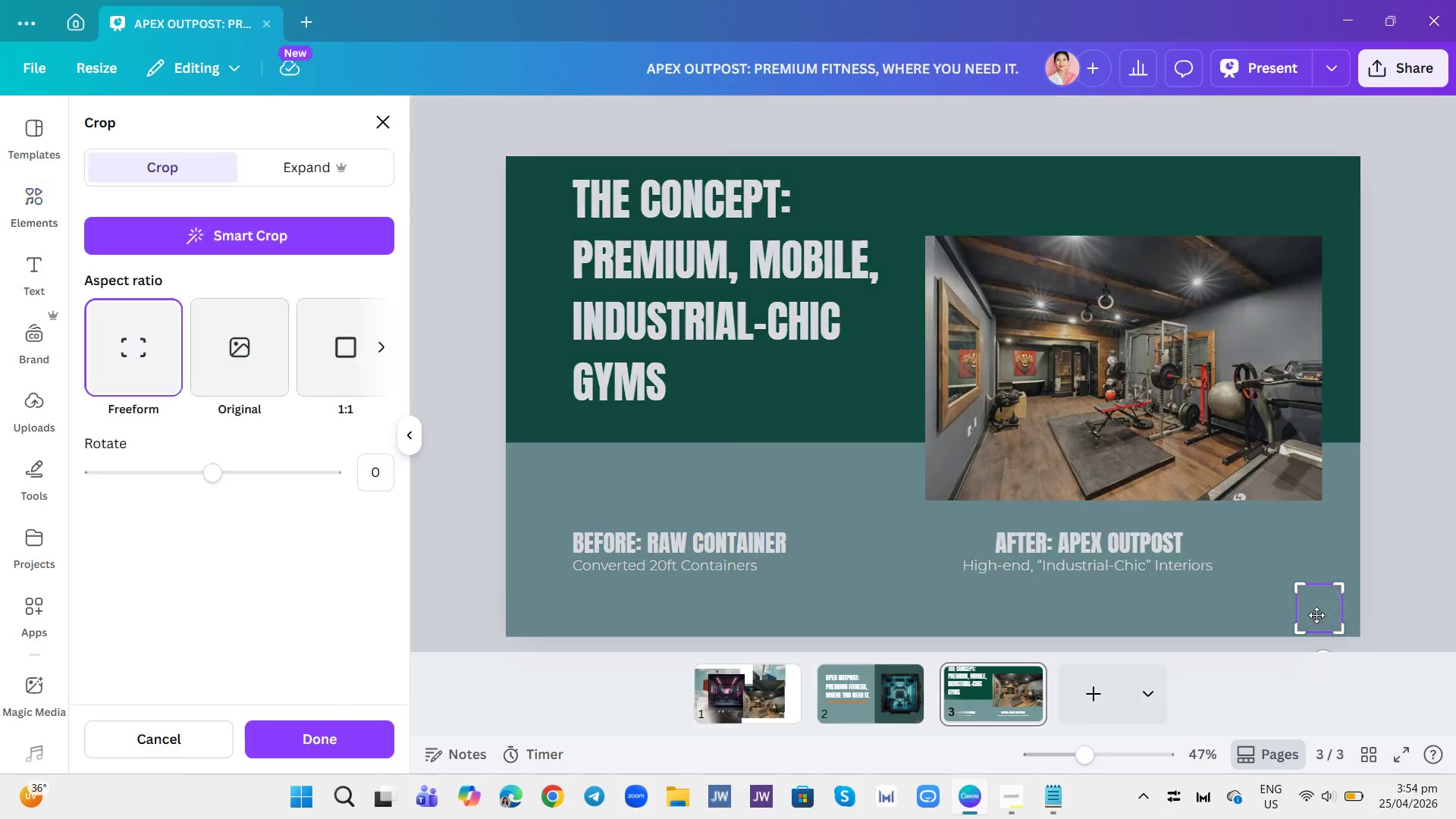 
triple_click([1316, 615])
 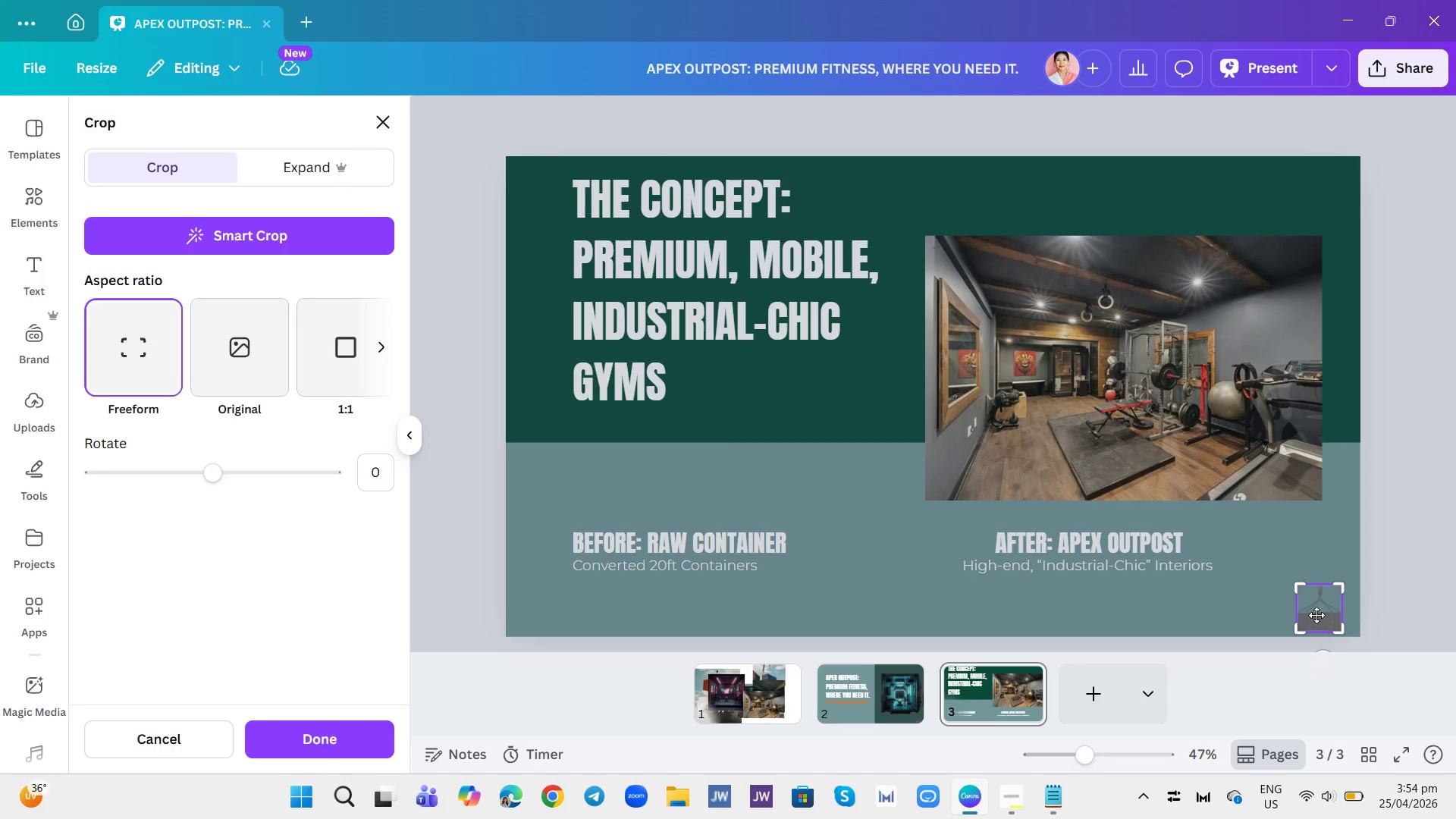 
triple_click([1316, 615])
 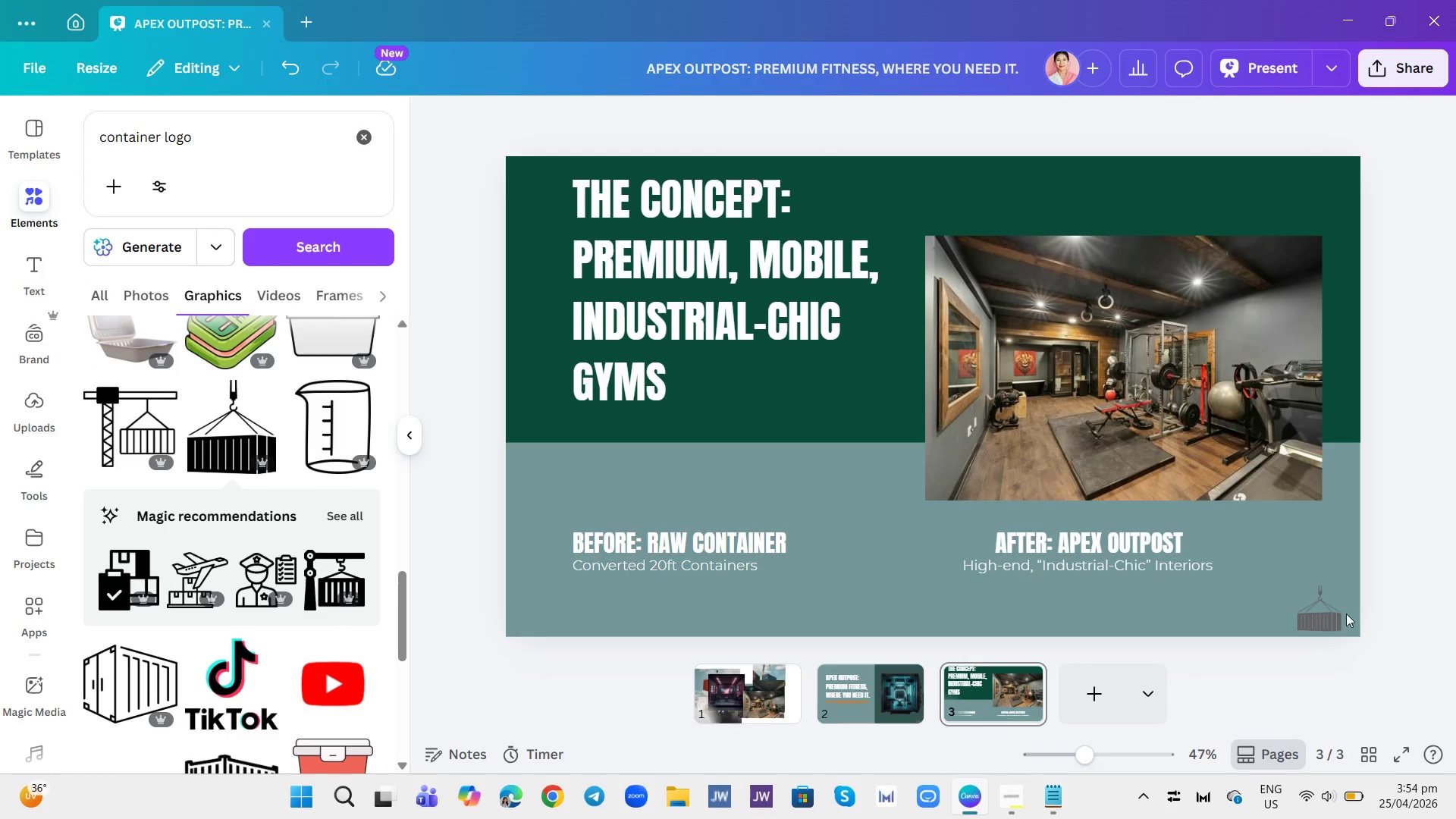 
double_click([1325, 607])
 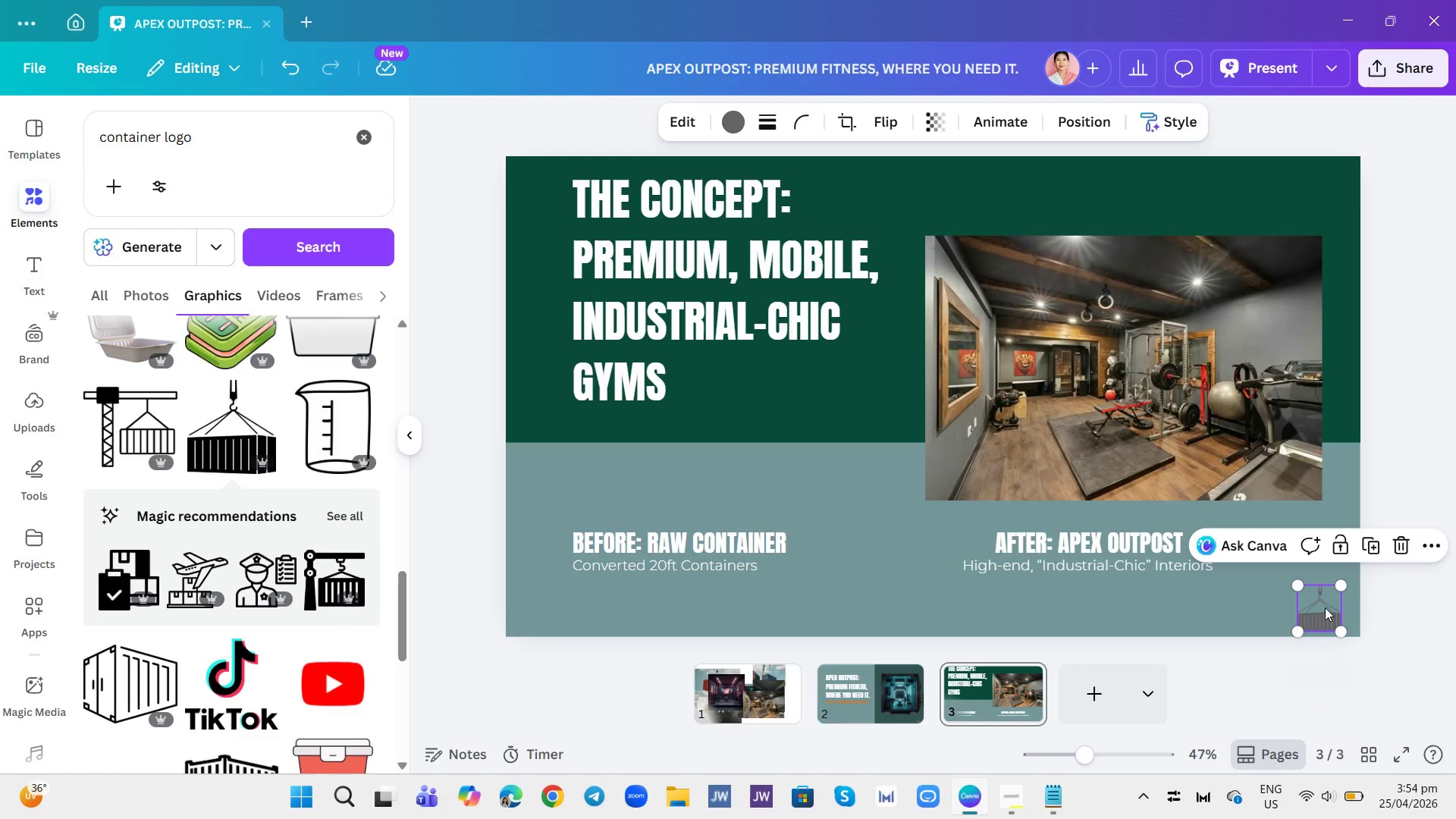 
triple_click([1325, 607])
 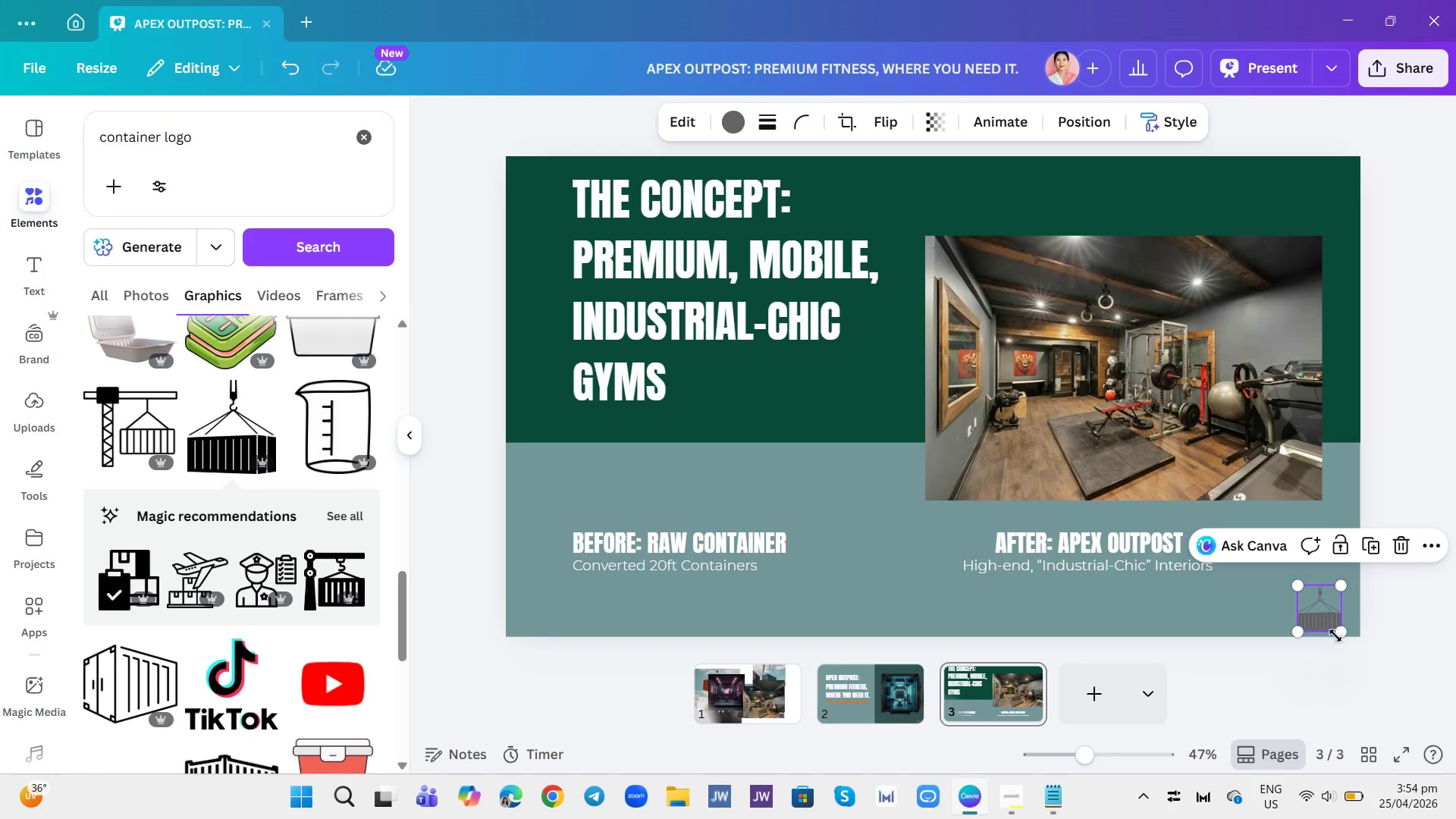 
left_click_drag(start_coordinate=[1323, 610], to_coordinate=[1326, 598])
 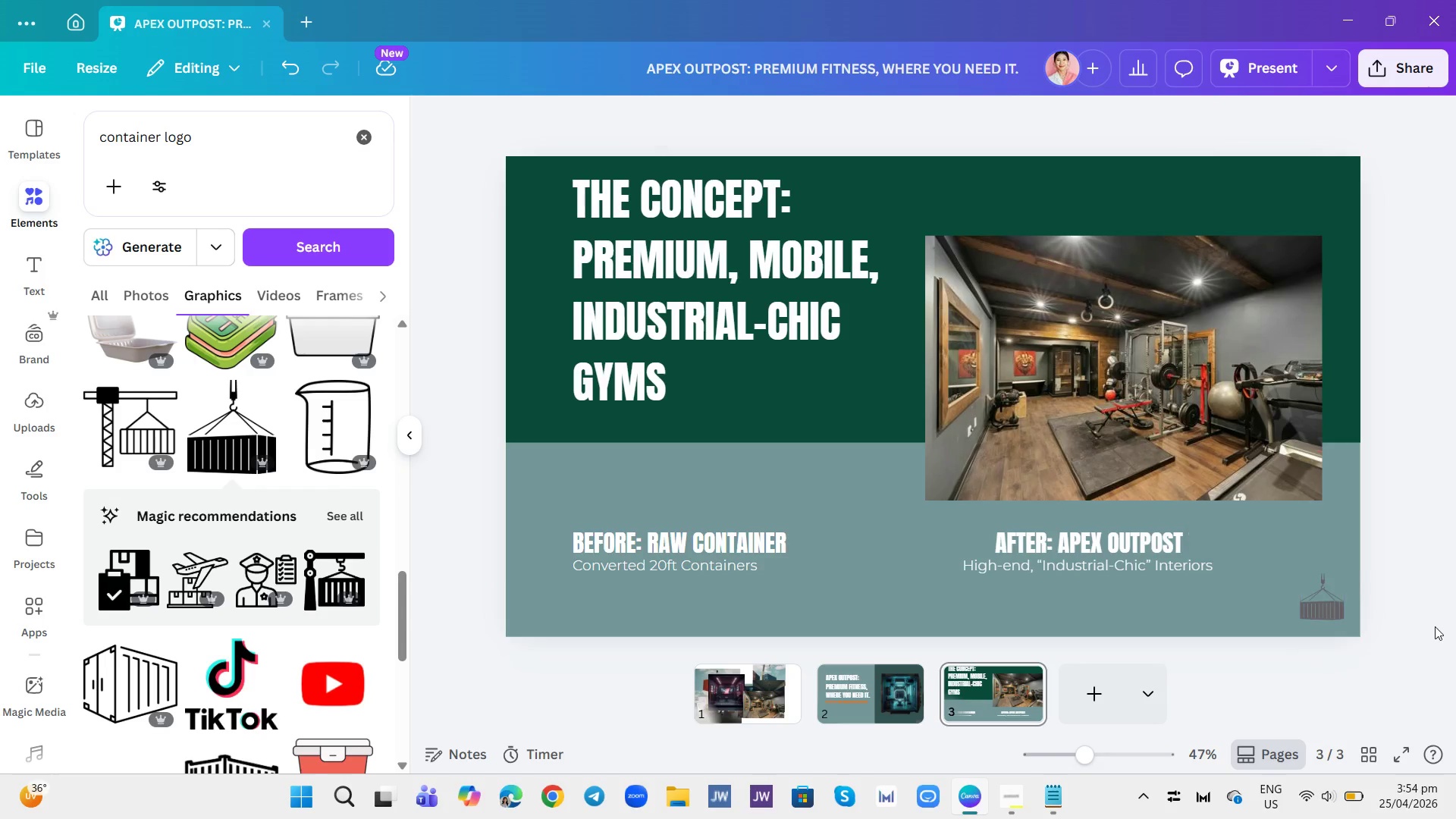 
left_click([1435, 626])
 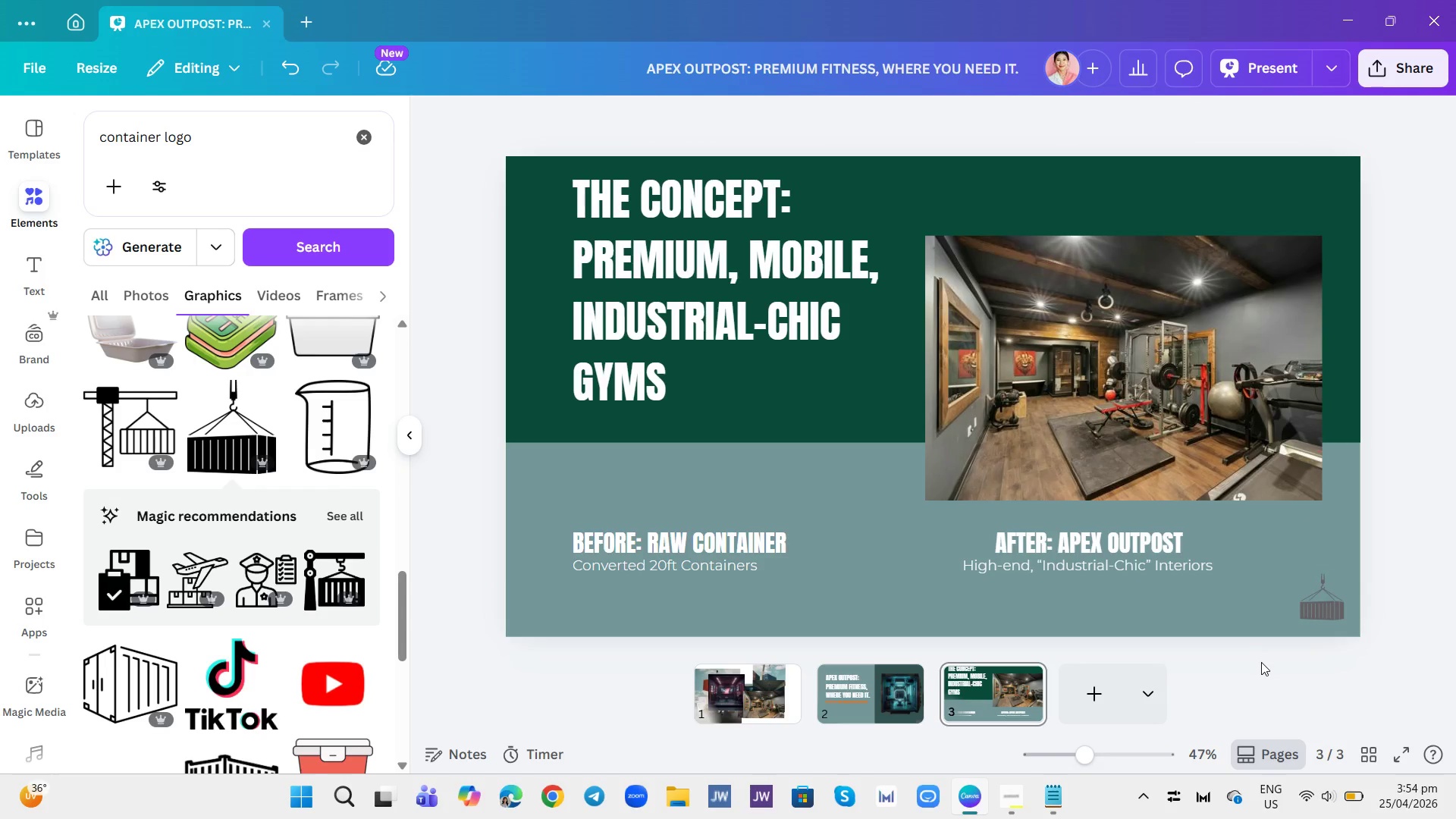 
key(ArrowLeft)
 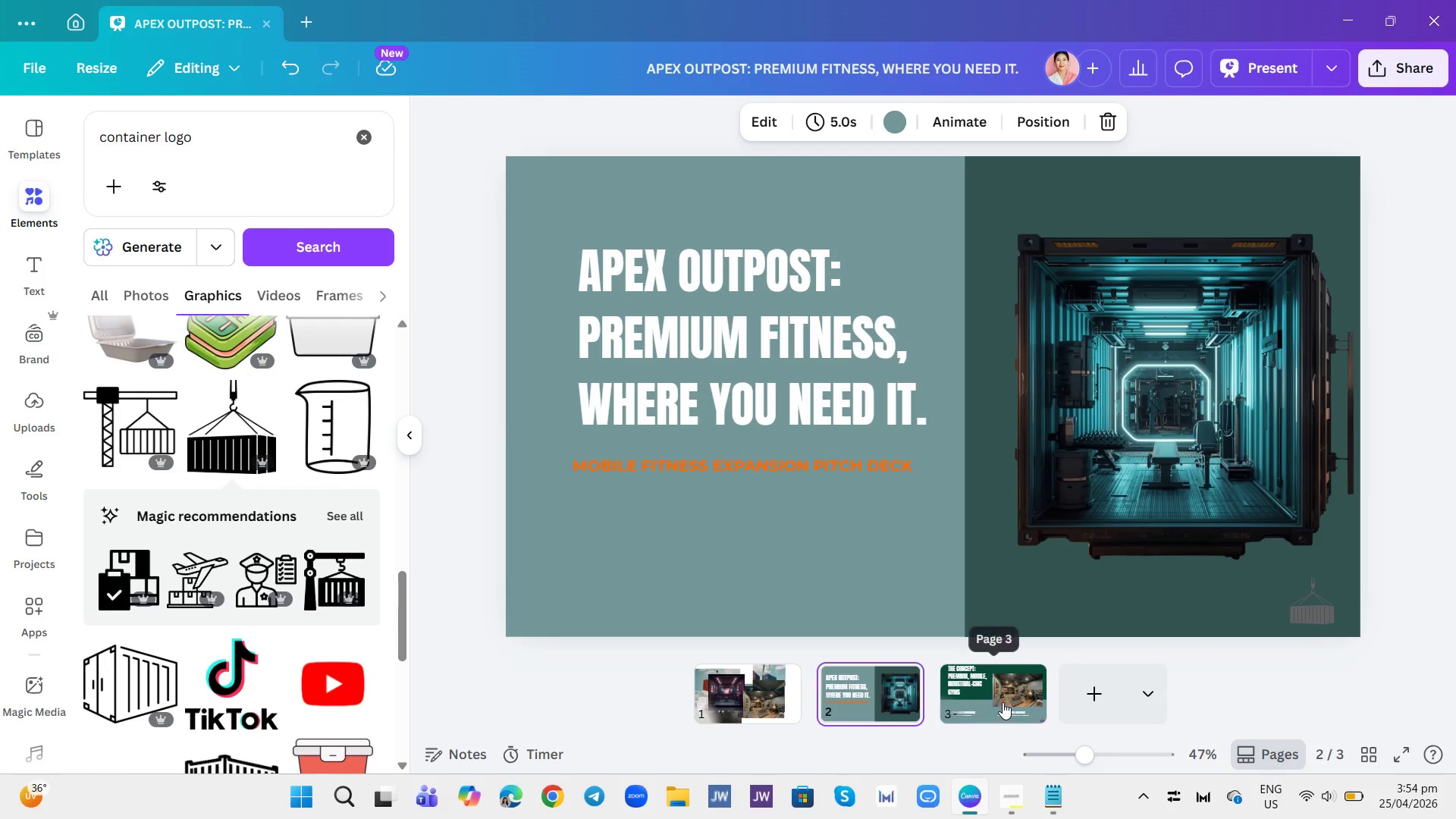 
key(ArrowRight)
 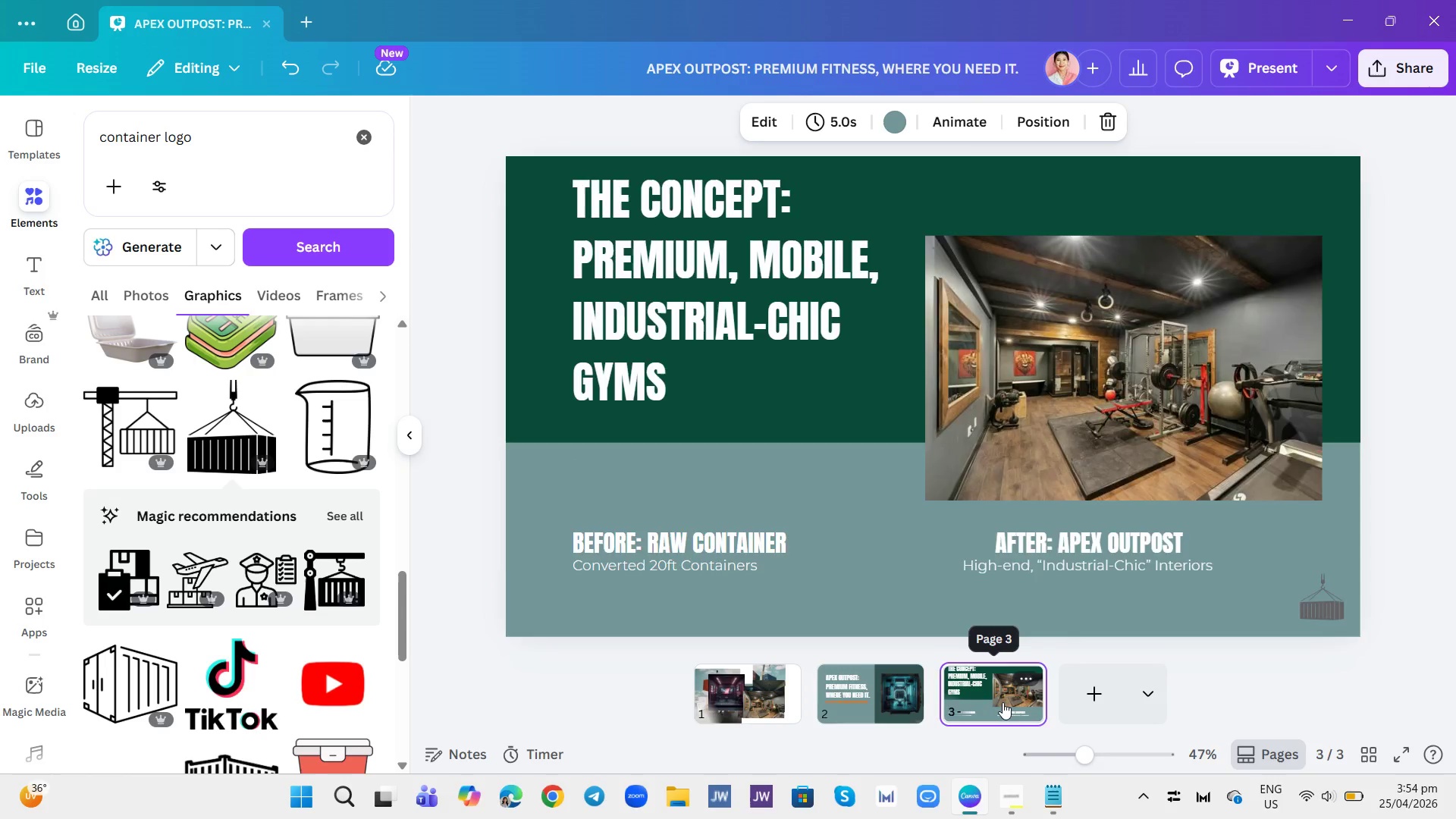 
key(ArrowLeft)
 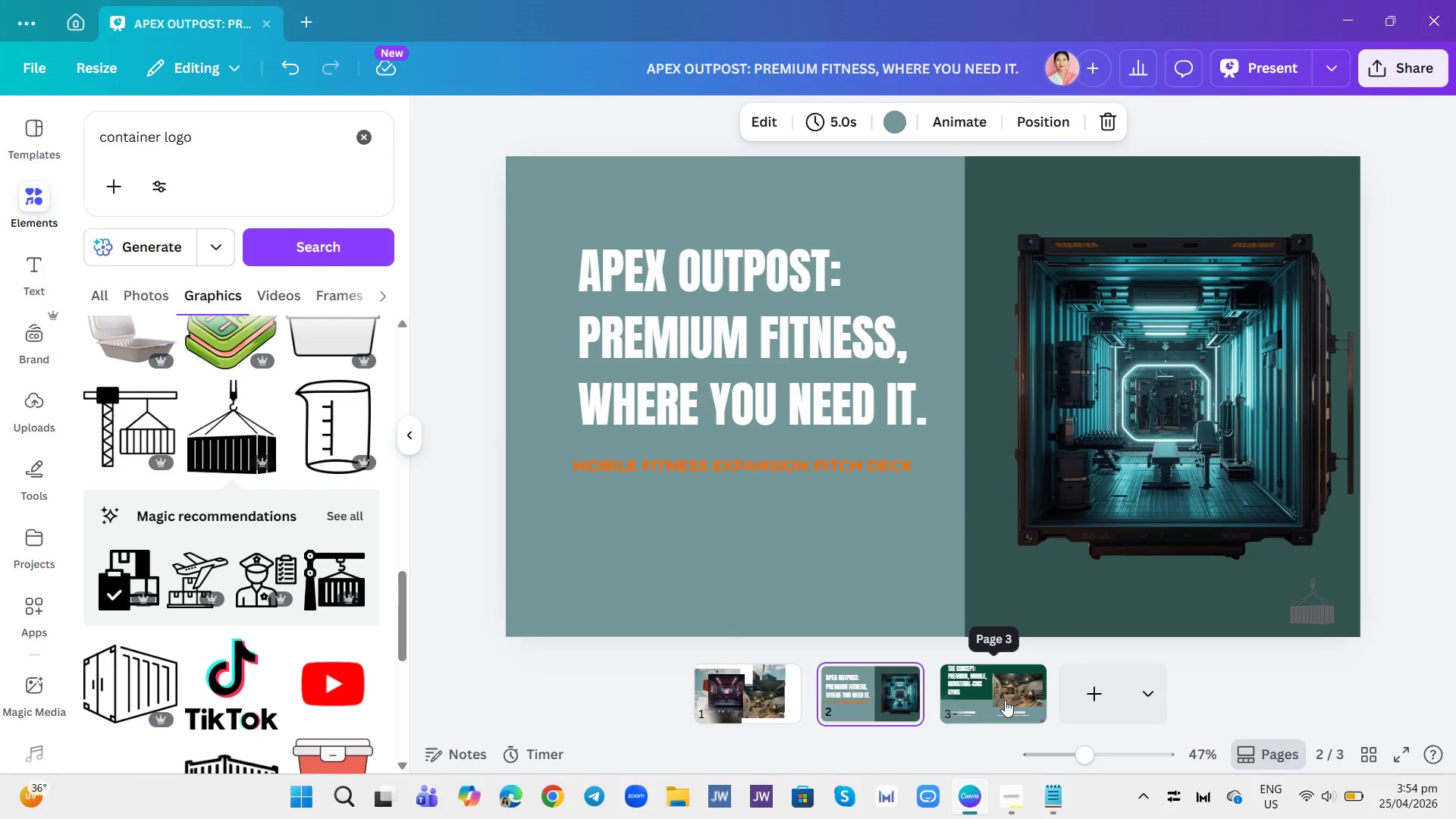 
key(ArrowRight)
 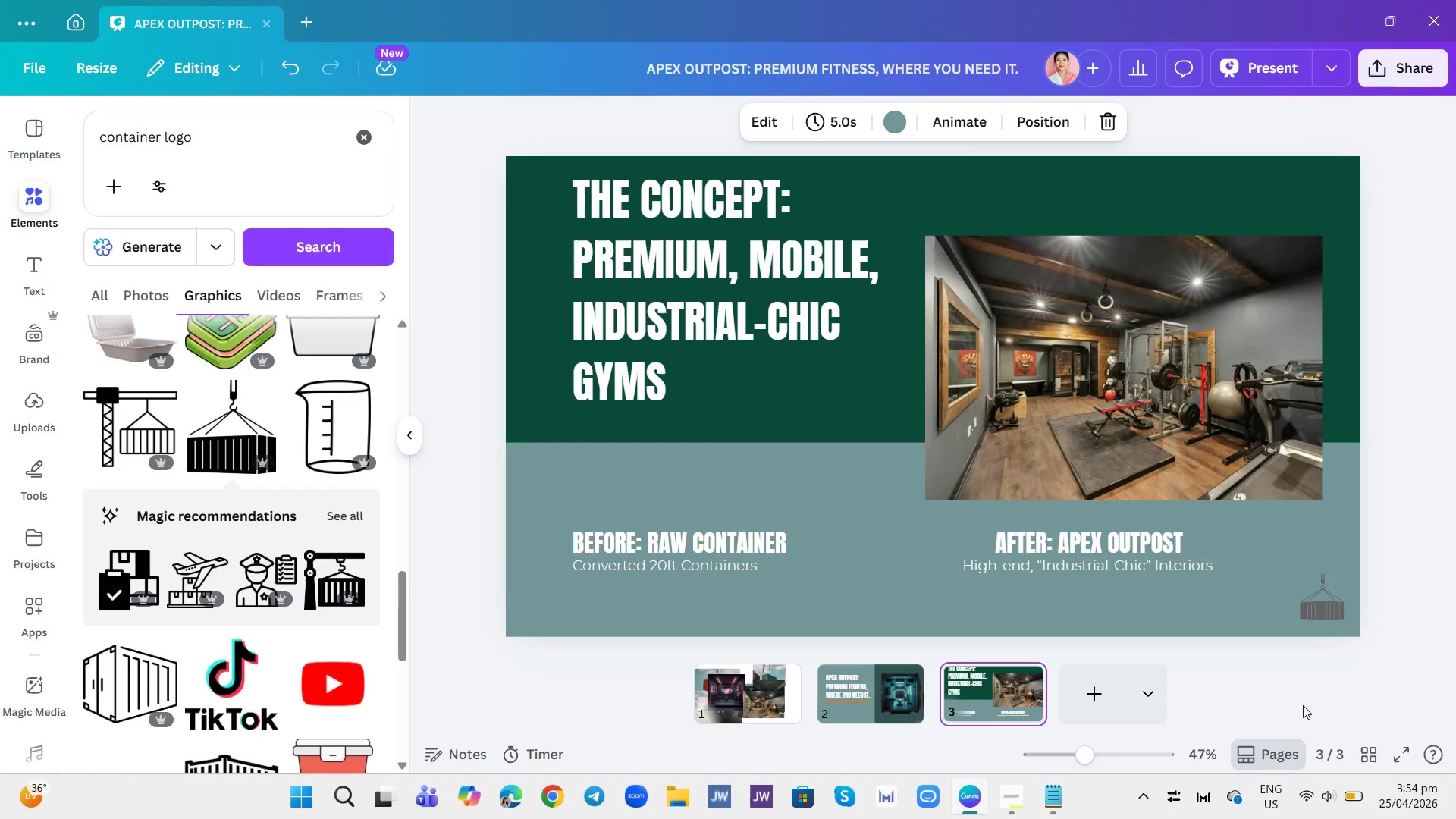 
key(ArrowLeft)
 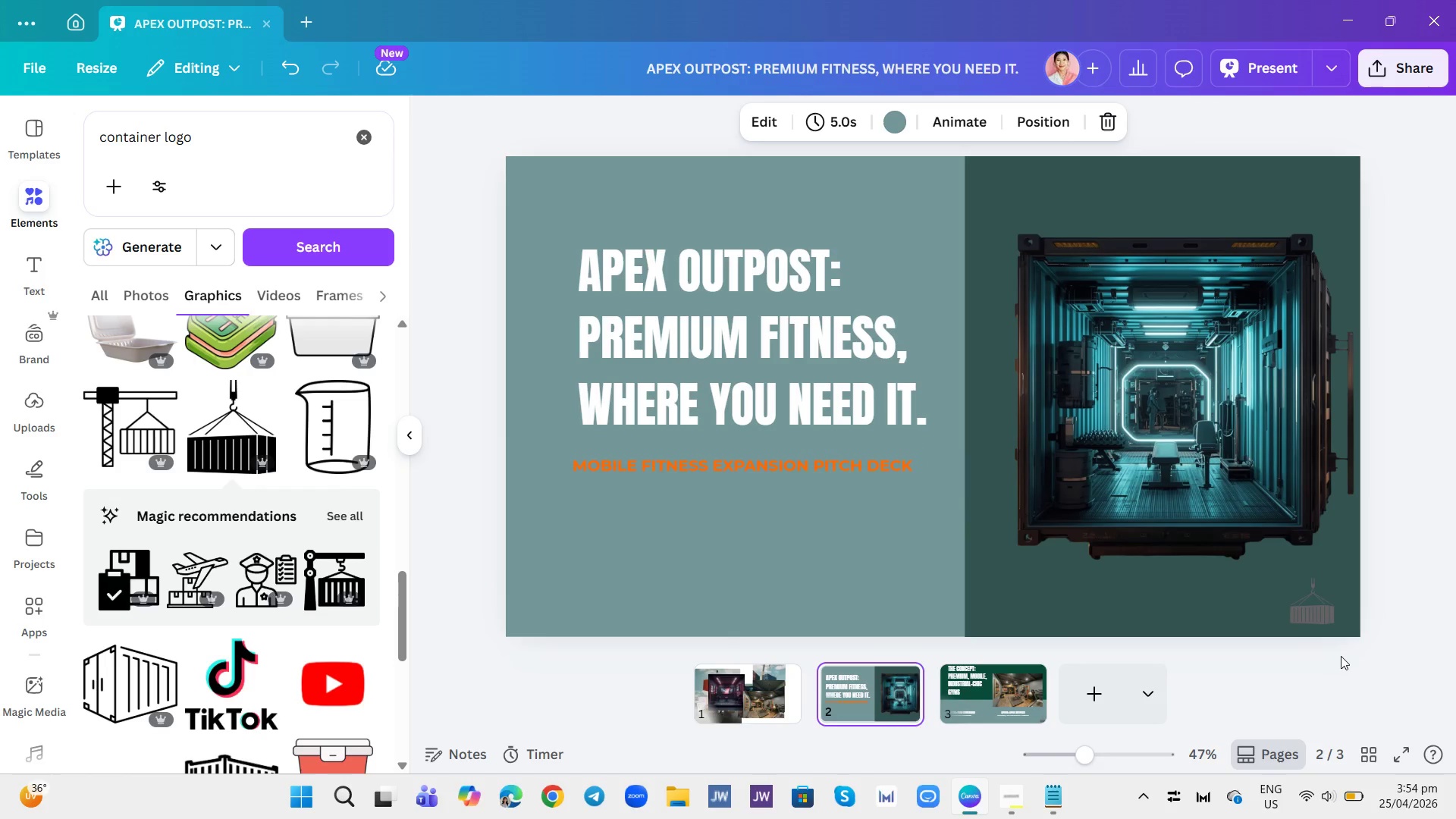 
key(ArrowRight)
 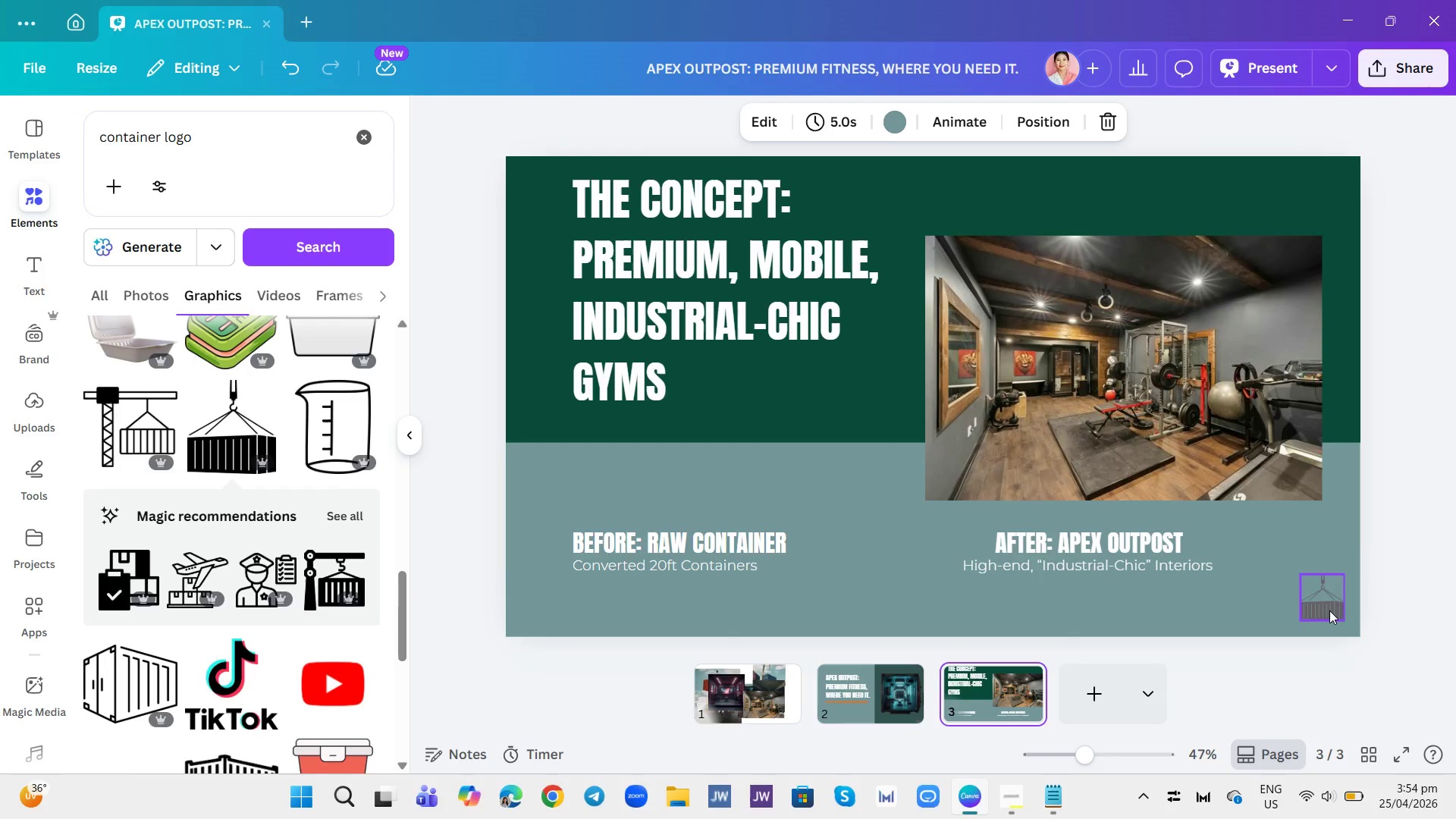 
left_click([1329, 610])
 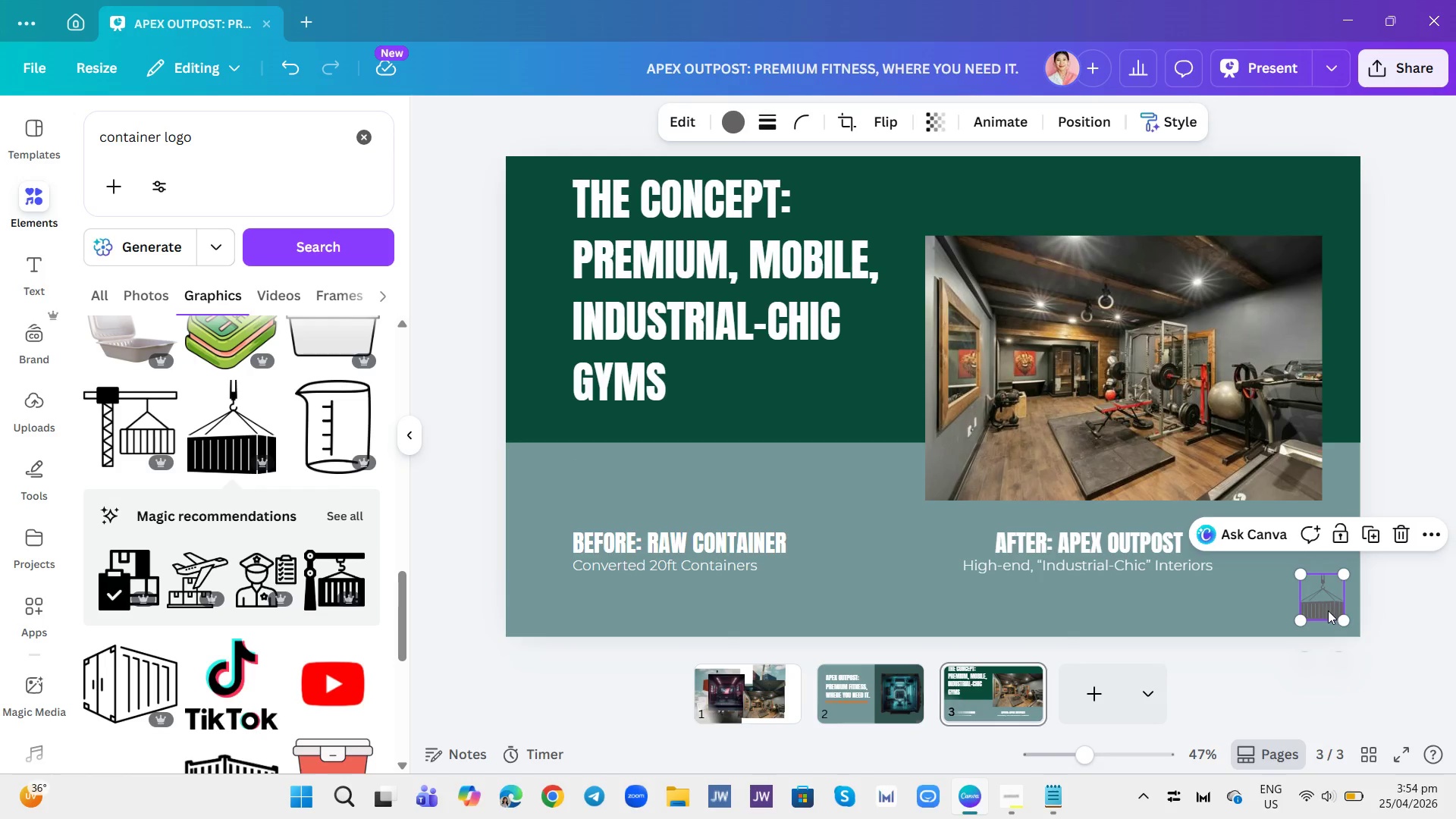 
left_click_drag(start_coordinate=[1329, 610], to_coordinate=[1323, 617])
 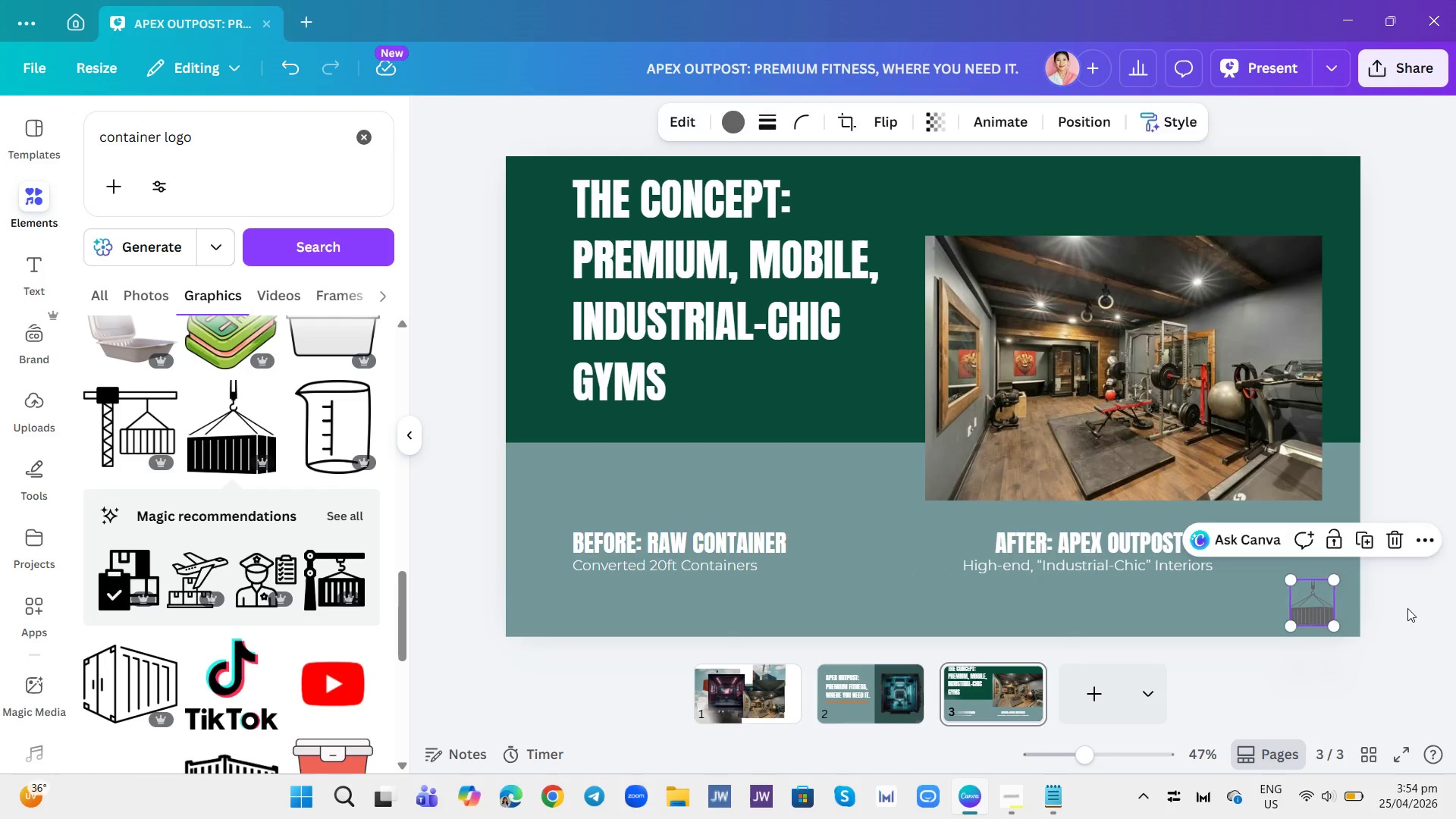 
left_click([1407, 608])
 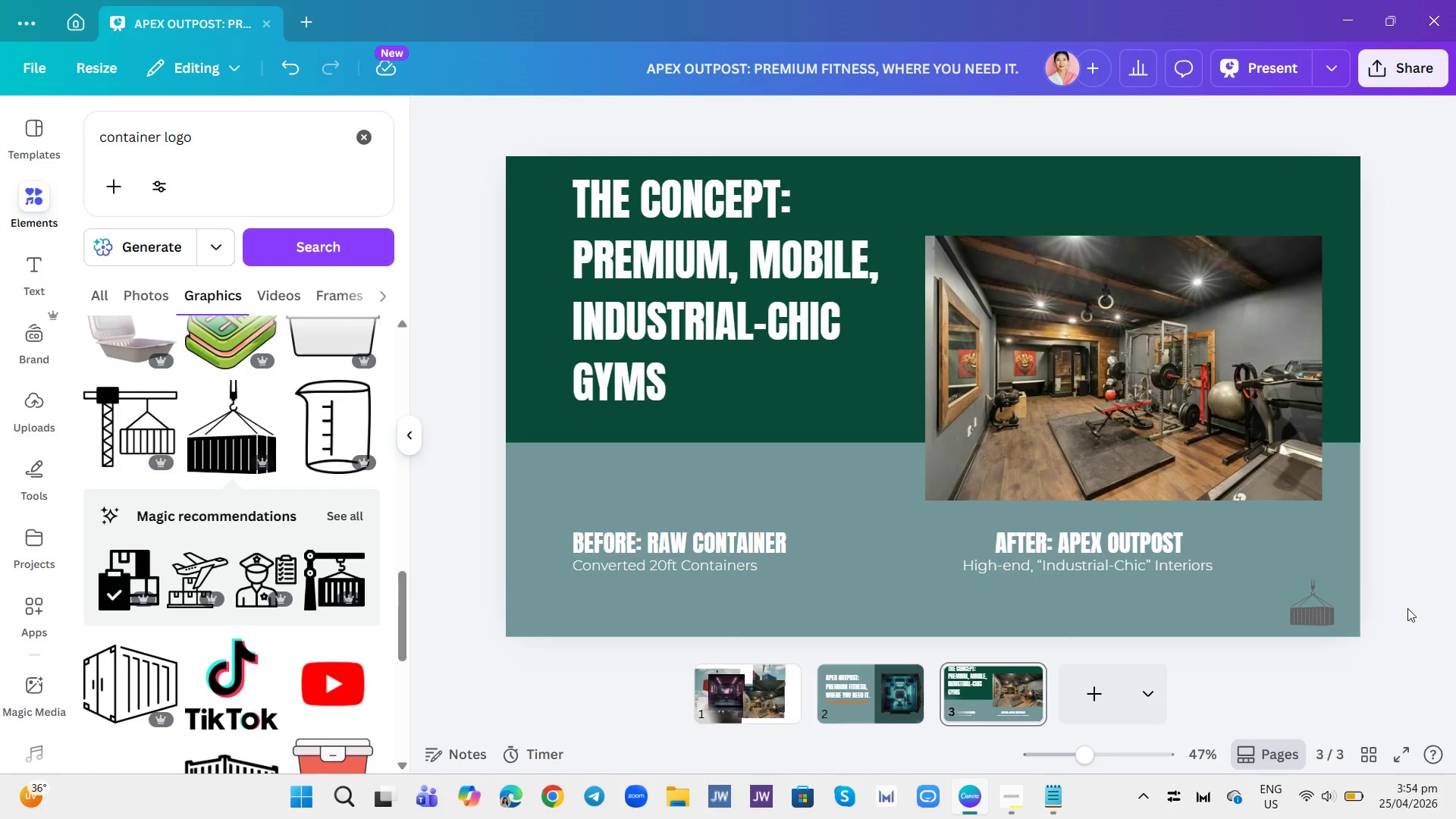 
key(ArrowLeft)
 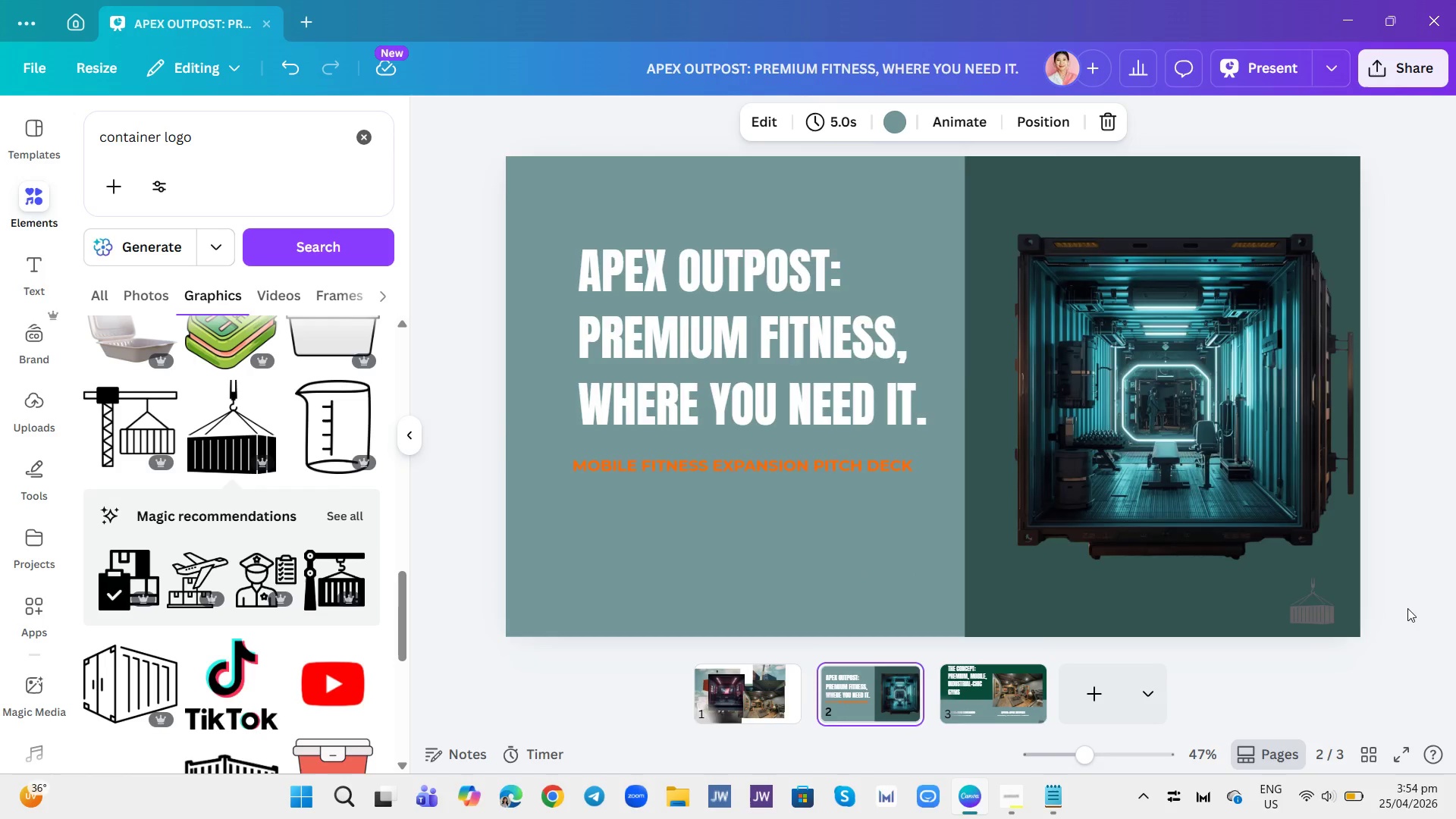 
key(ArrowLeft)
 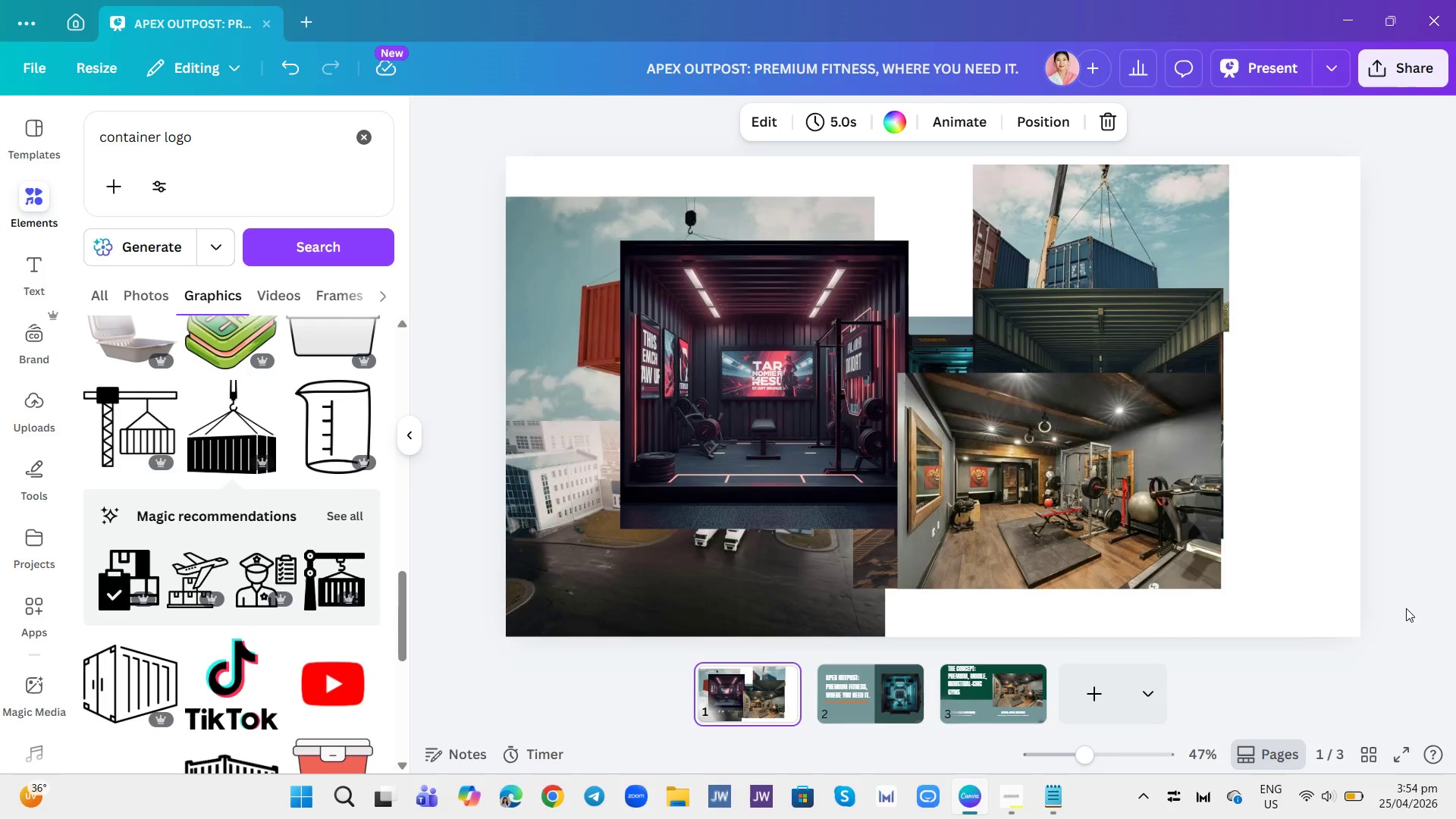 
key(ArrowRight)
 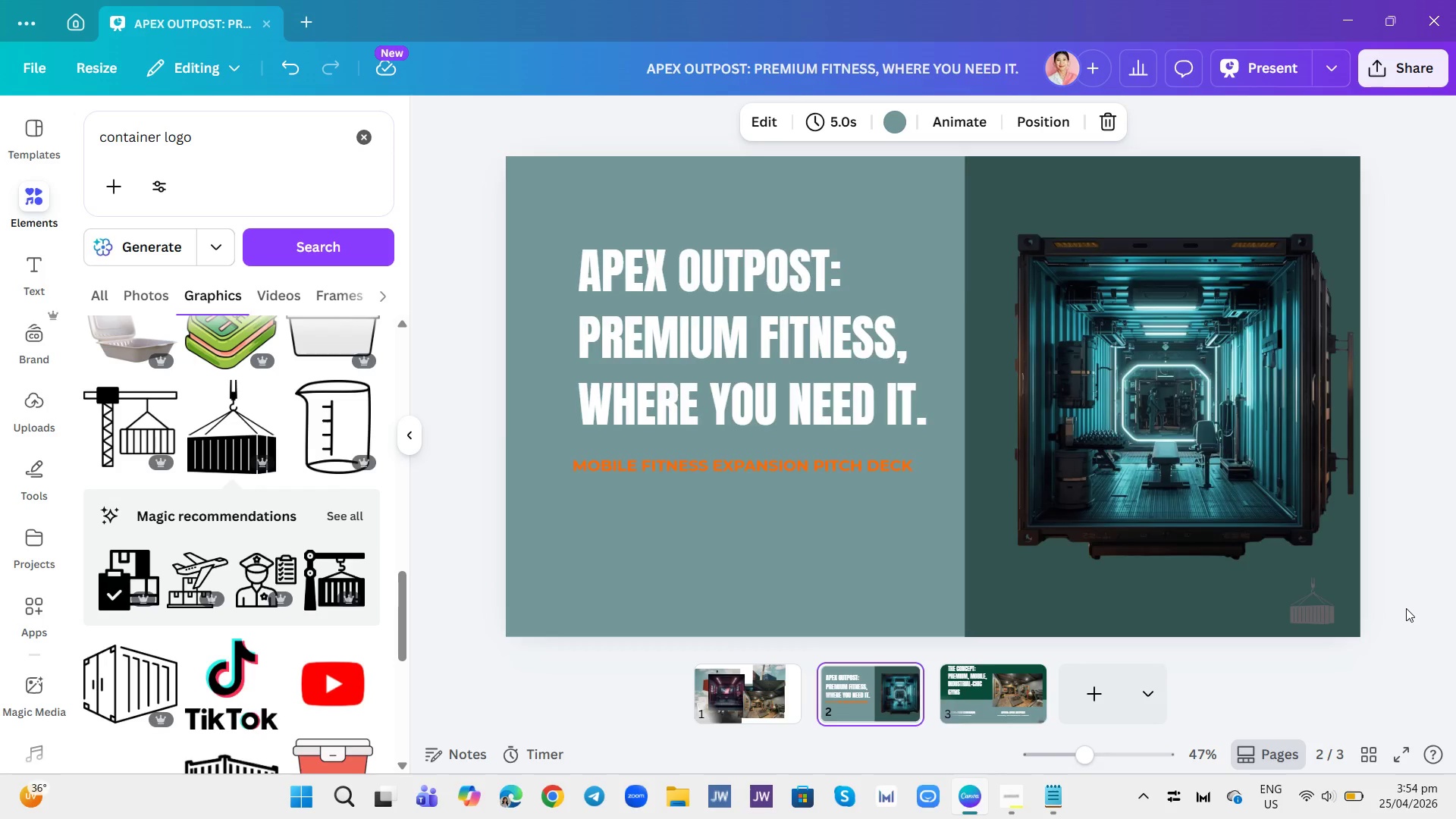 
key(ArrowRight)
 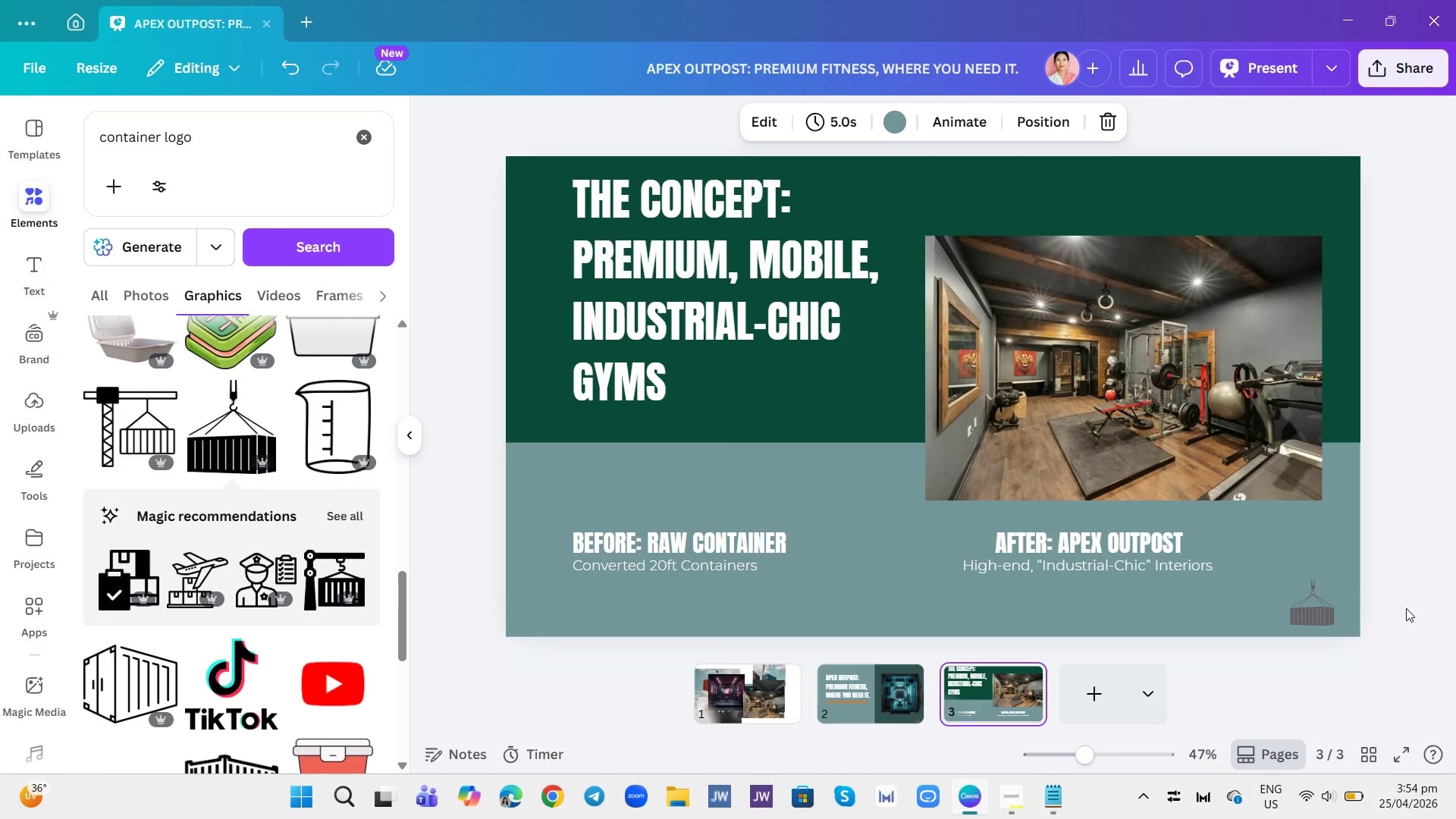 
key(ArrowRight)
 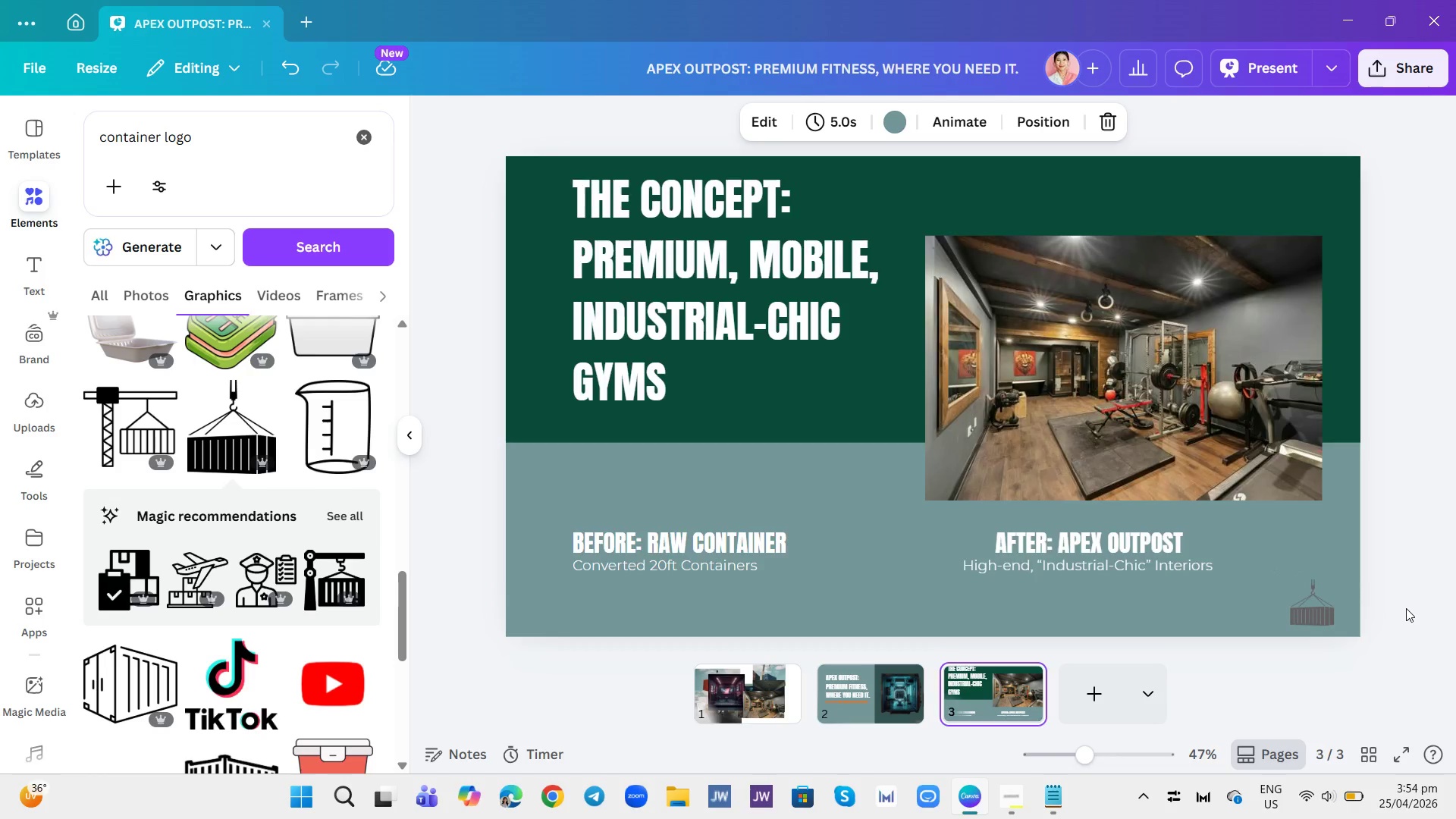 
key(ArrowLeft)
 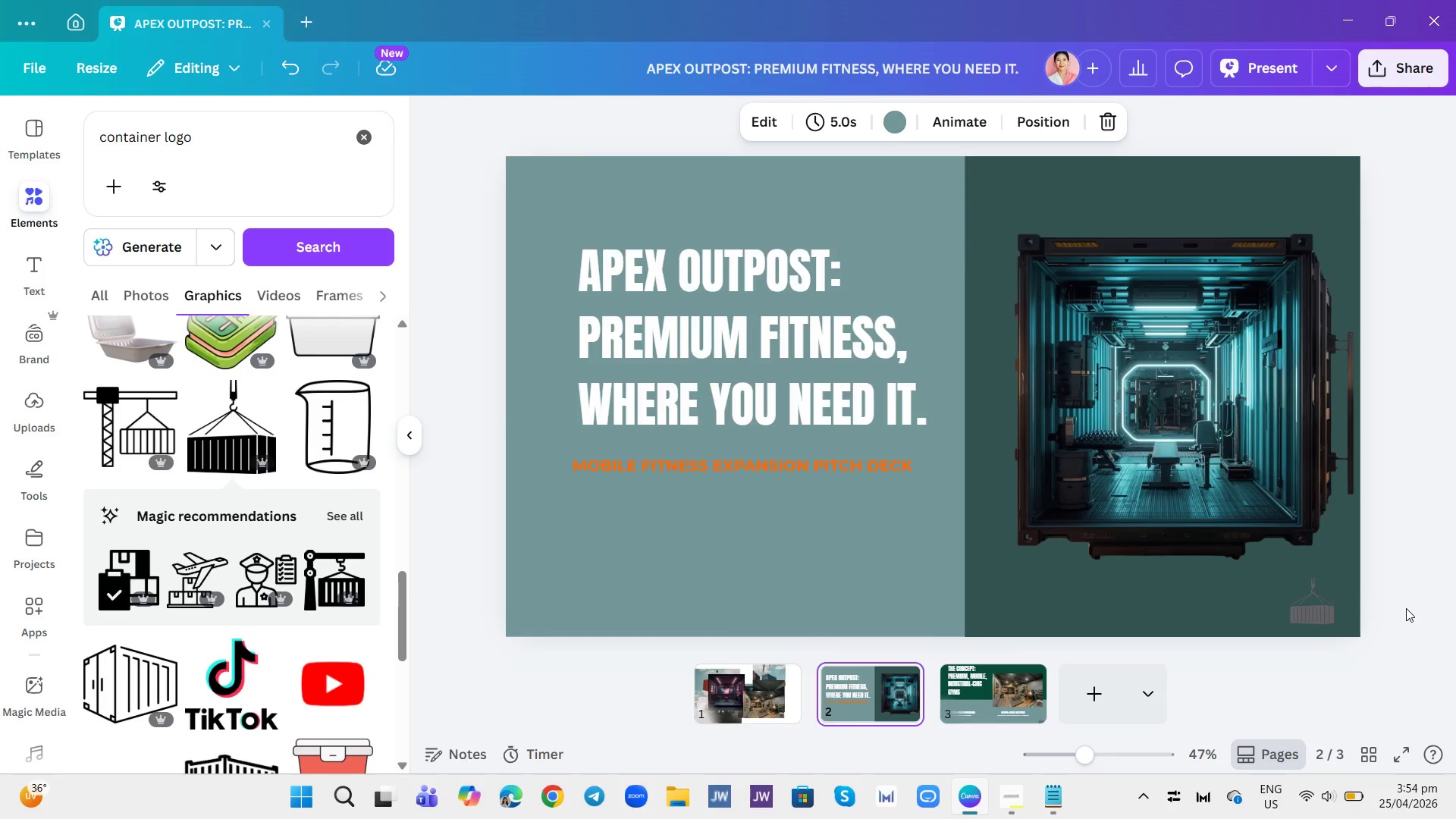 
key(ArrowLeft)
 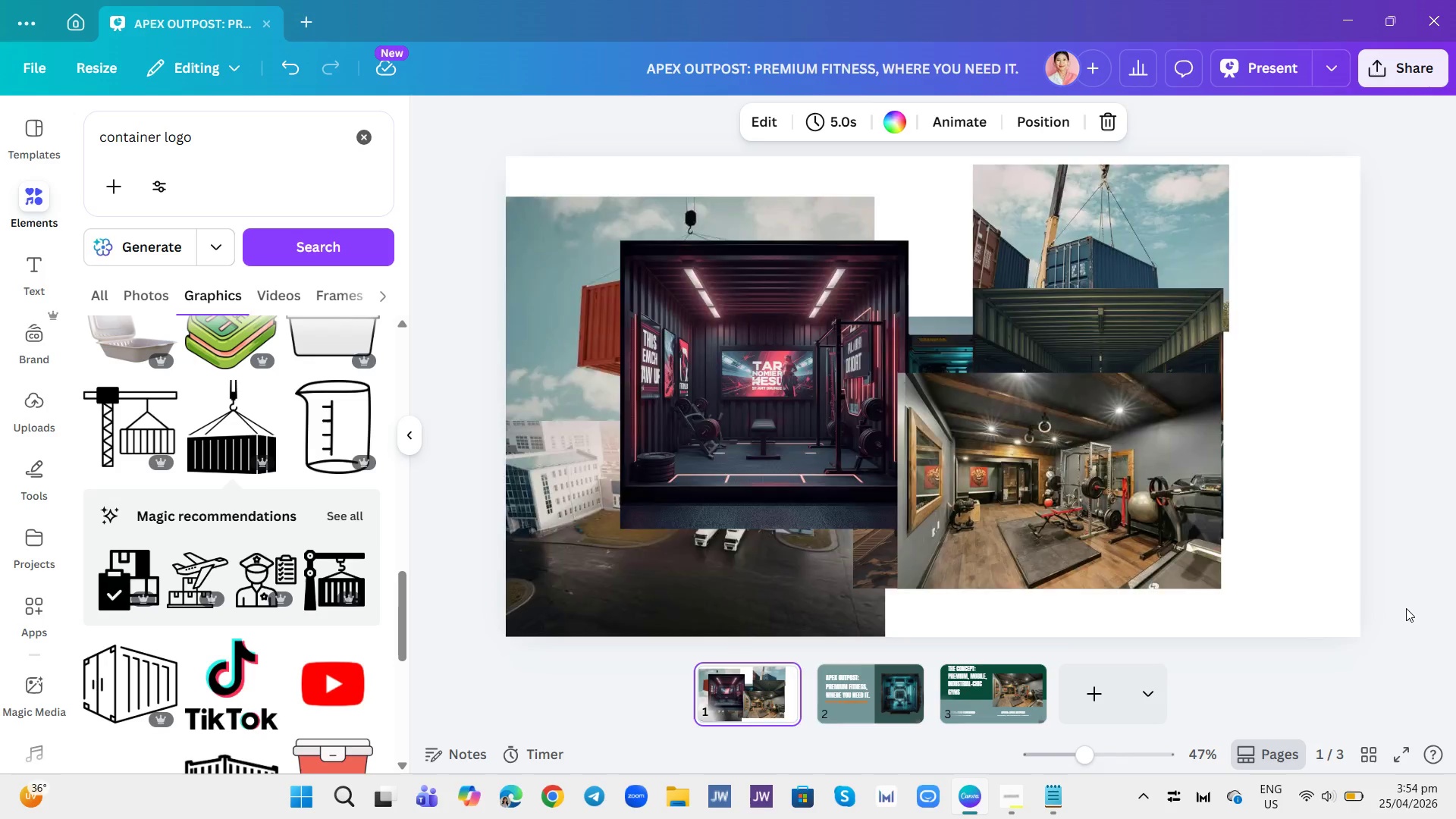 
key(ArrowRight)
 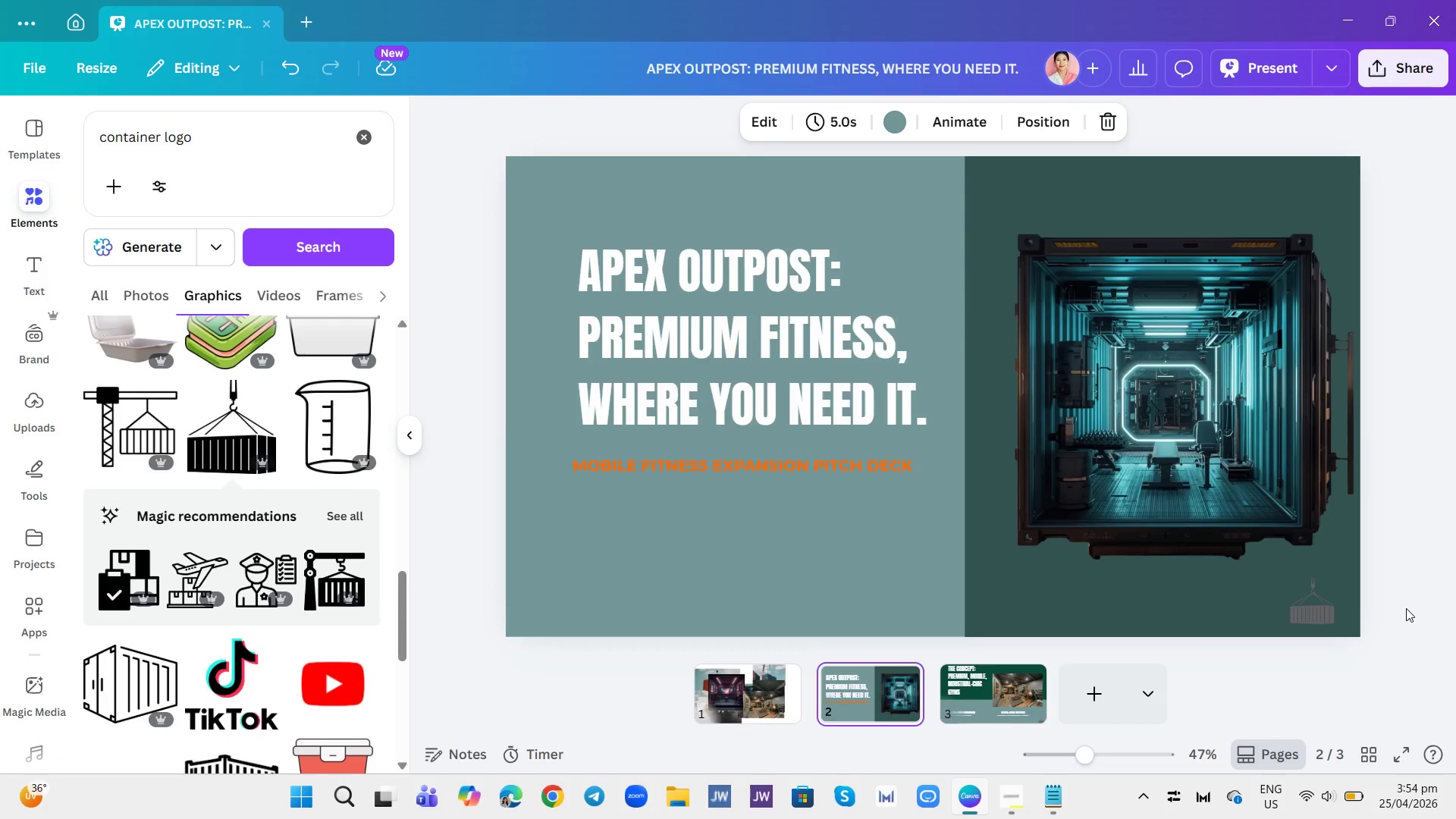 
key(ArrowRight)
 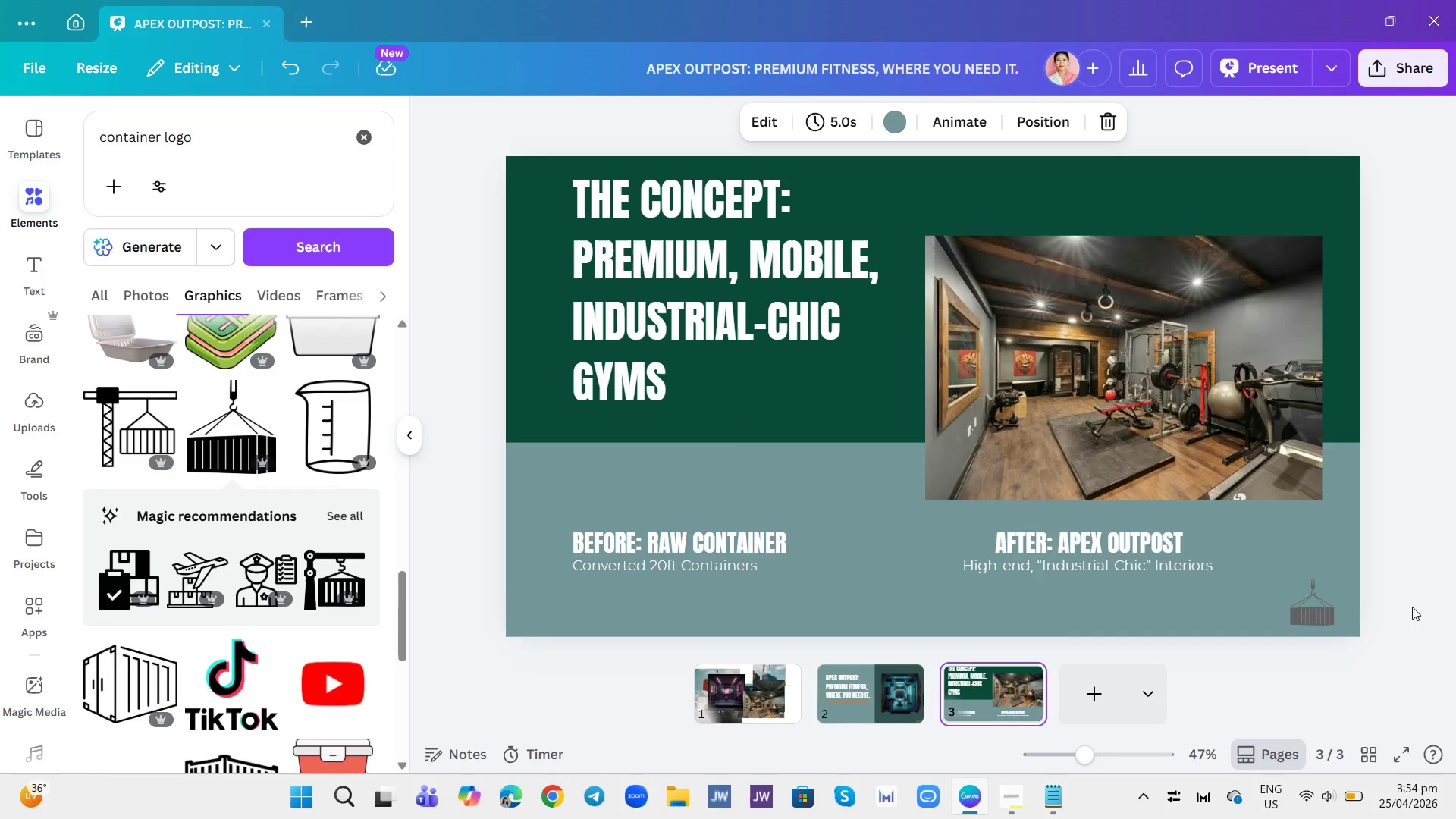 
key(ArrowLeft)
 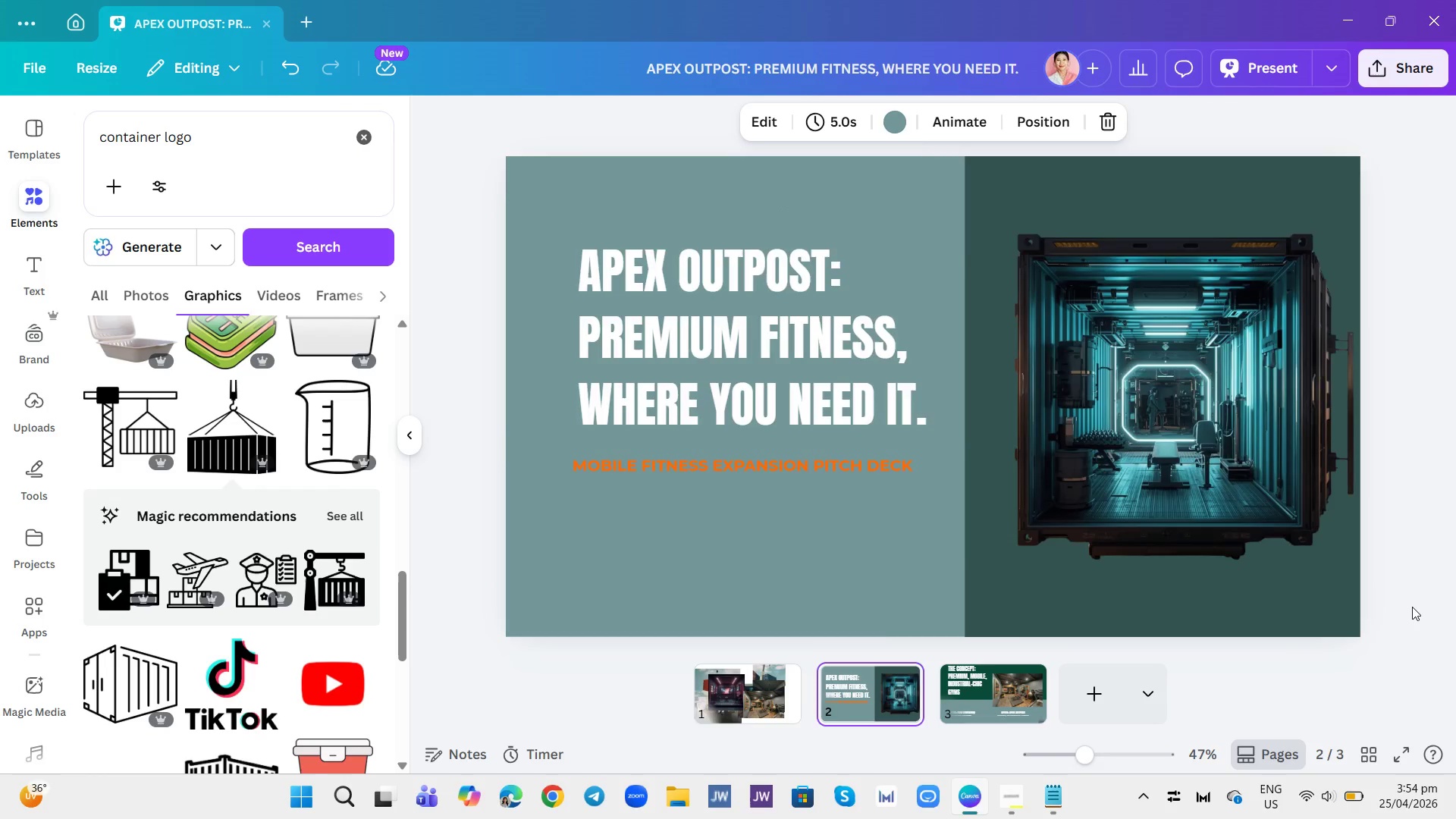 
key(ArrowLeft)
 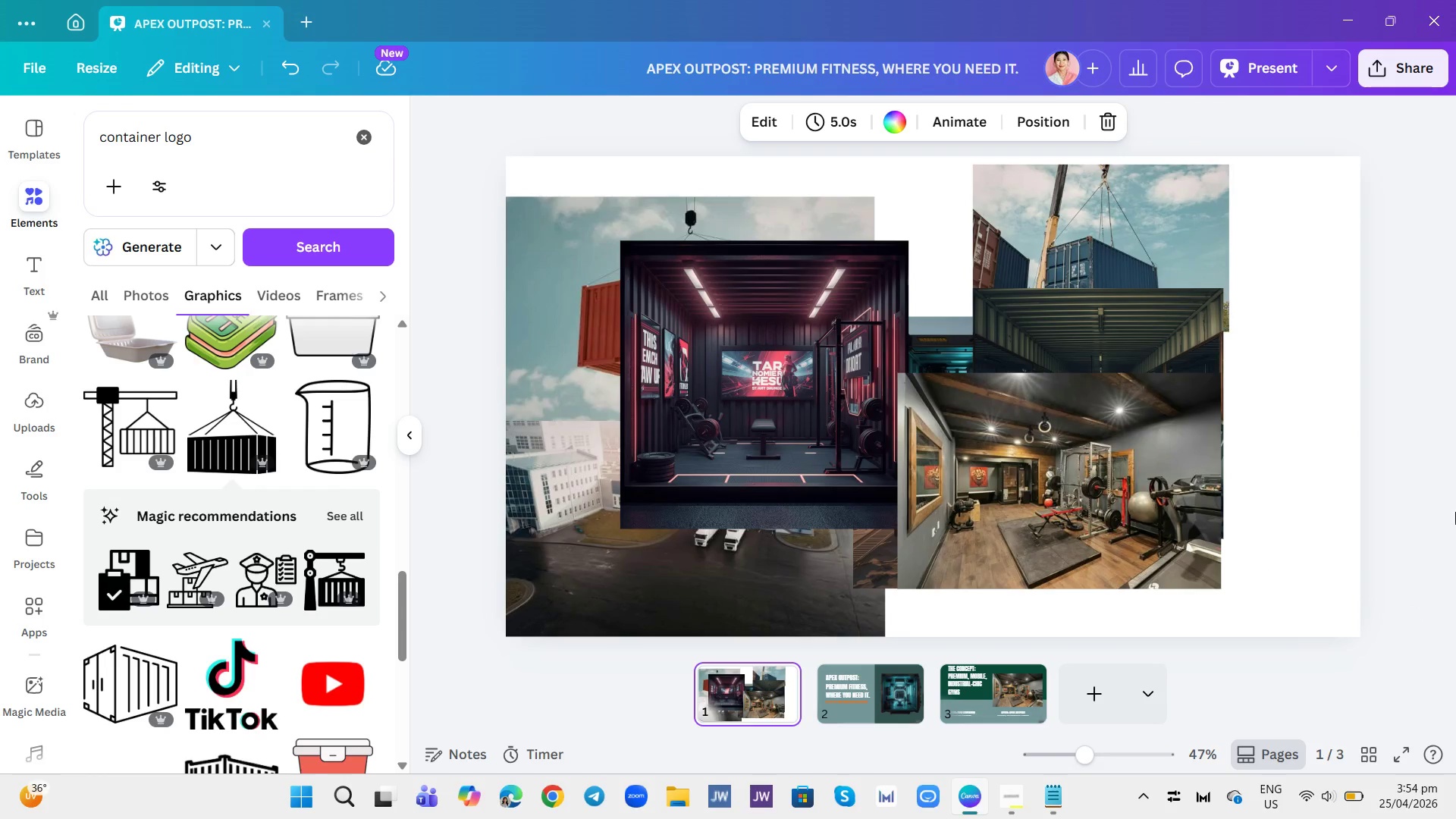 
key(ArrowRight)
 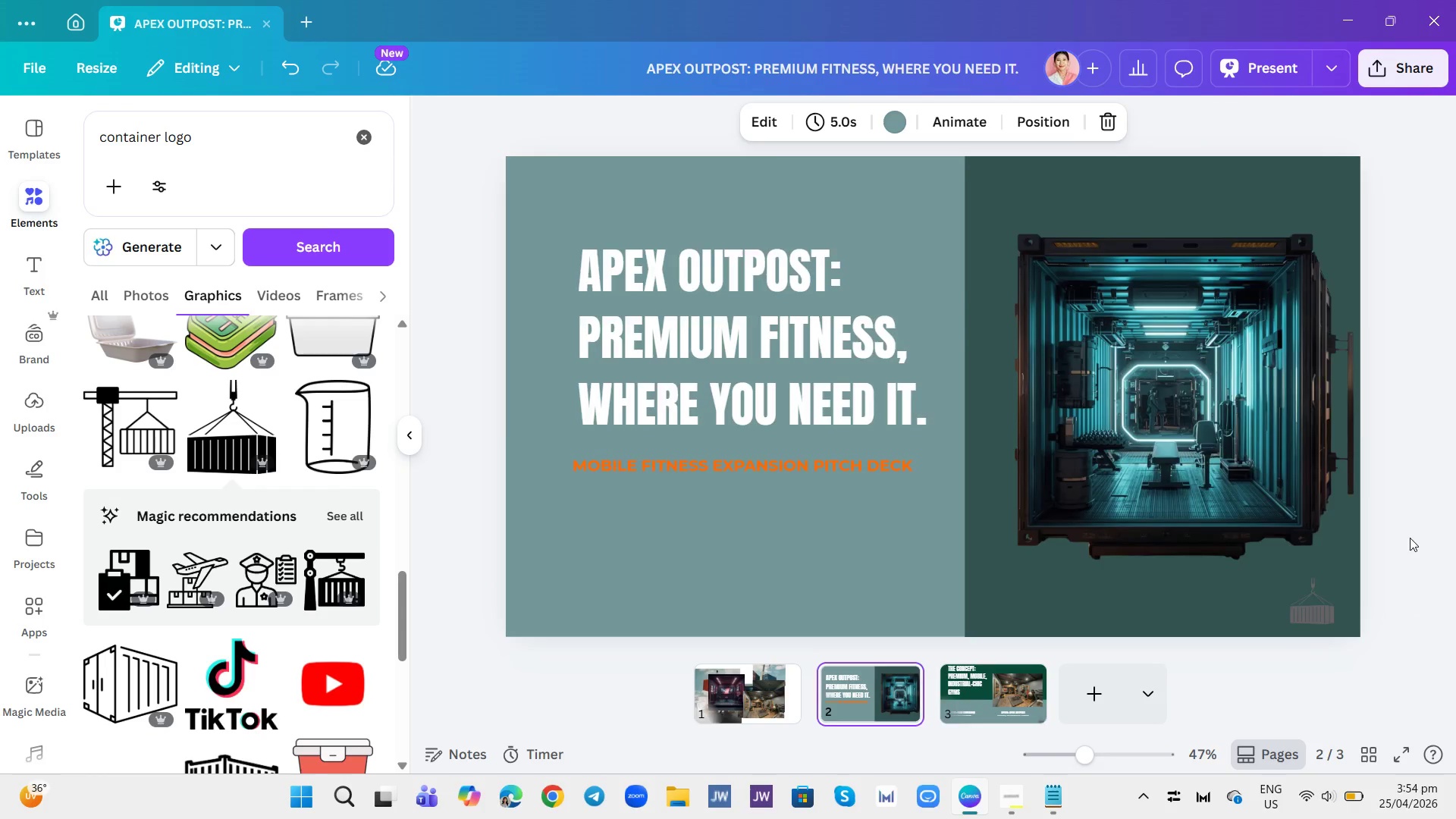 
key(ArrowRight)
 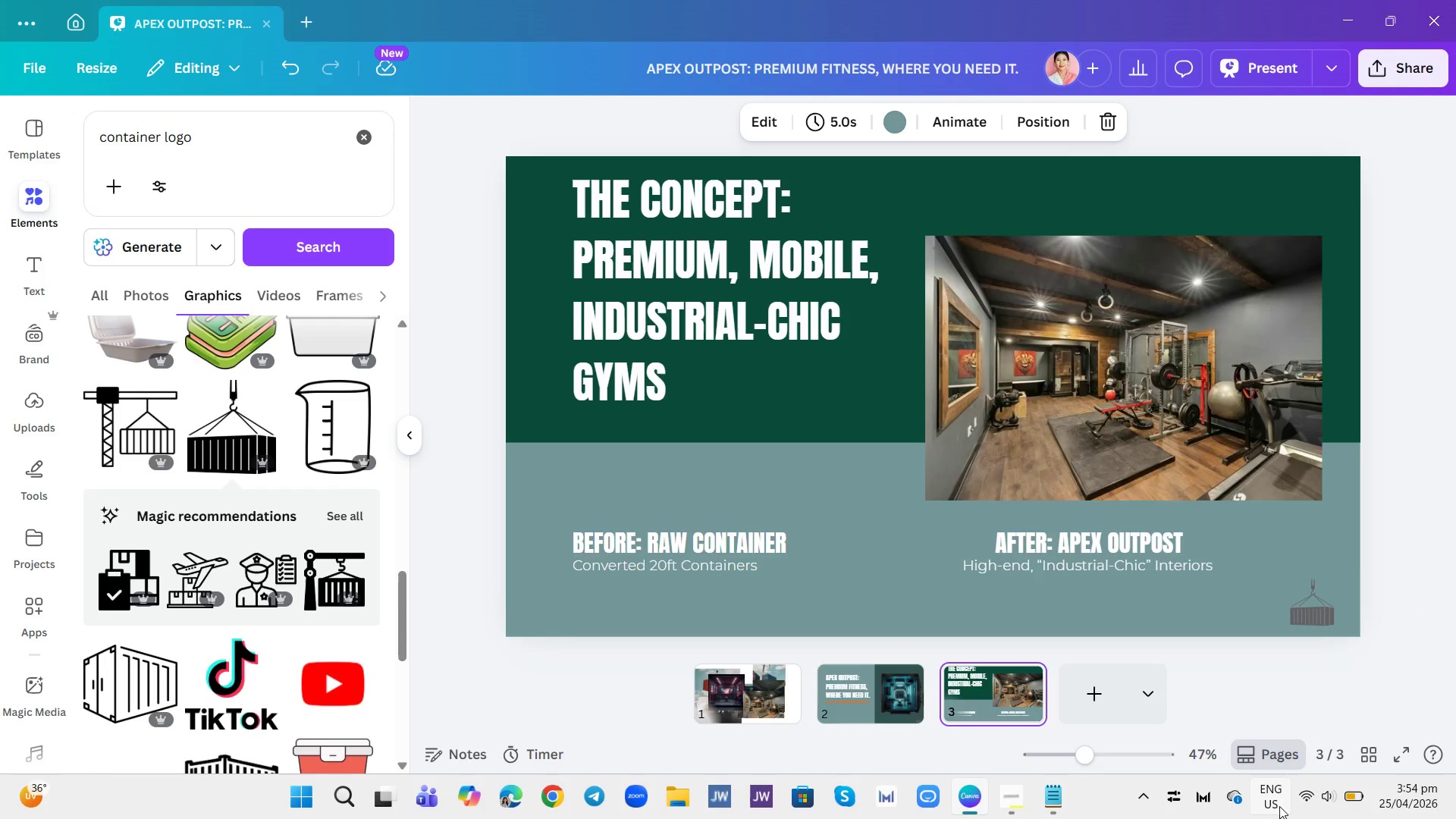 
mouse_move([1106, 679])
 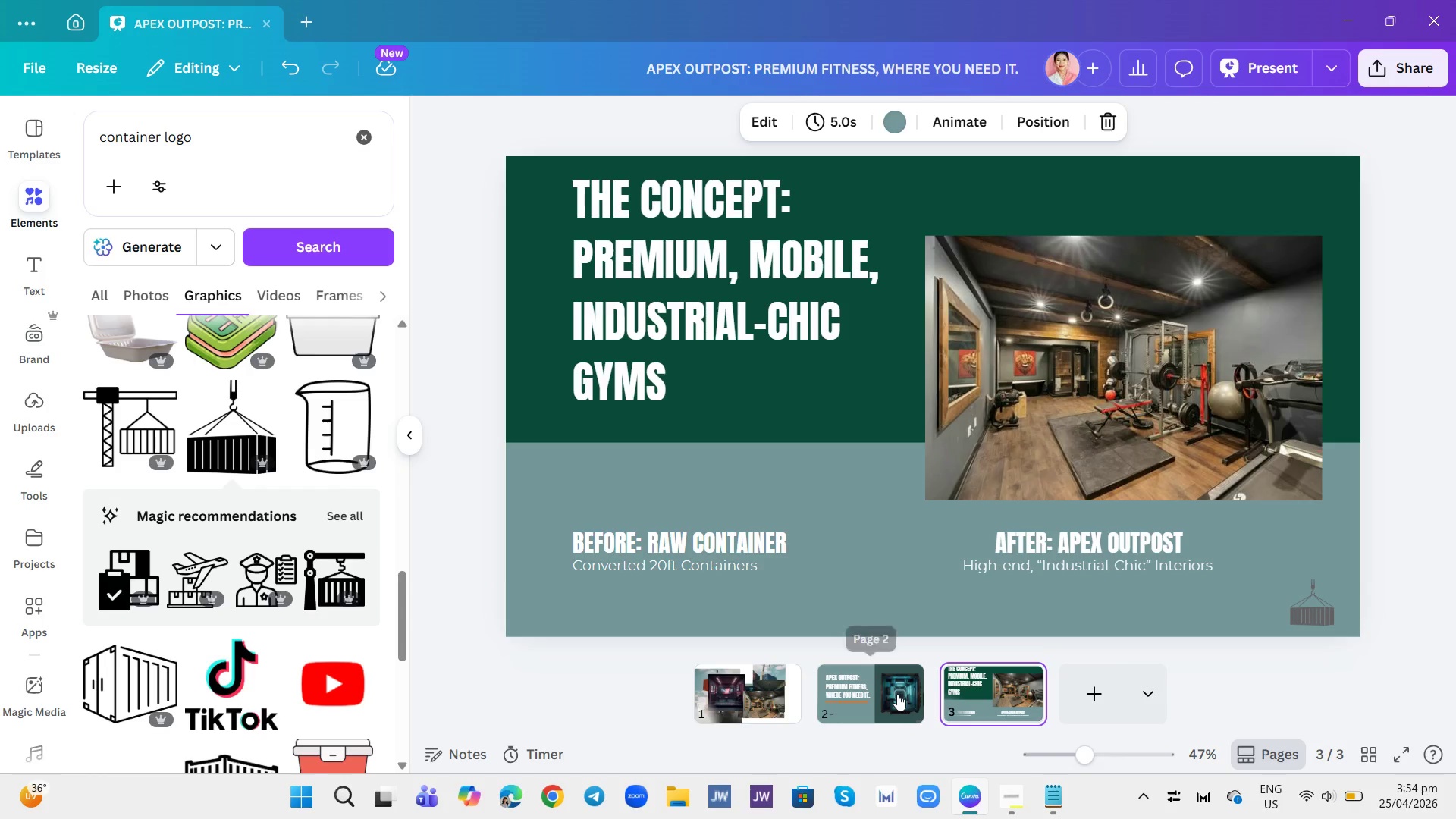 
wait(5.82)
 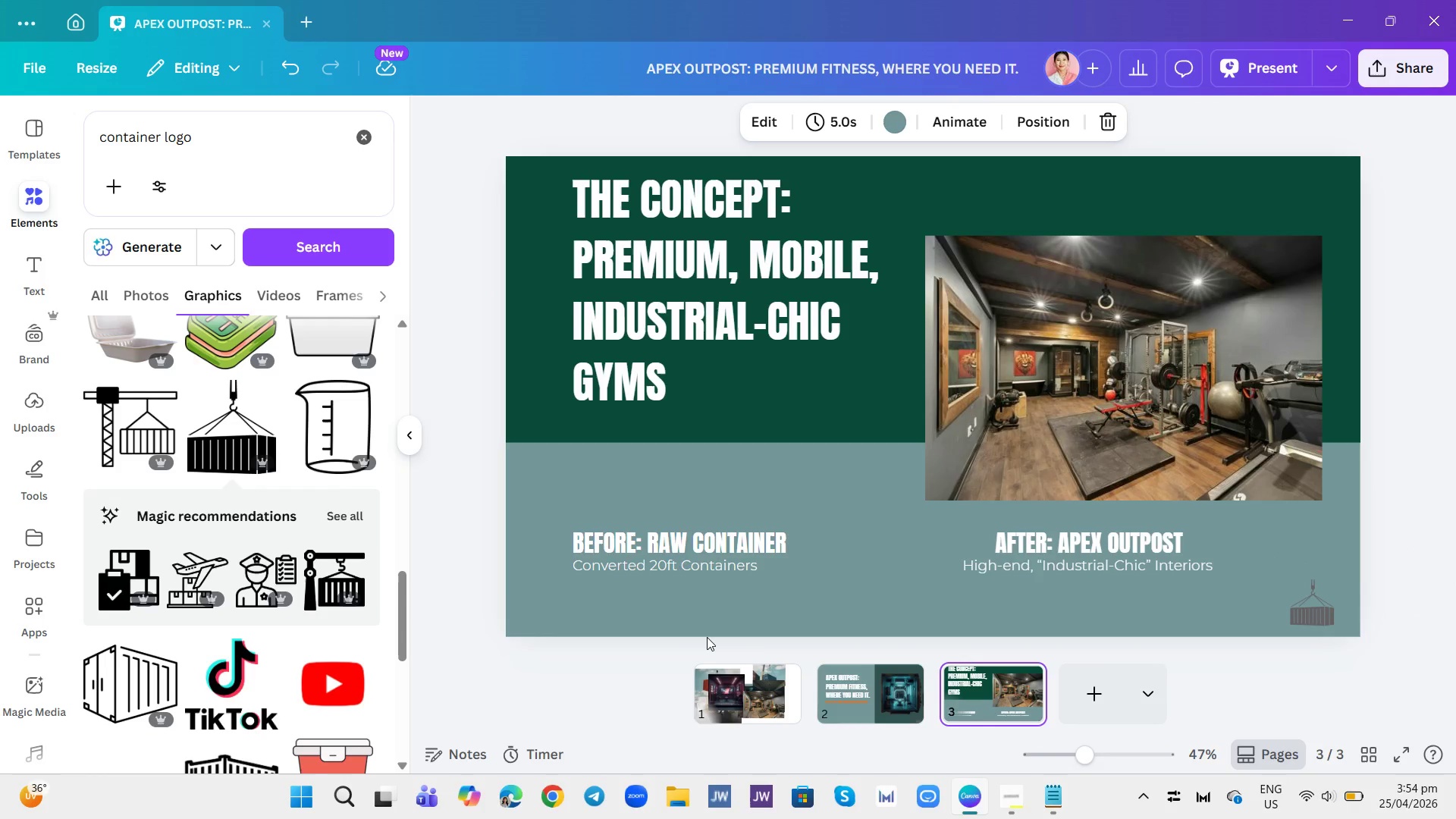 
left_click([899, 693])
 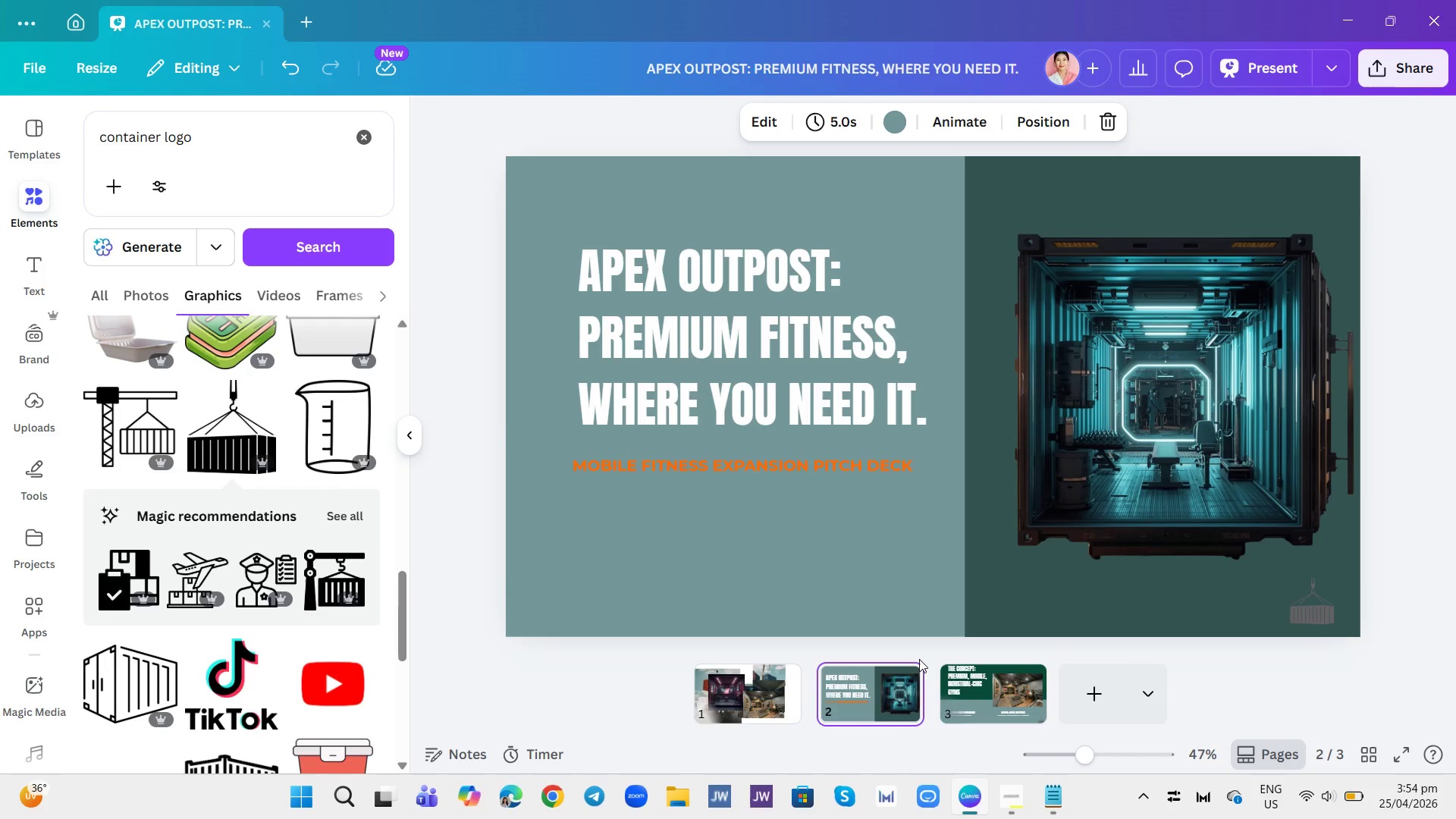 
left_click([907, 674])
 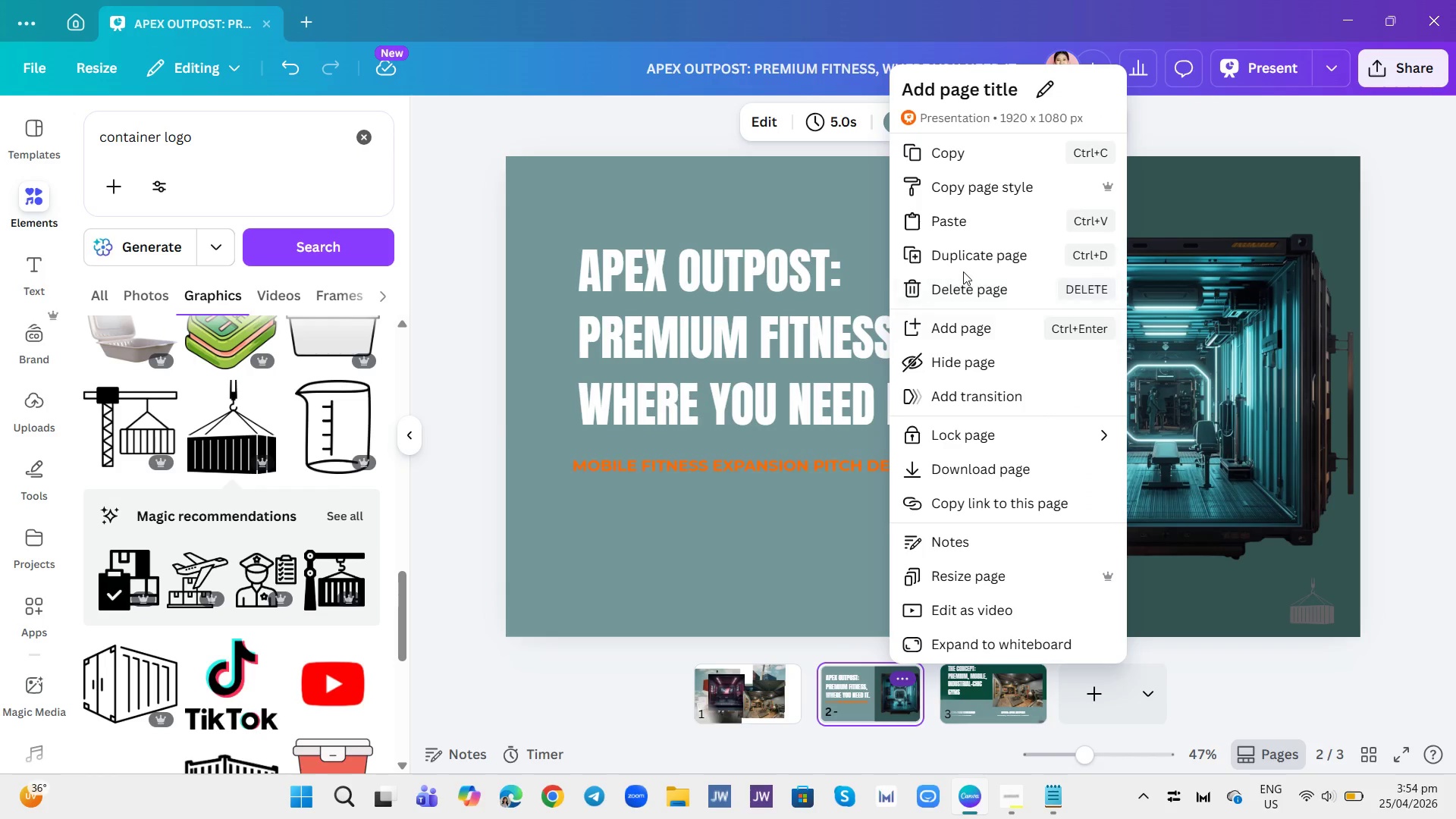 
left_click([965, 256])
 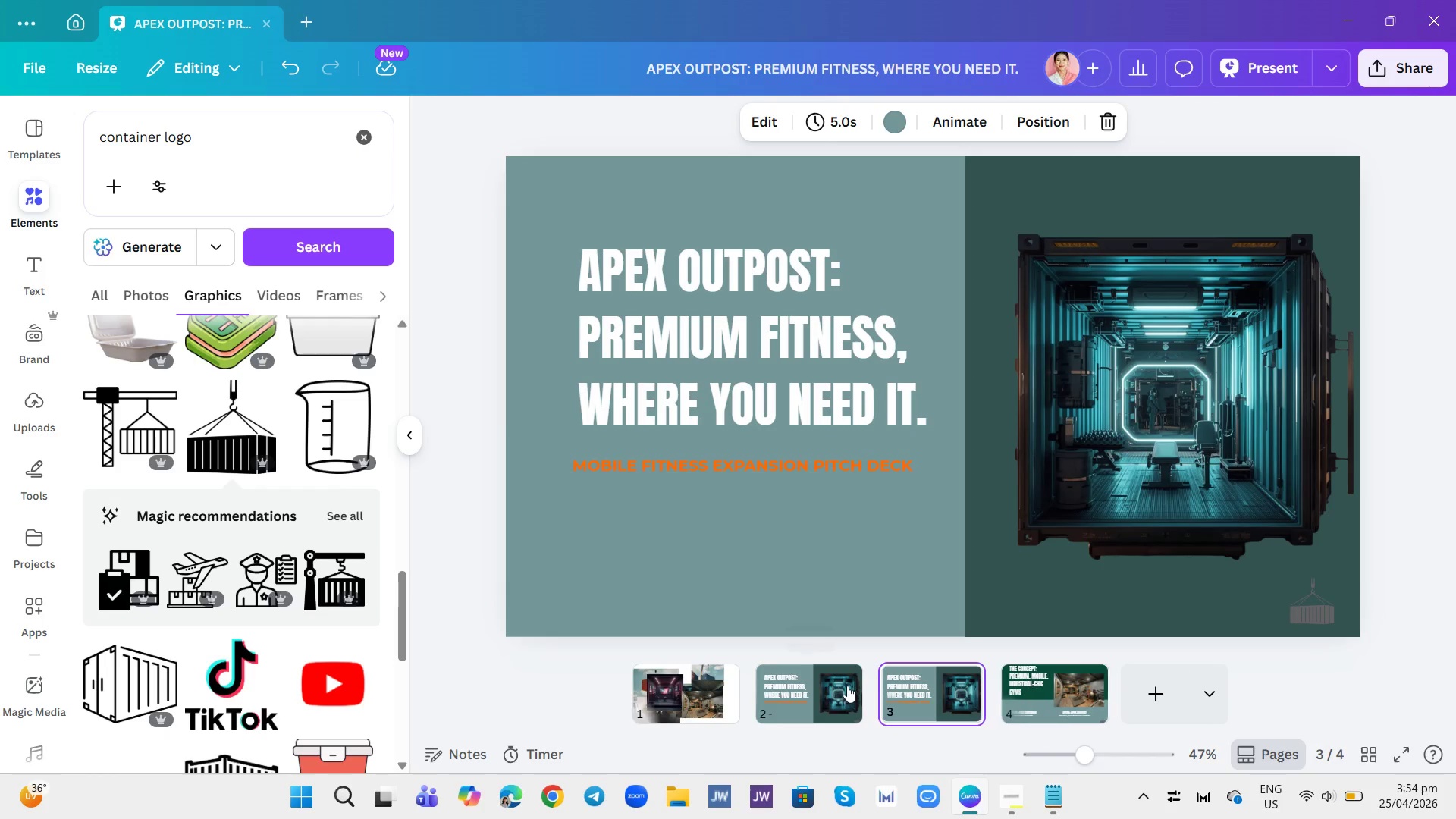 
left_click([847, 686])
 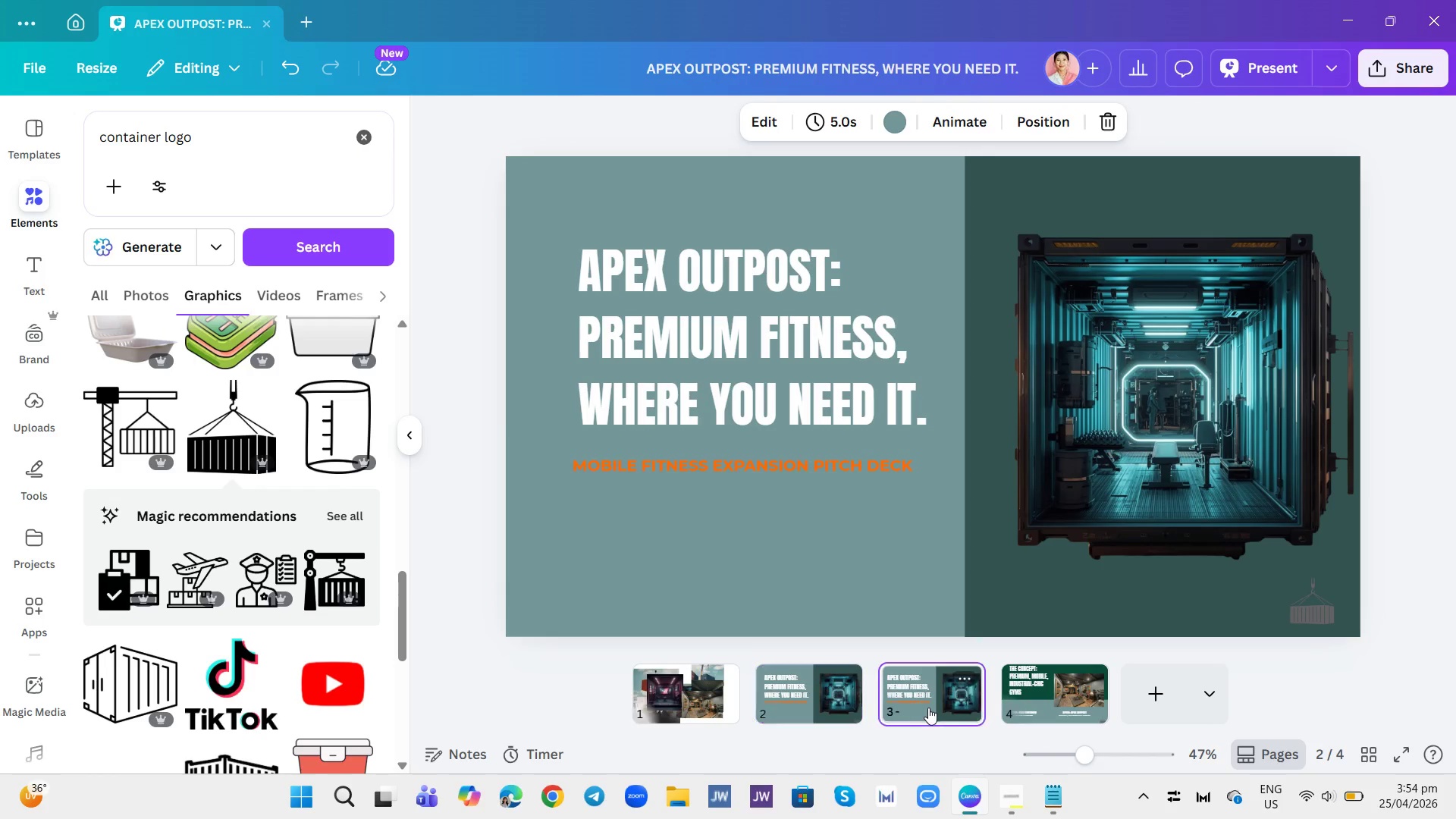 
left_click_drag(start_coordinate=[928, 708], to_coordinate=[1083, 717])
 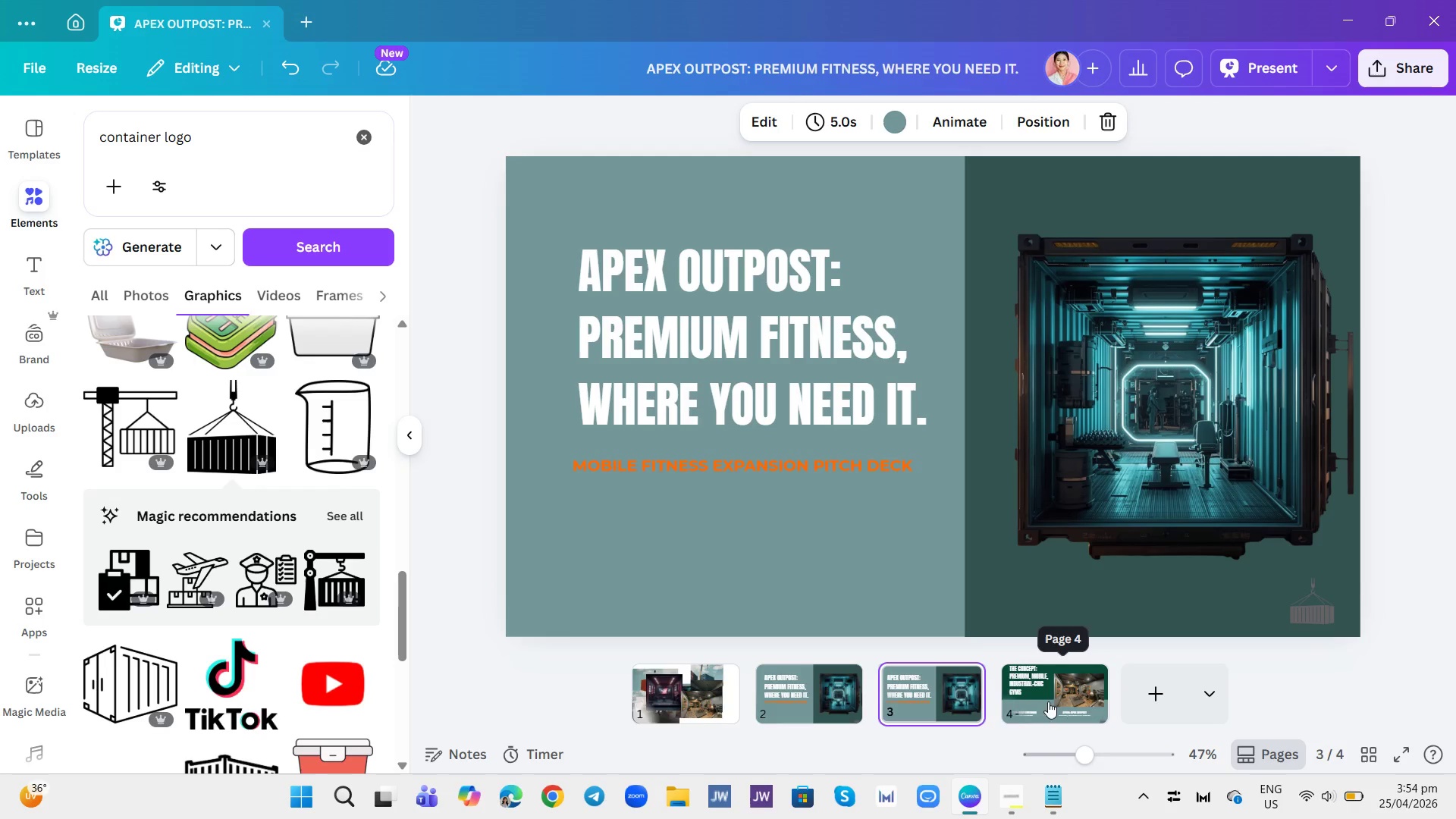 
left_click_drag(start_coordinate=[1049, 696], to_coordinate=[896, 713])
 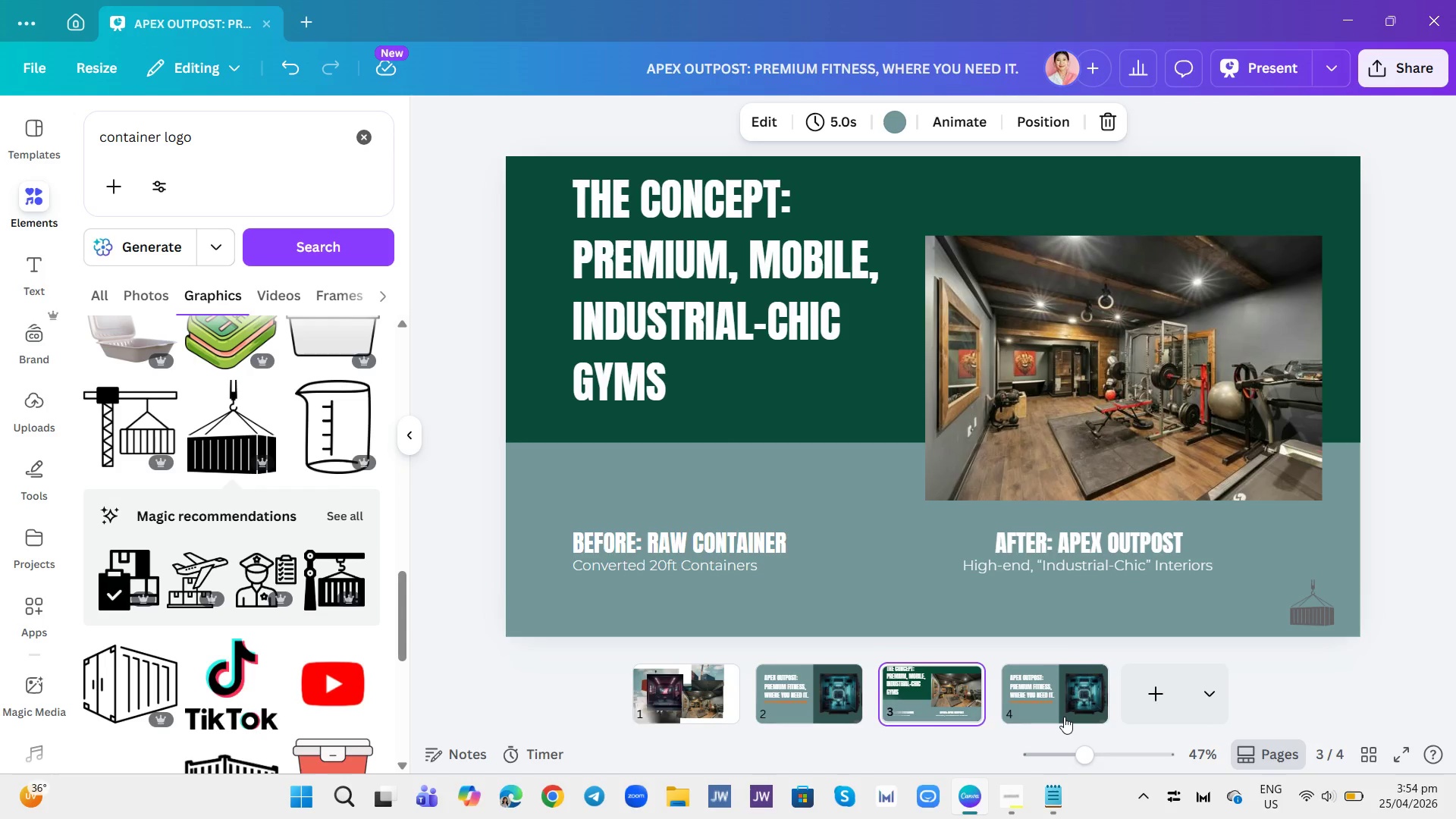 
left_click([1064, 717])
 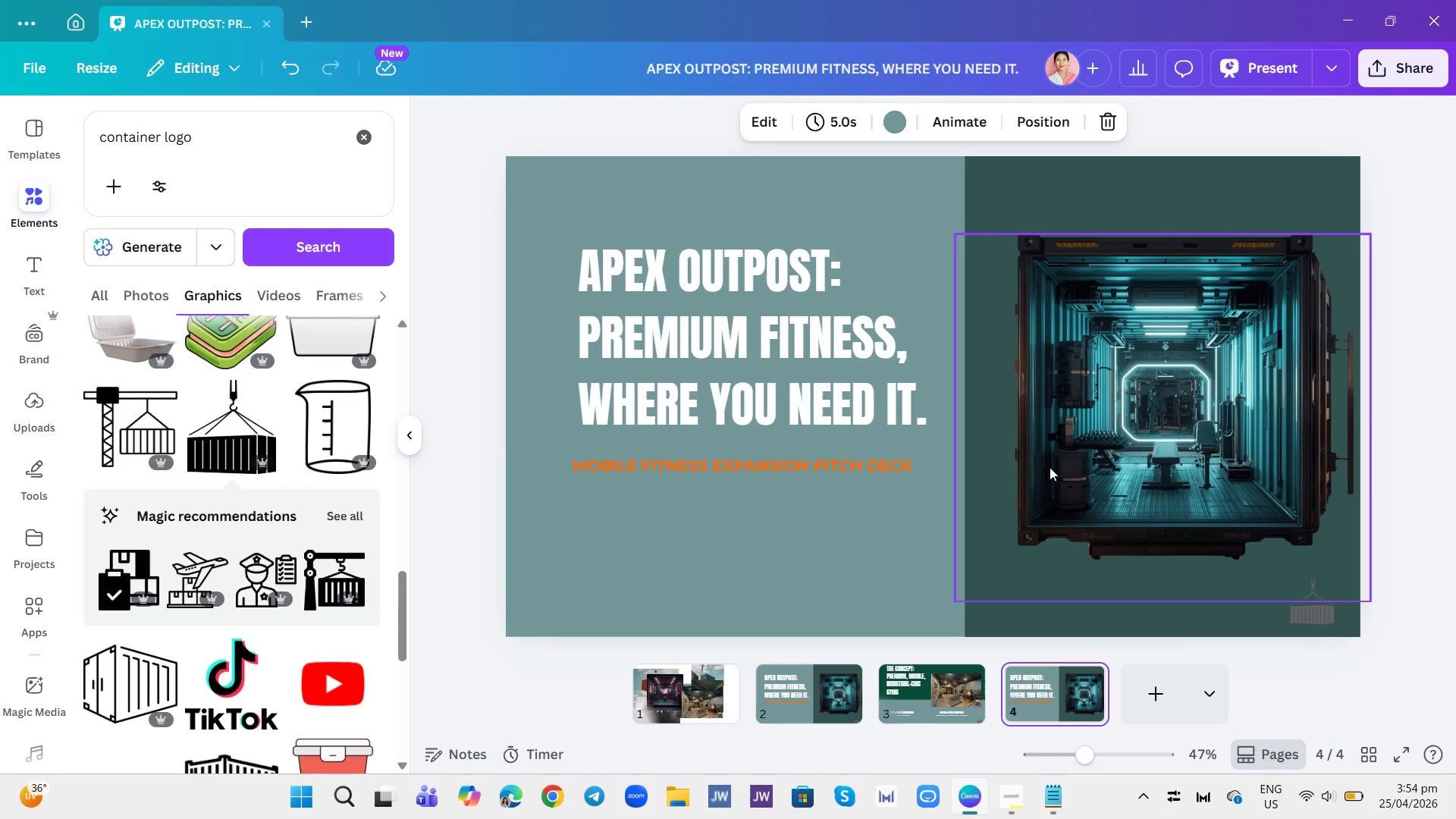 
left_click([1050, 467])
 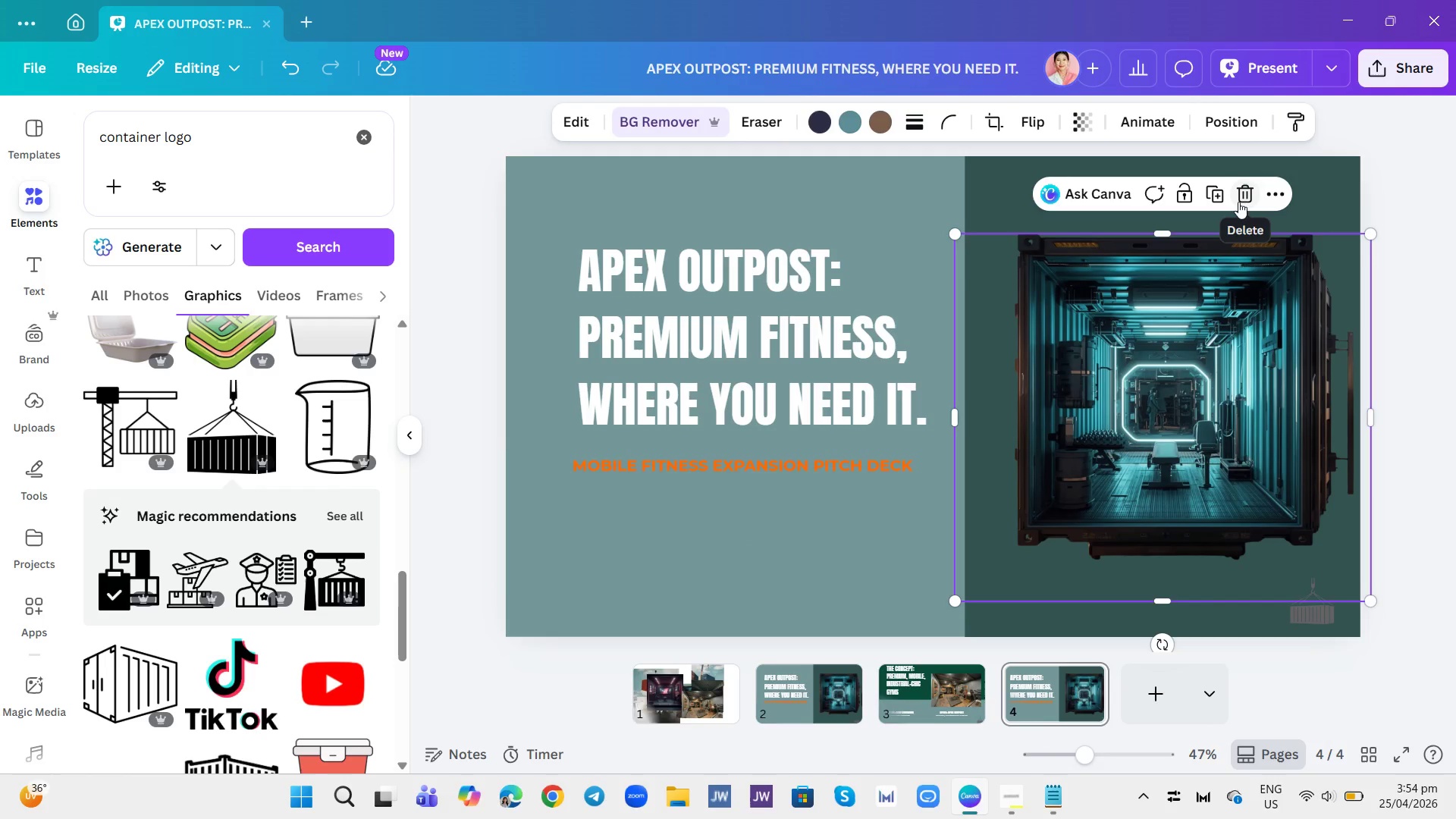 
left_click([1240, 194])
 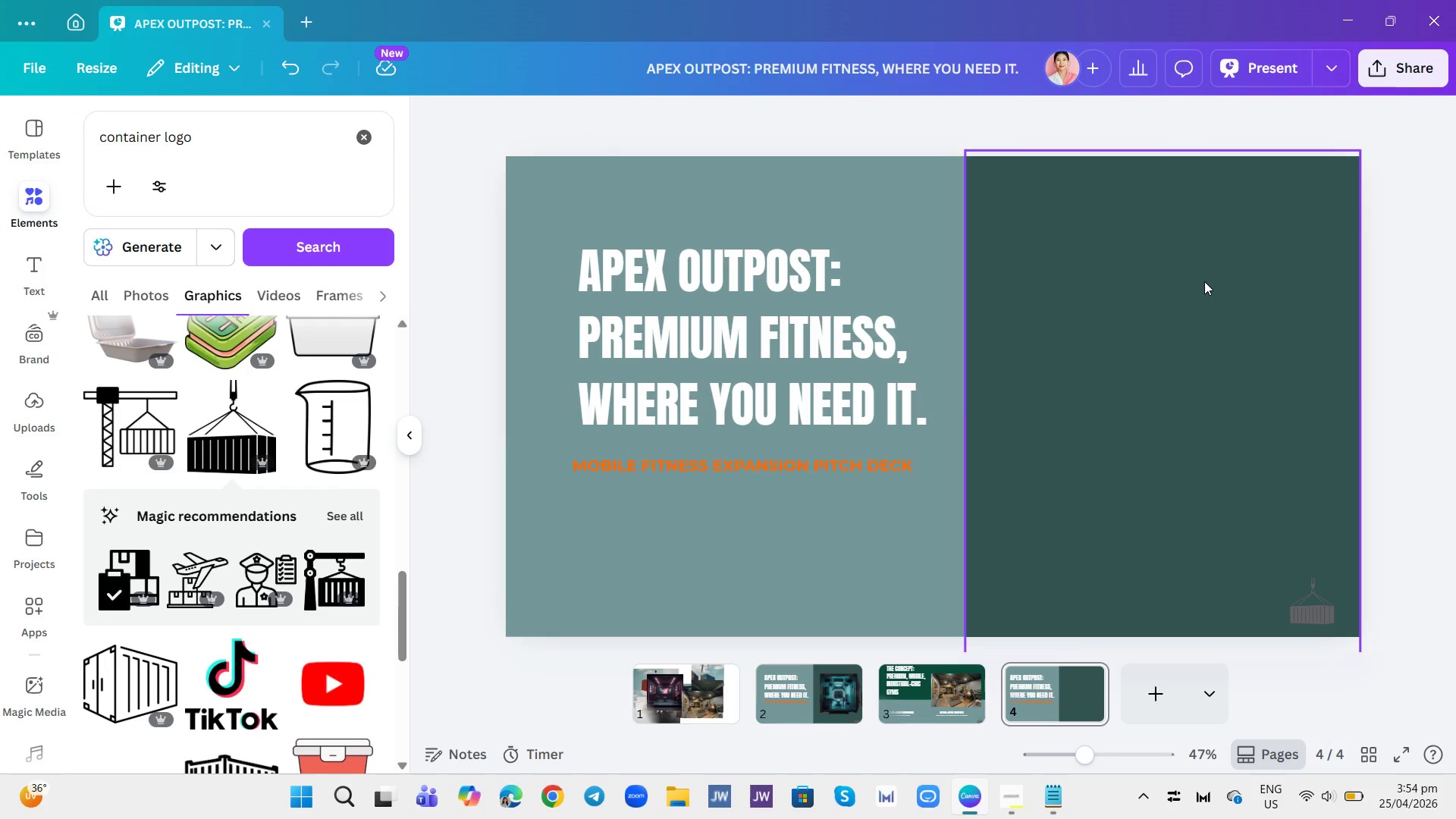 
double_click([1204, 281])
 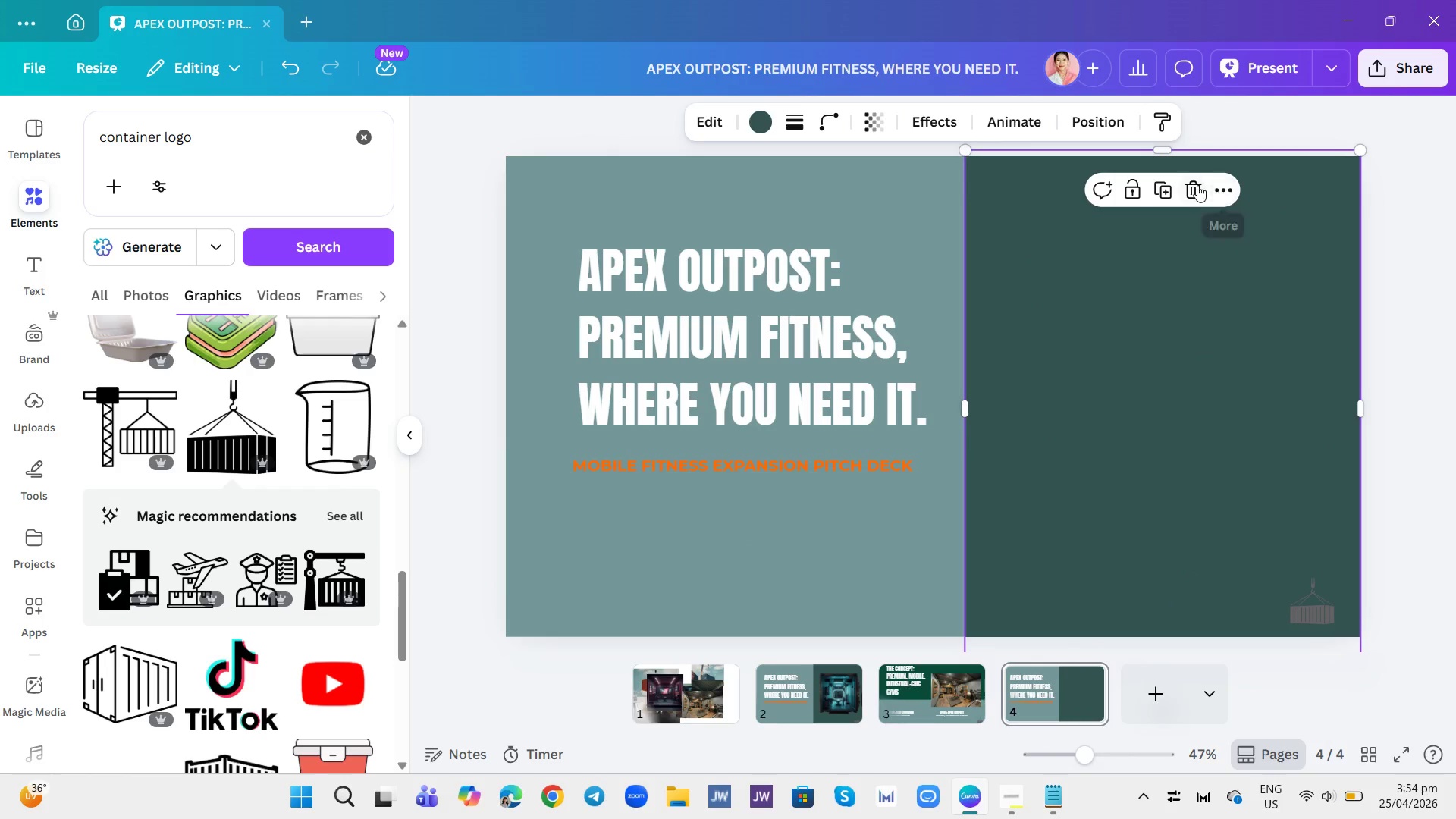 
left_click([1196, 185])
 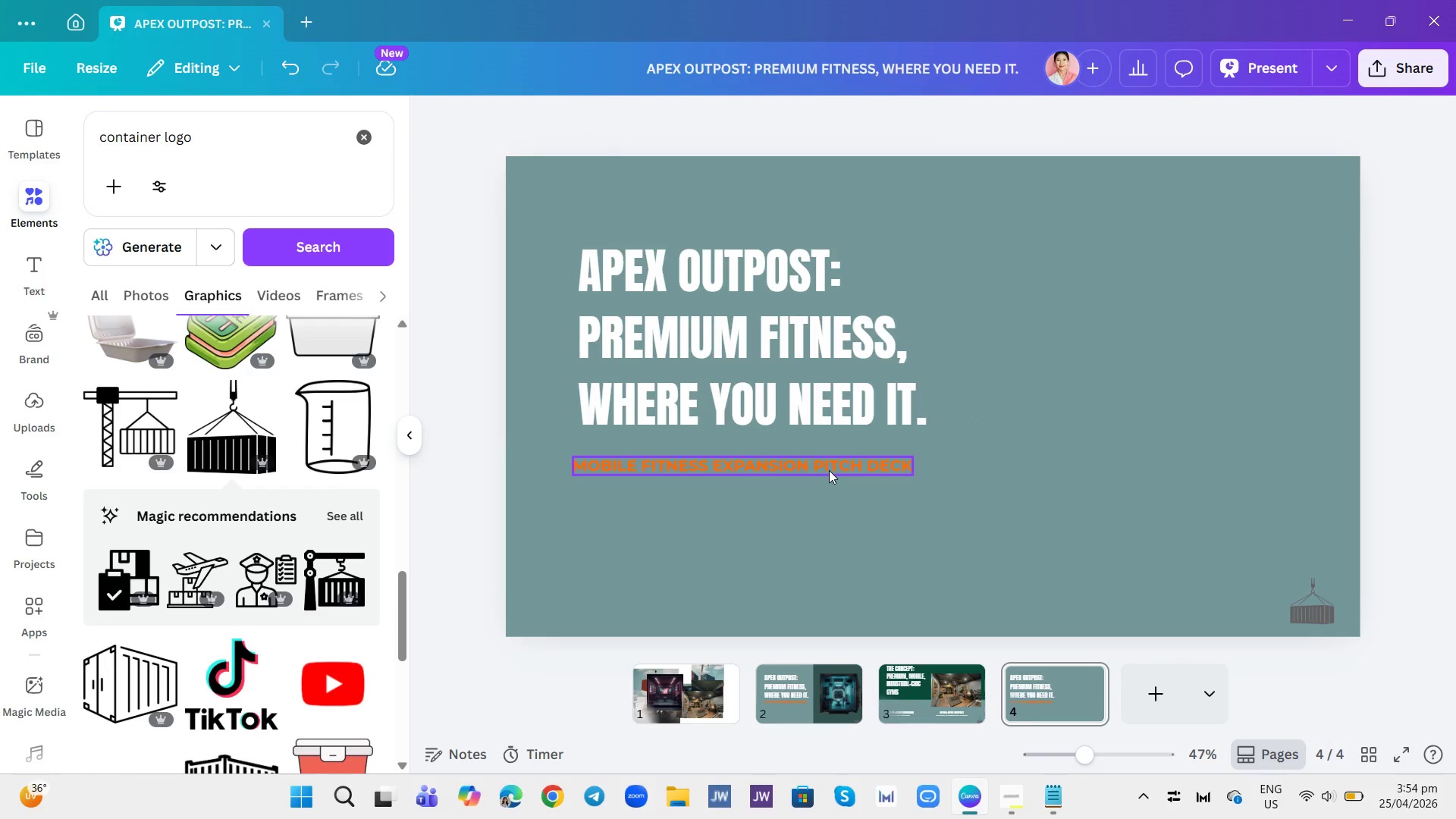 
left_click([829, 470])
 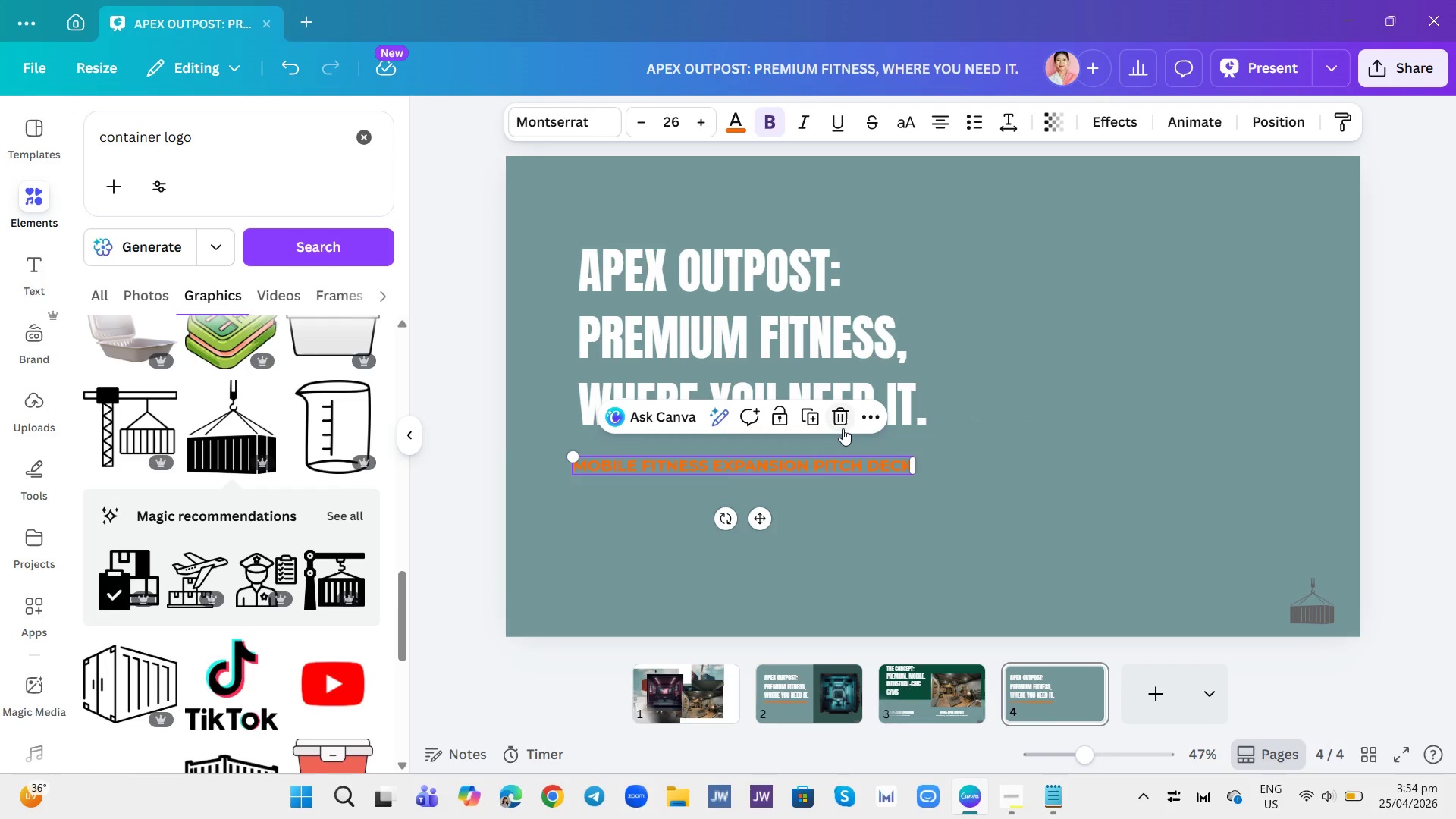 
left_click([843, 428])
 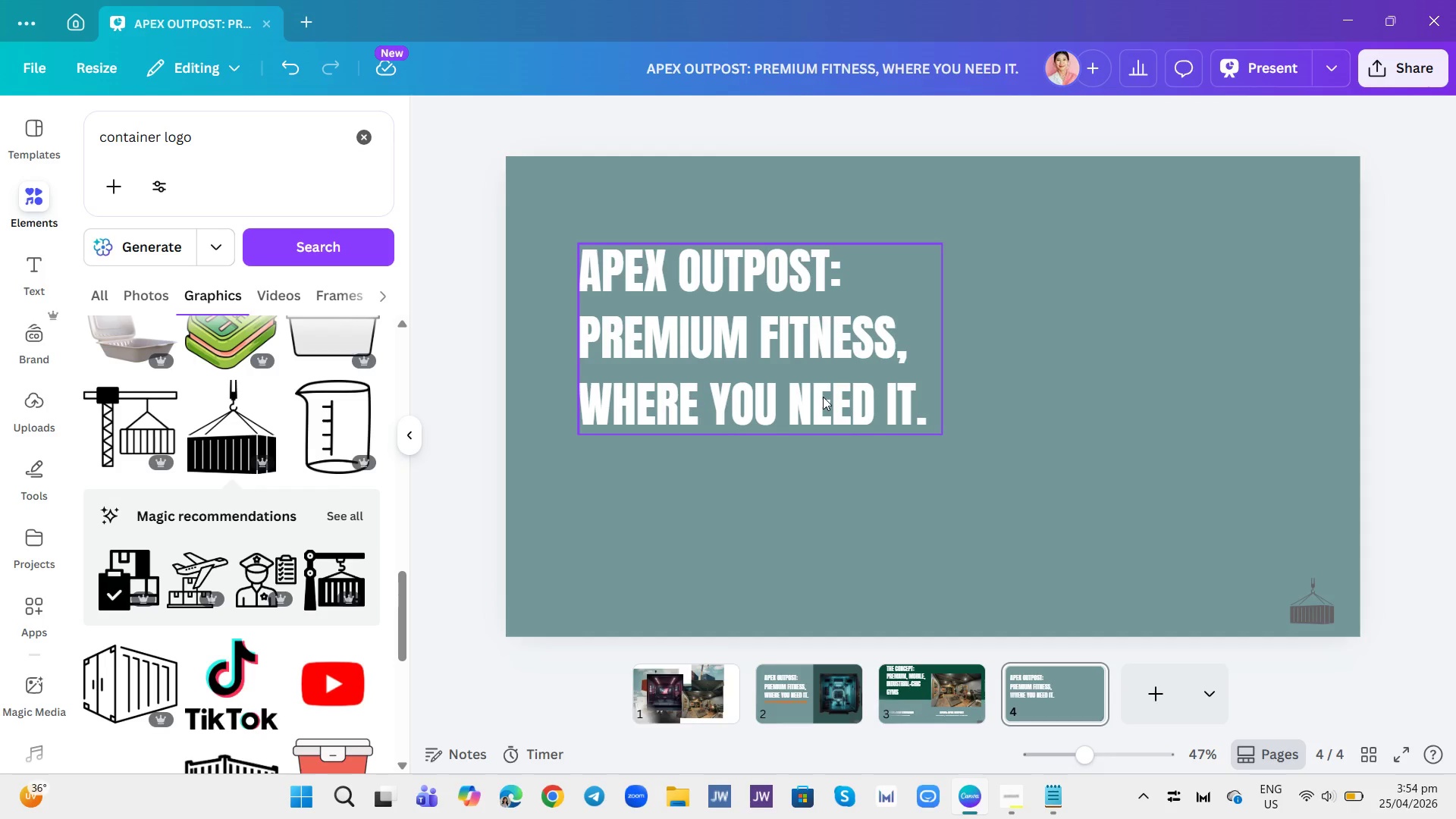 
double_click([823, 397])
 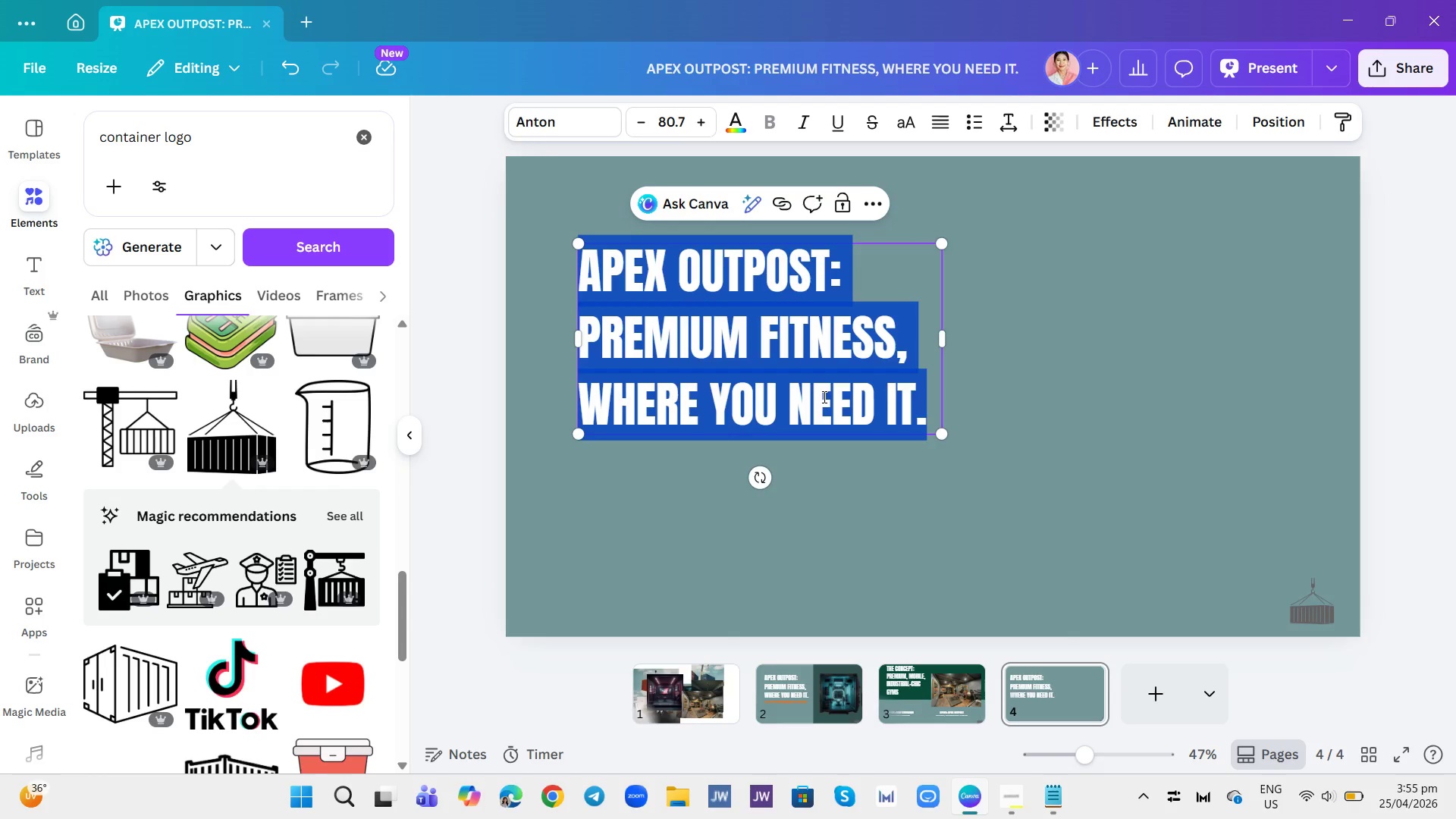 
type(th)
key(Backspace)
key(Backspace)
type(THE FOOTPRINT: MINIMAL IMPACT, MAXIMUM UTILIZATION)
 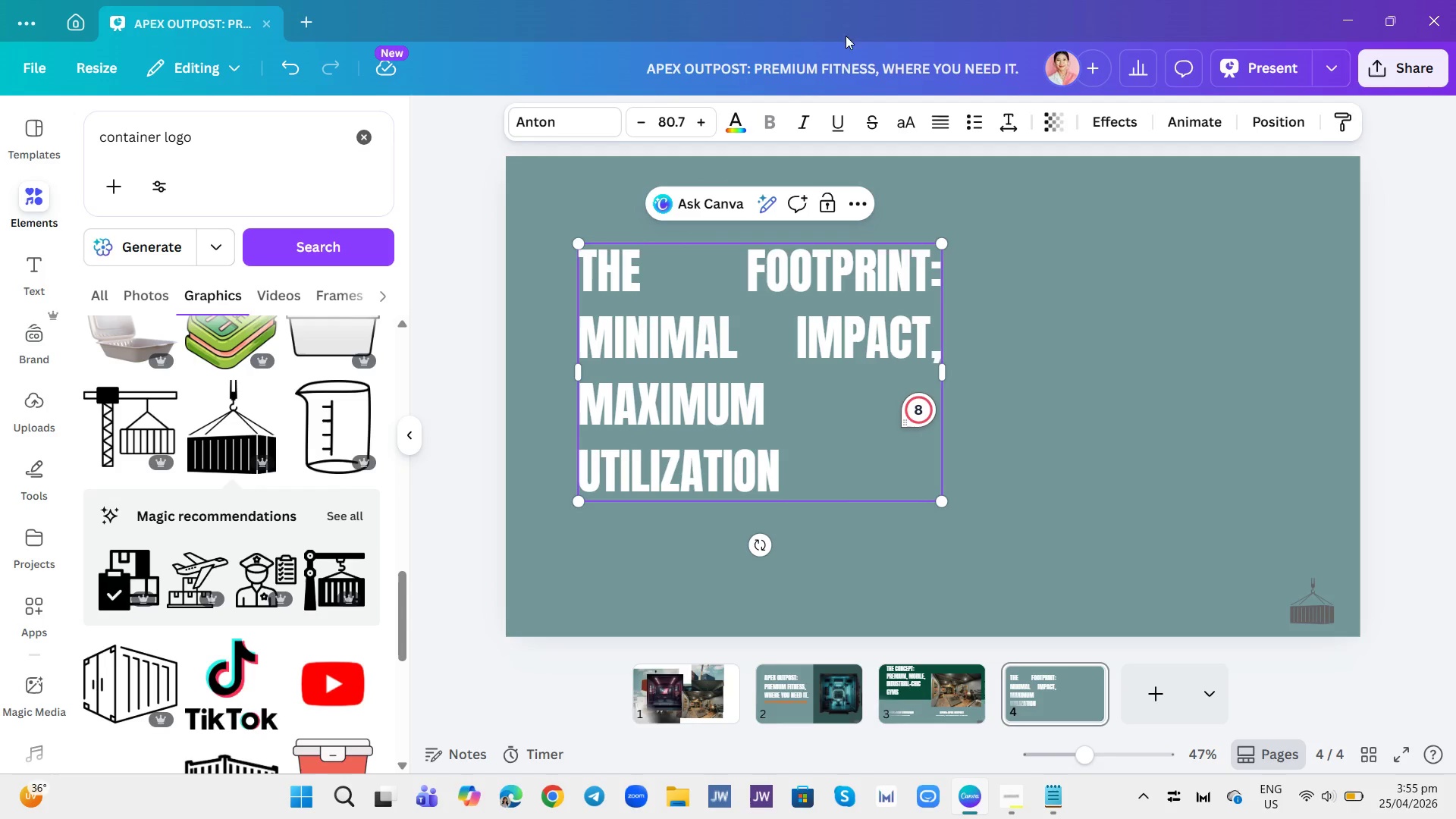 
left_click_drag(start_coordinate=[944, 373], to_coordinate=[1112, 360])
 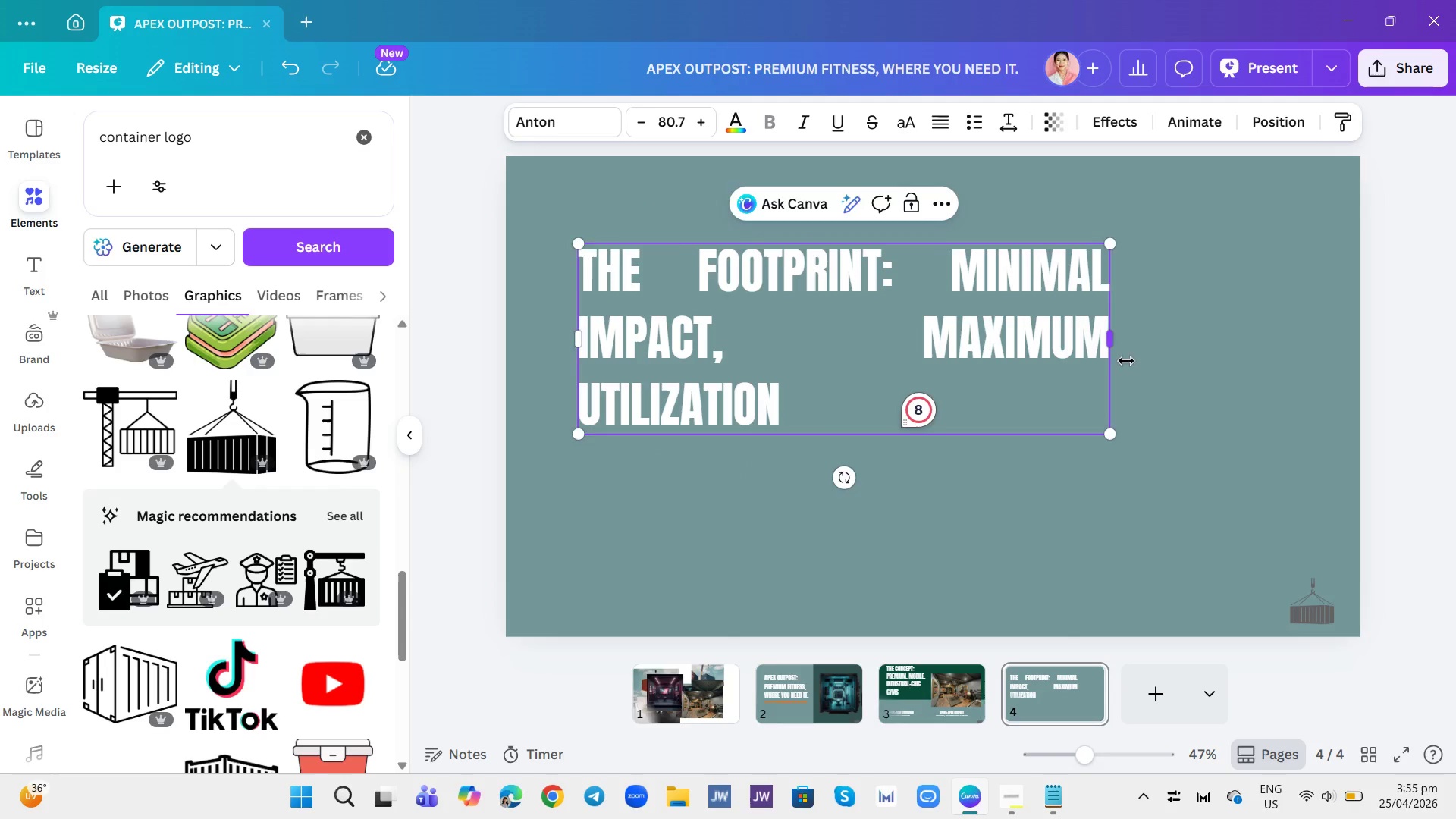 
left_click_drag(start_coordinate=[1123, 361], to_coordinate=[1197, 355])
 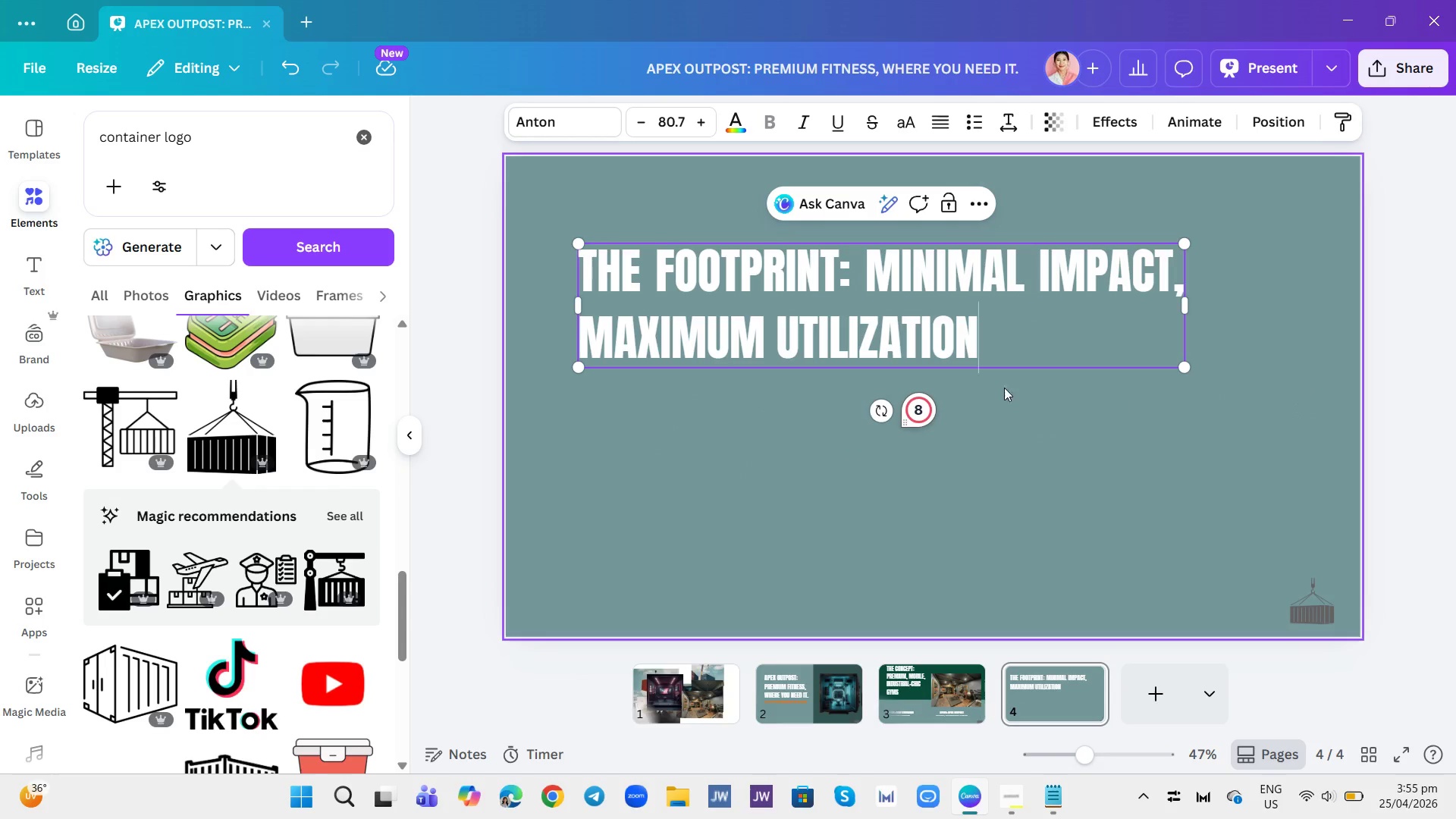 
key(Period)
 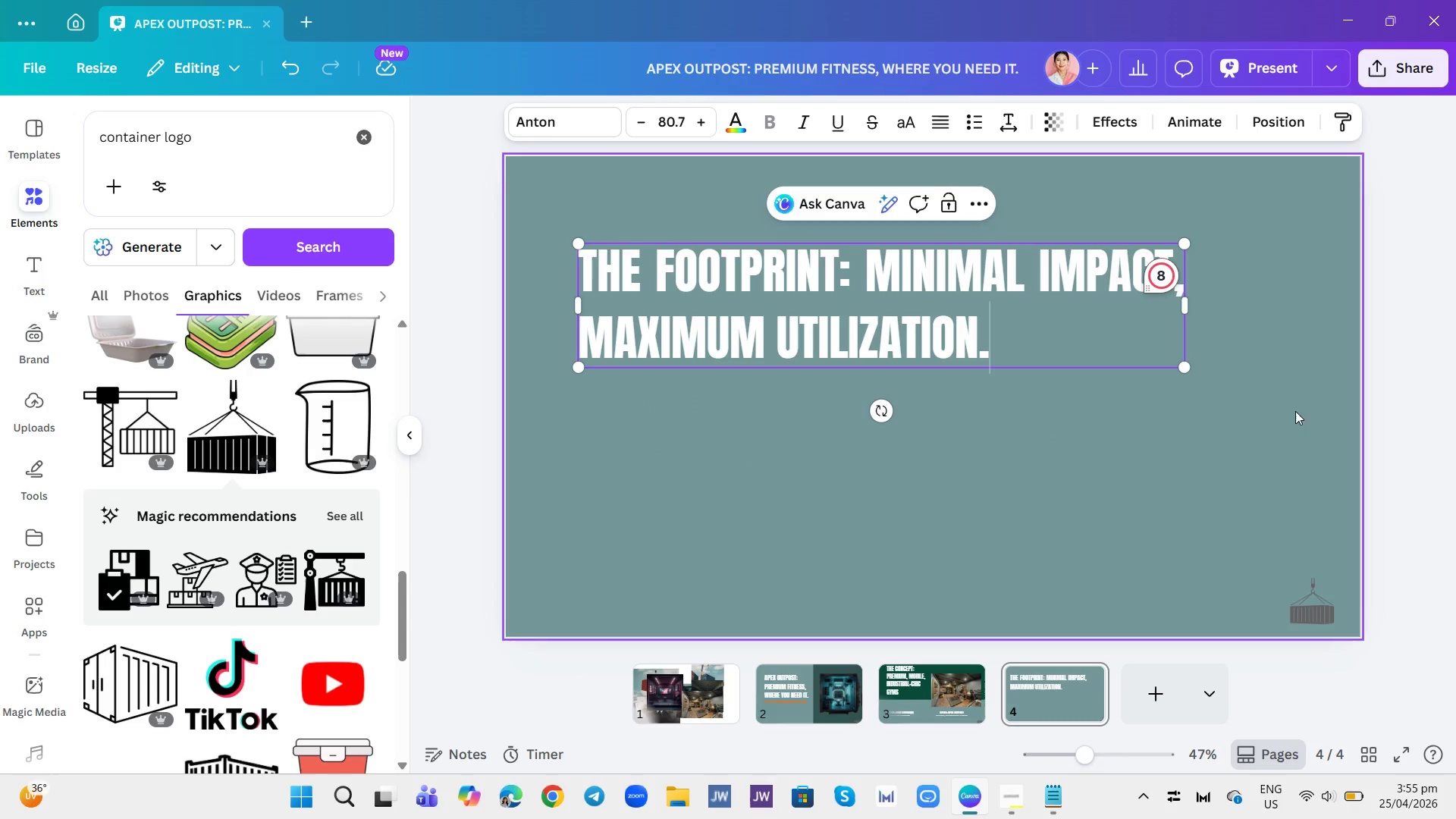 
left_click([1444, 311])
 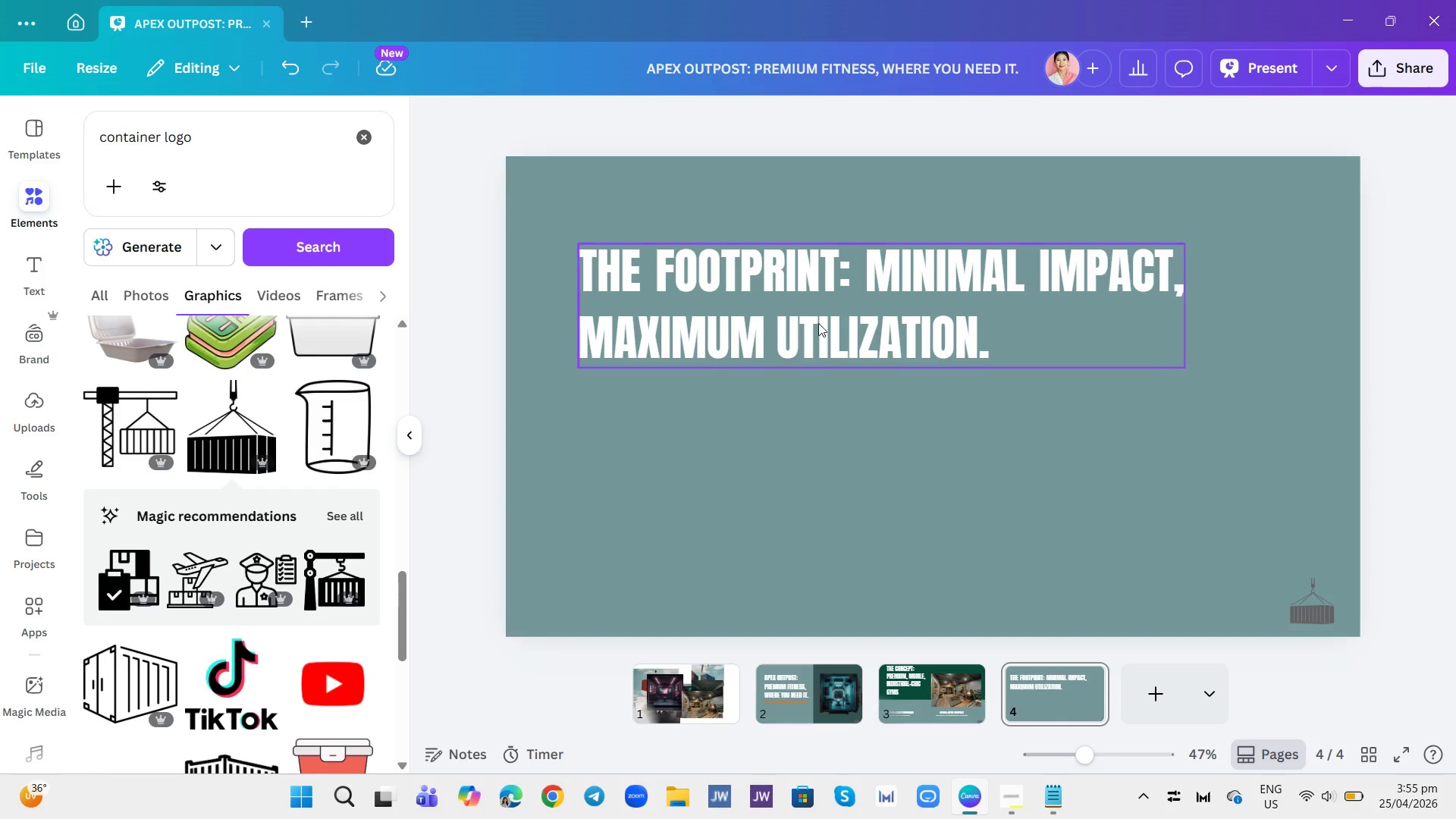 
left_click([818, 323])
 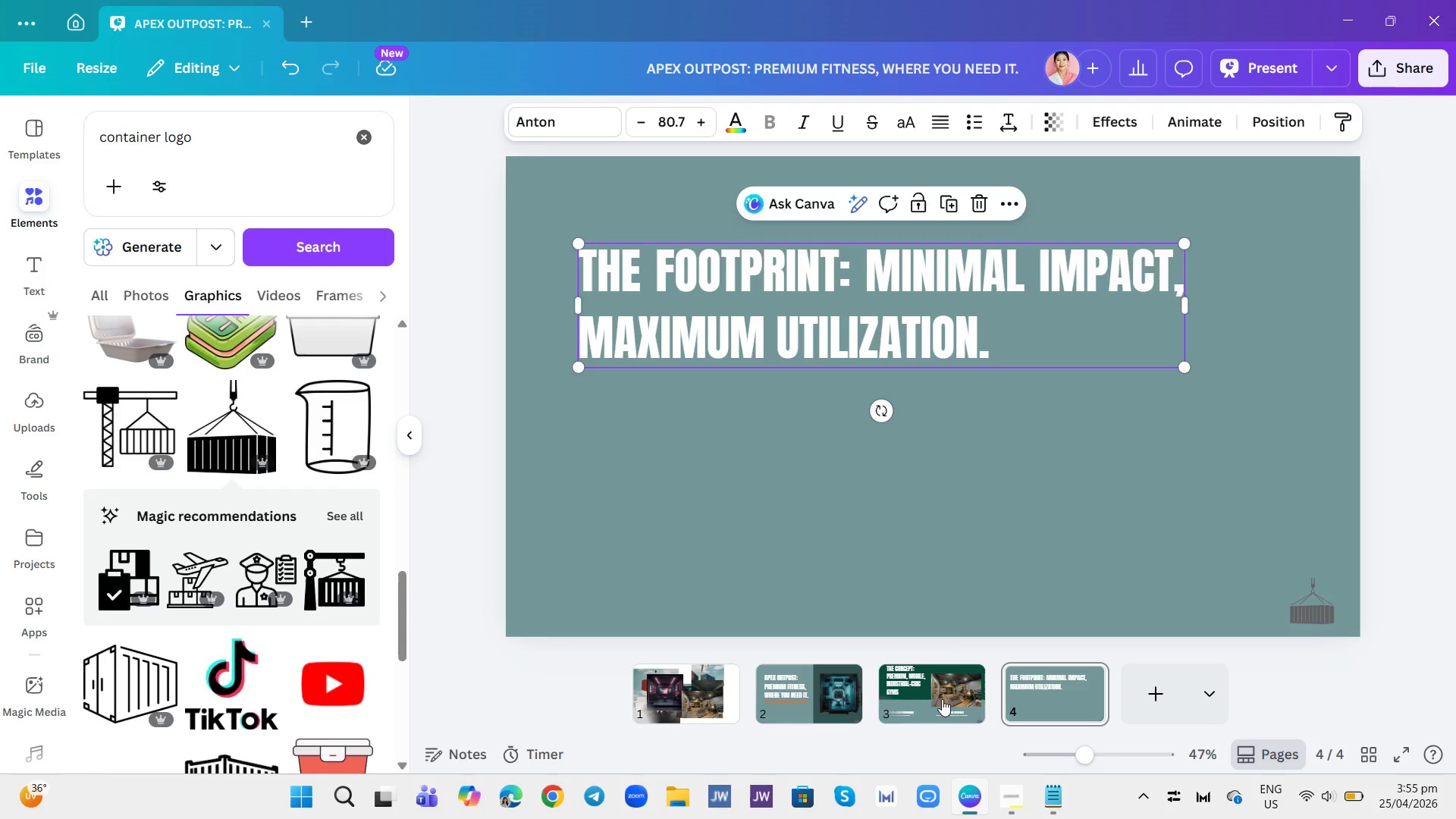 
left_click([942, 699])
 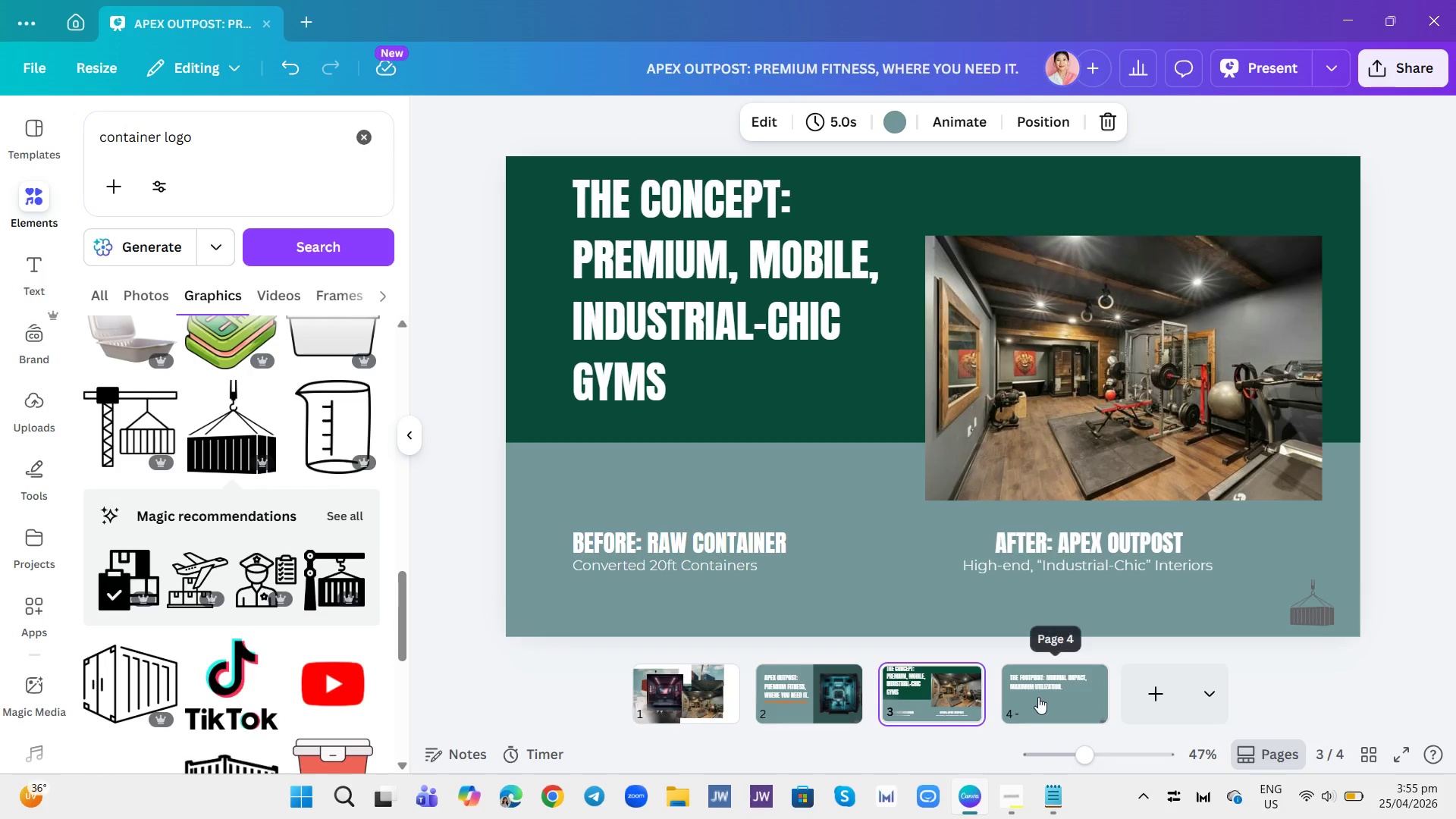 
left_click([1038, 697])
 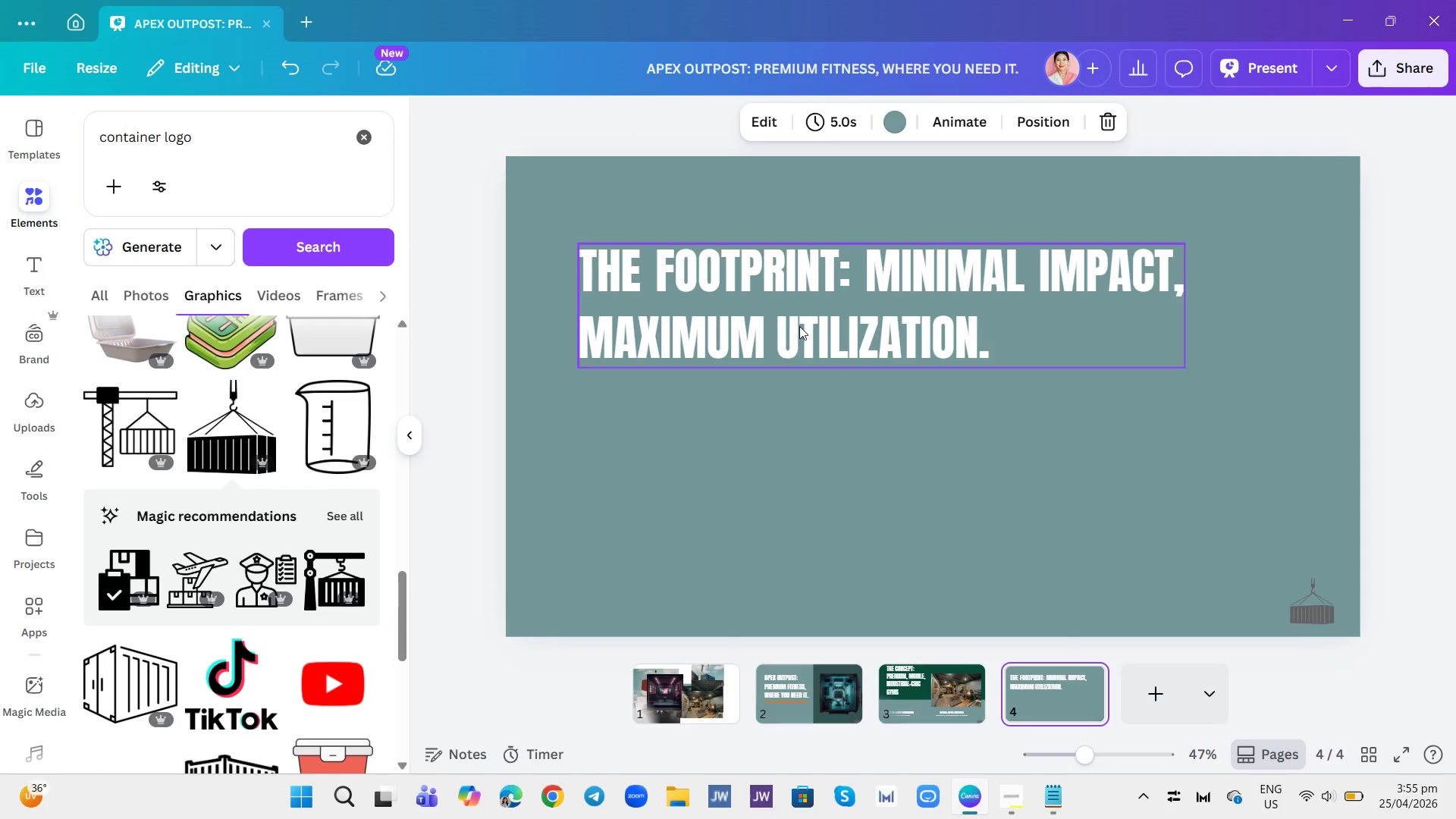 
left_click([799, 326])
 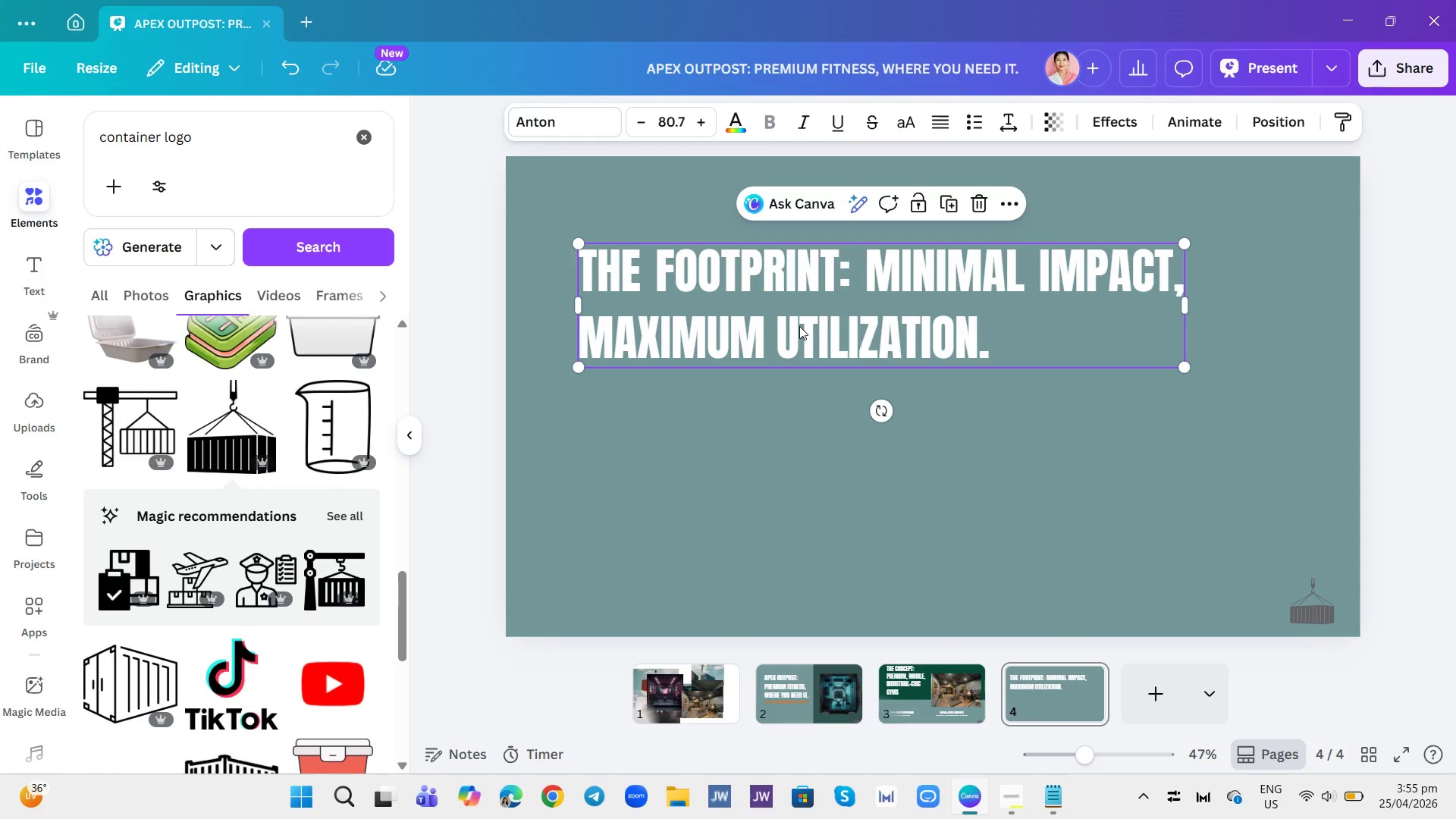 
left_click_drag(start_coordinate=[799, 326], to_coordinate=[755, 264])
 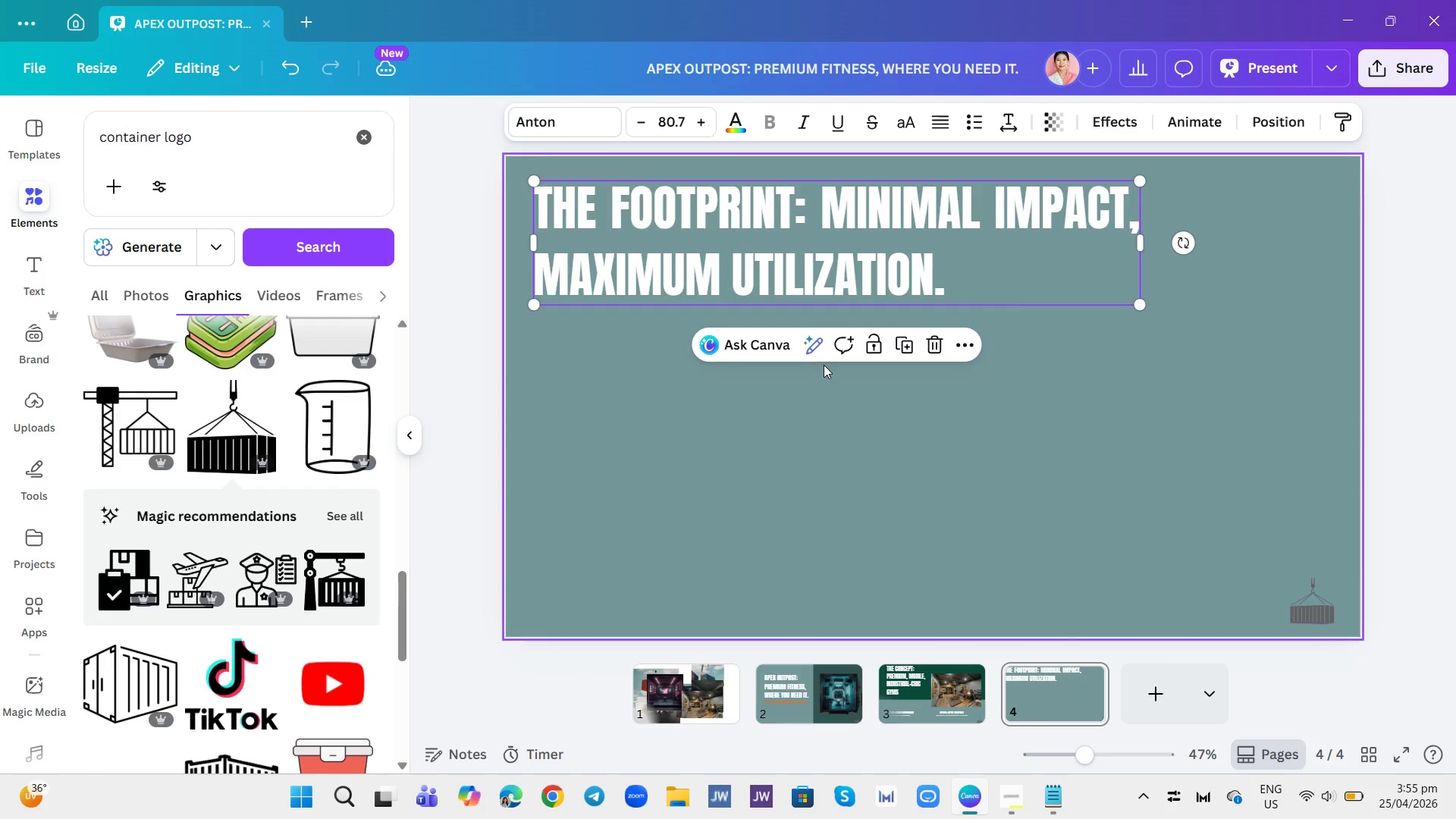 
left_click([824, 365])
 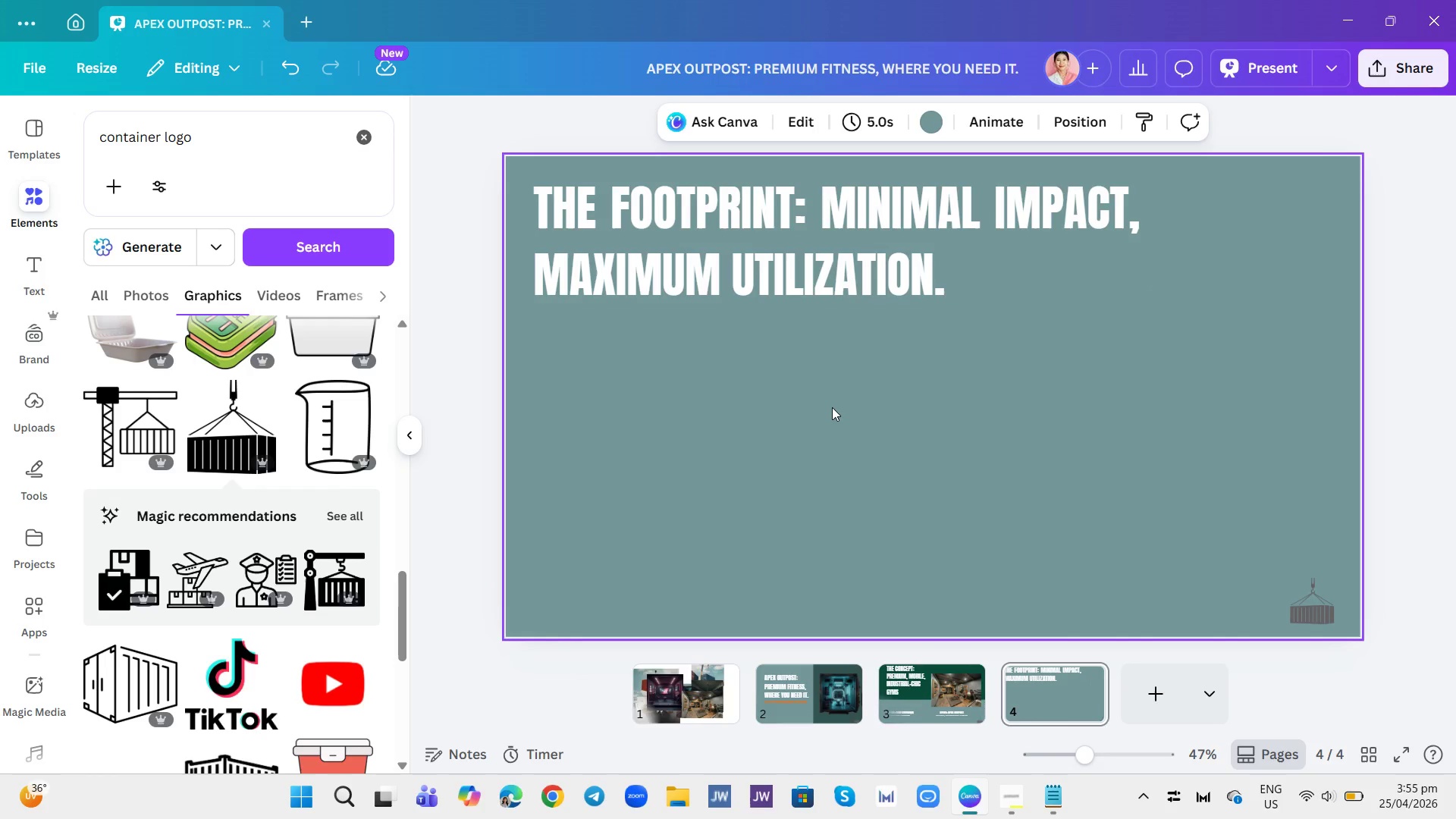 
left_click([832, 407])
 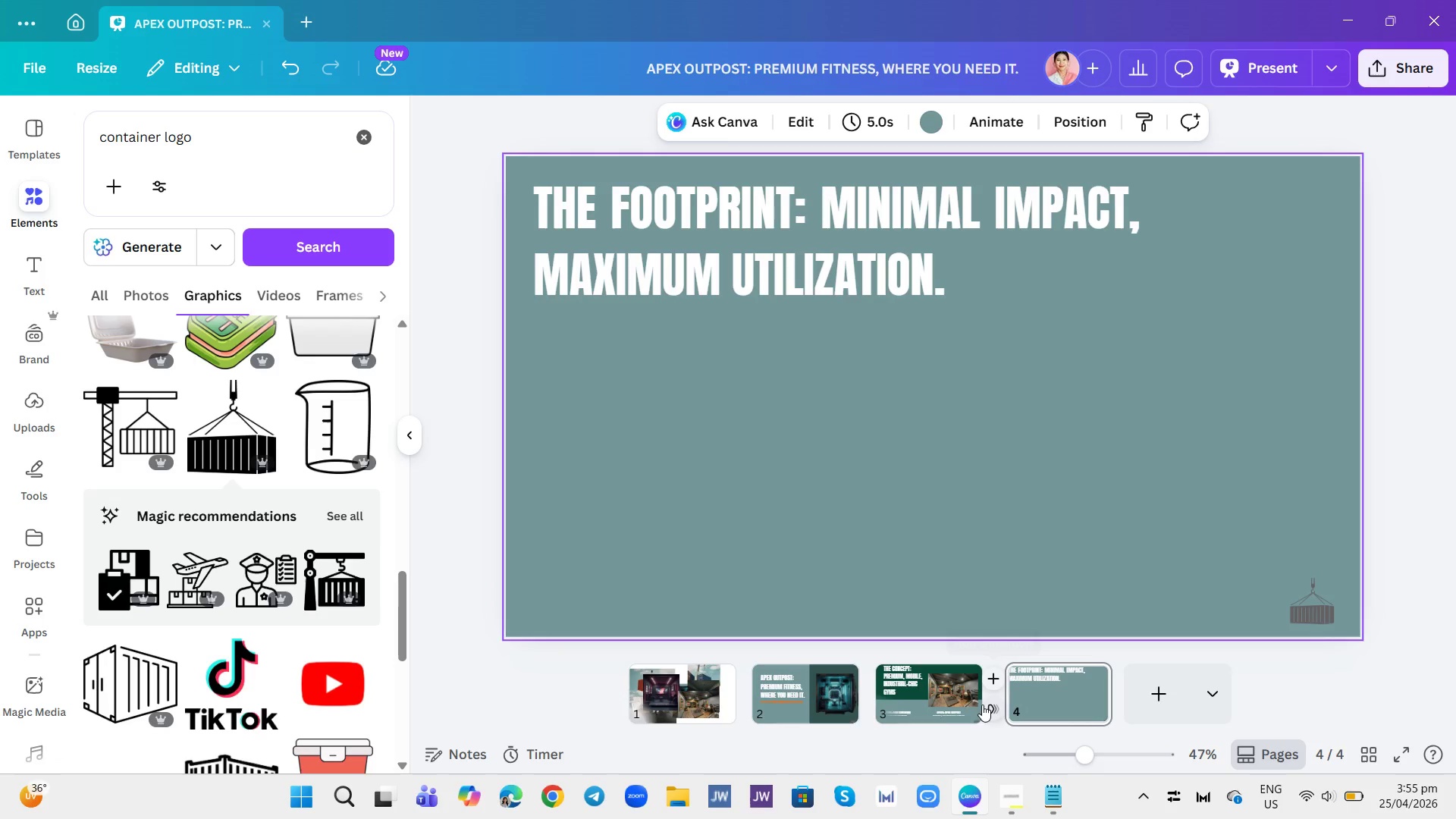 
mouse_move([633, 808])
 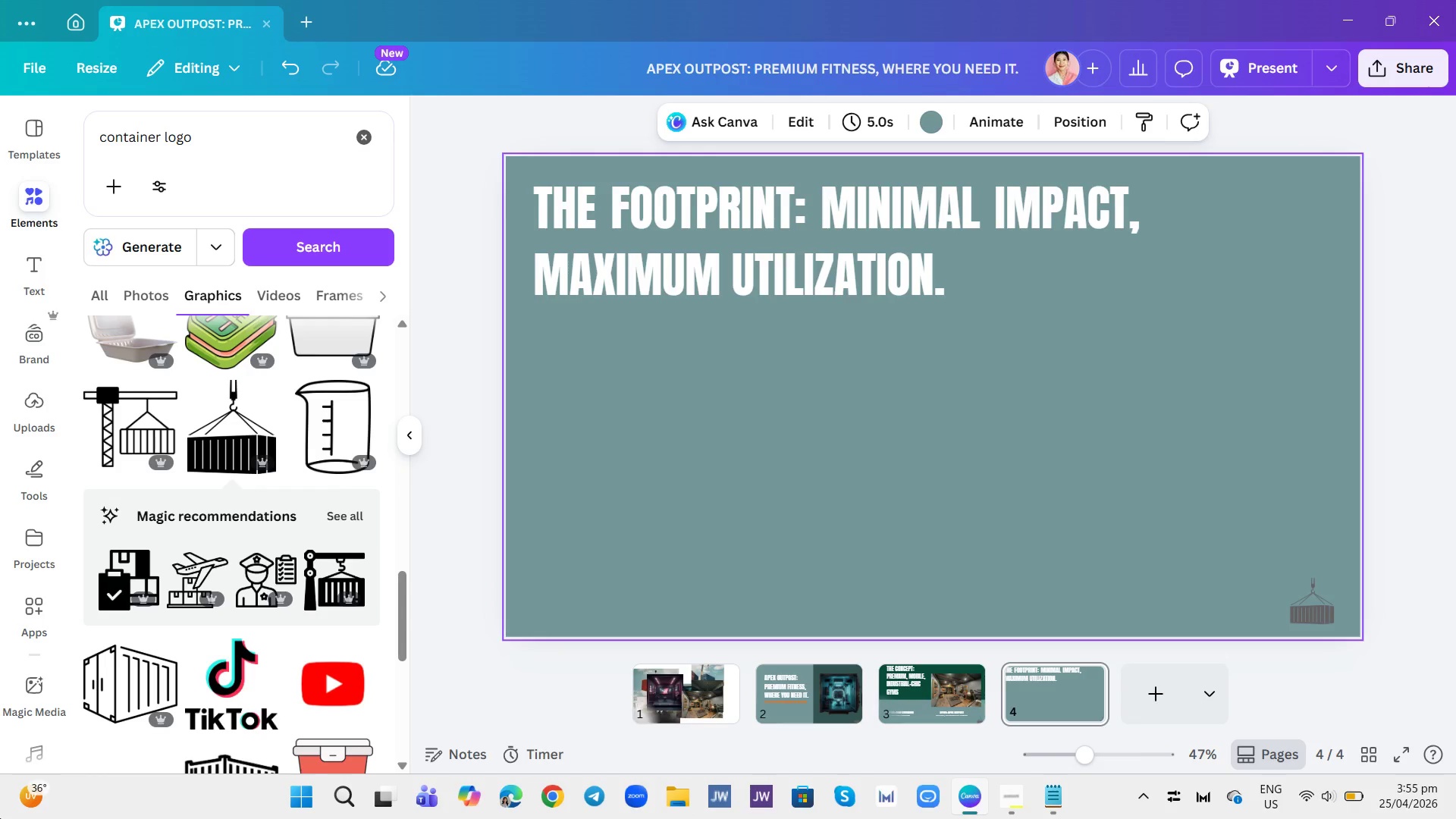 
mouse_move([43, 815])
 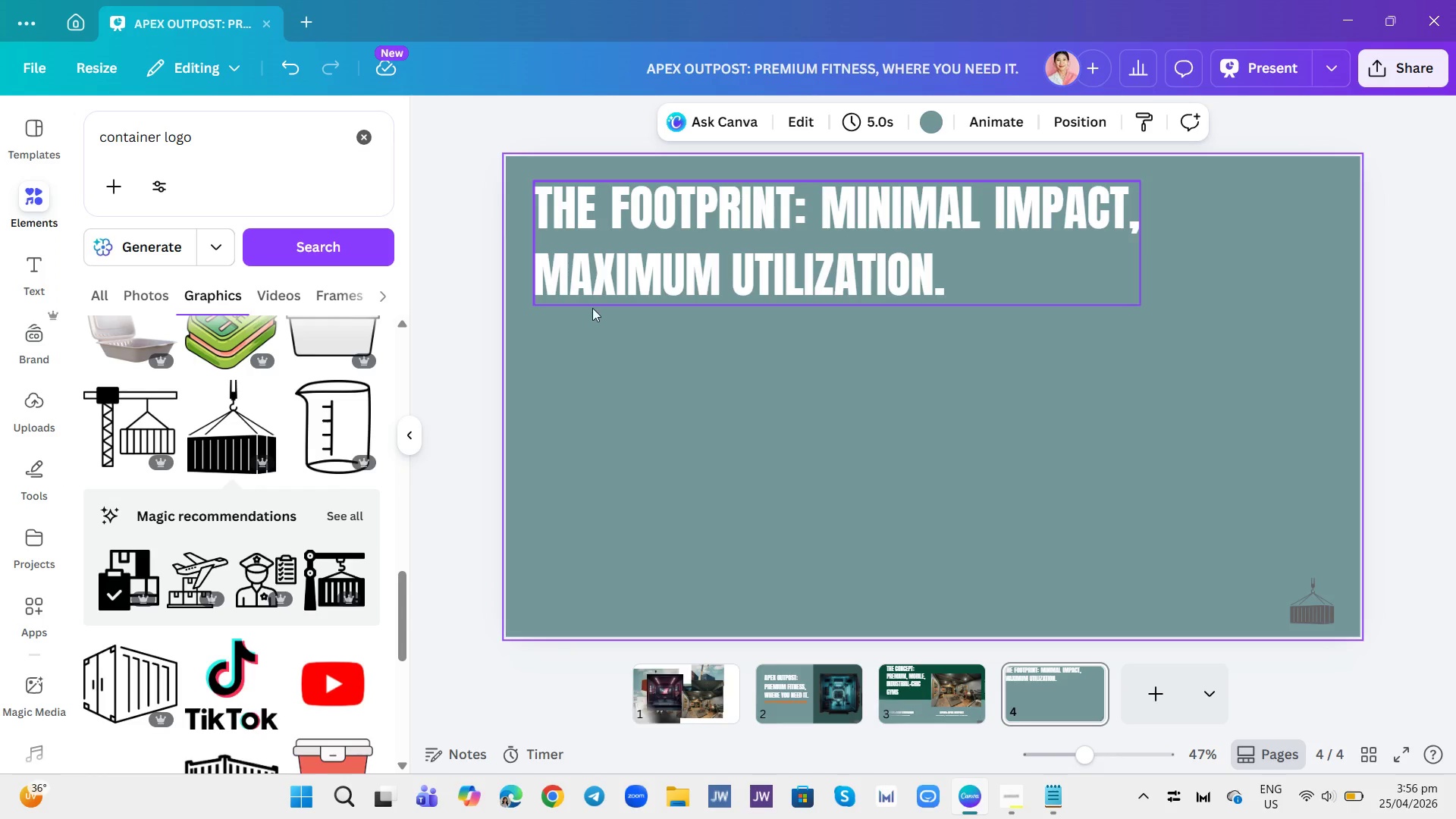 
wait(22.81)
 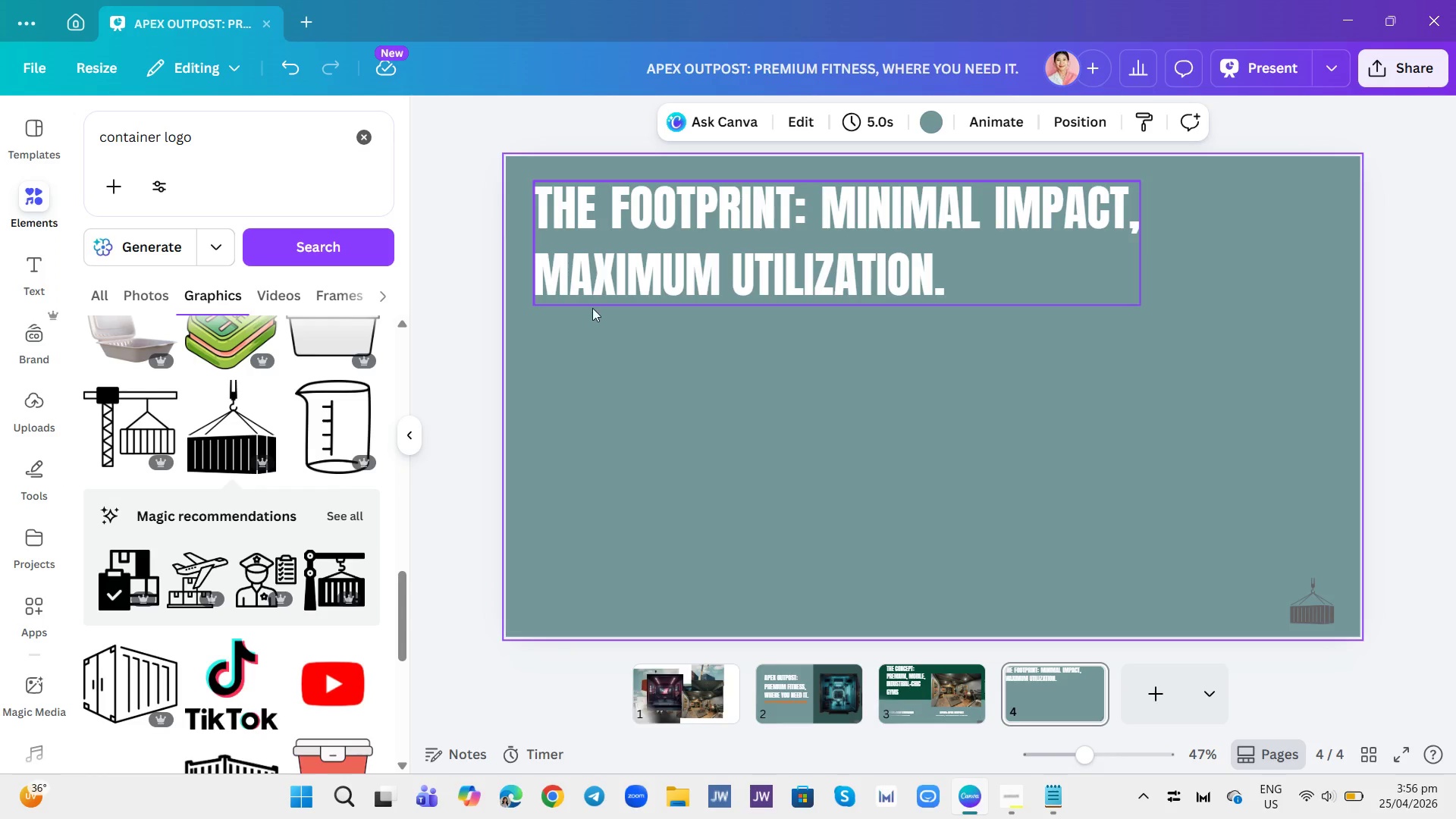 
double_click([248, 163])
 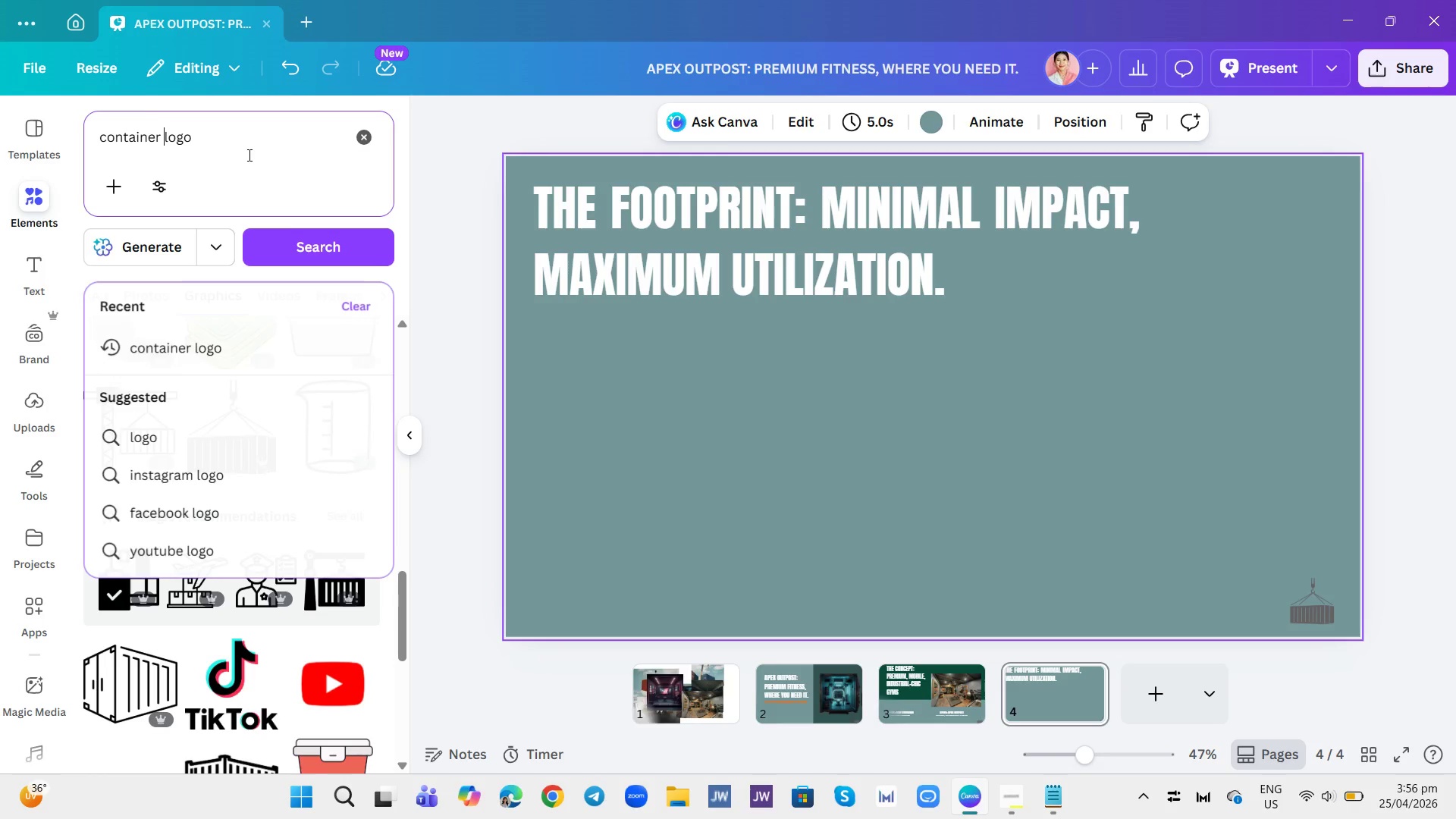 
triple_click([248, 155])
 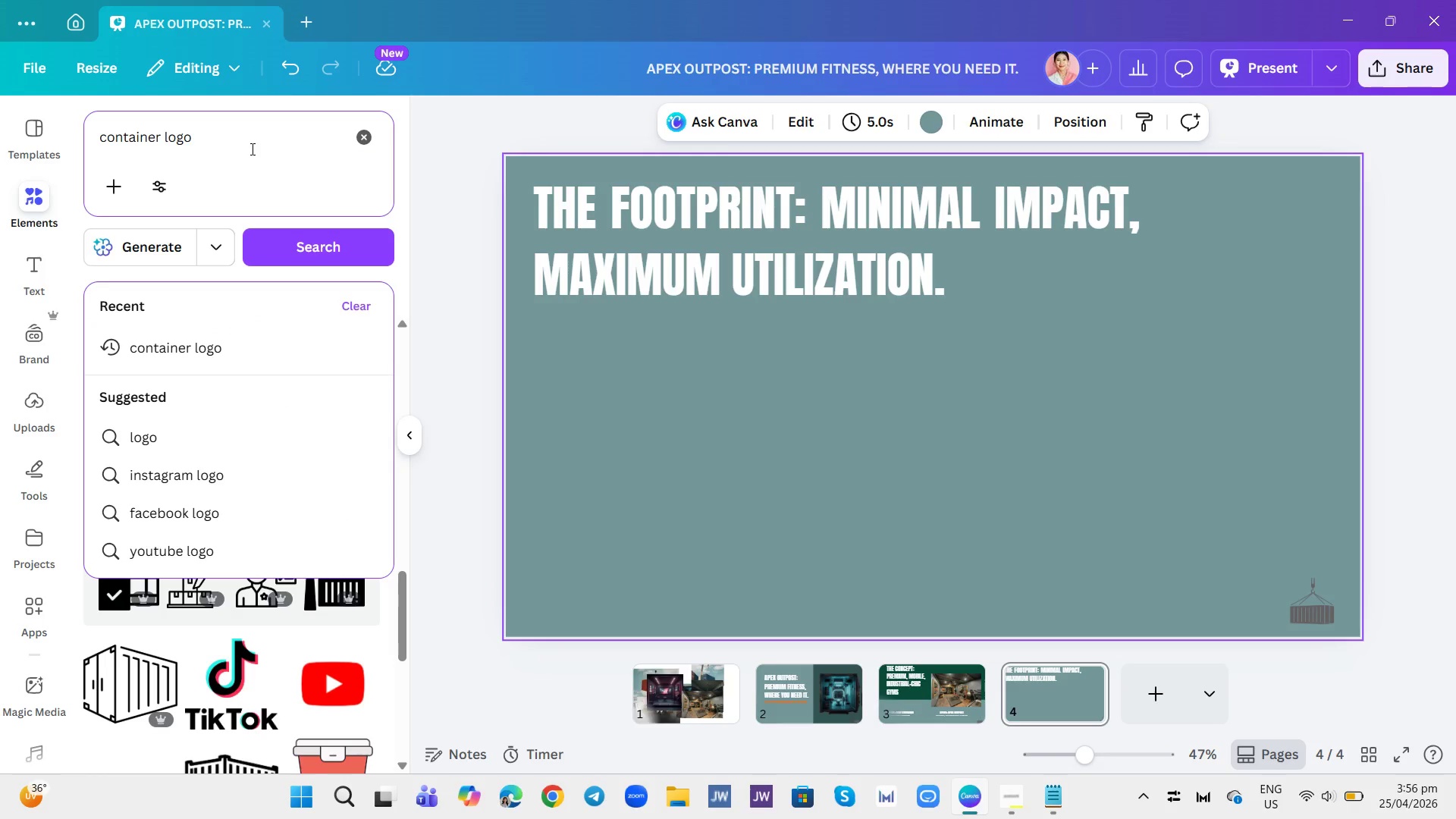 
double_click([251, 149])
 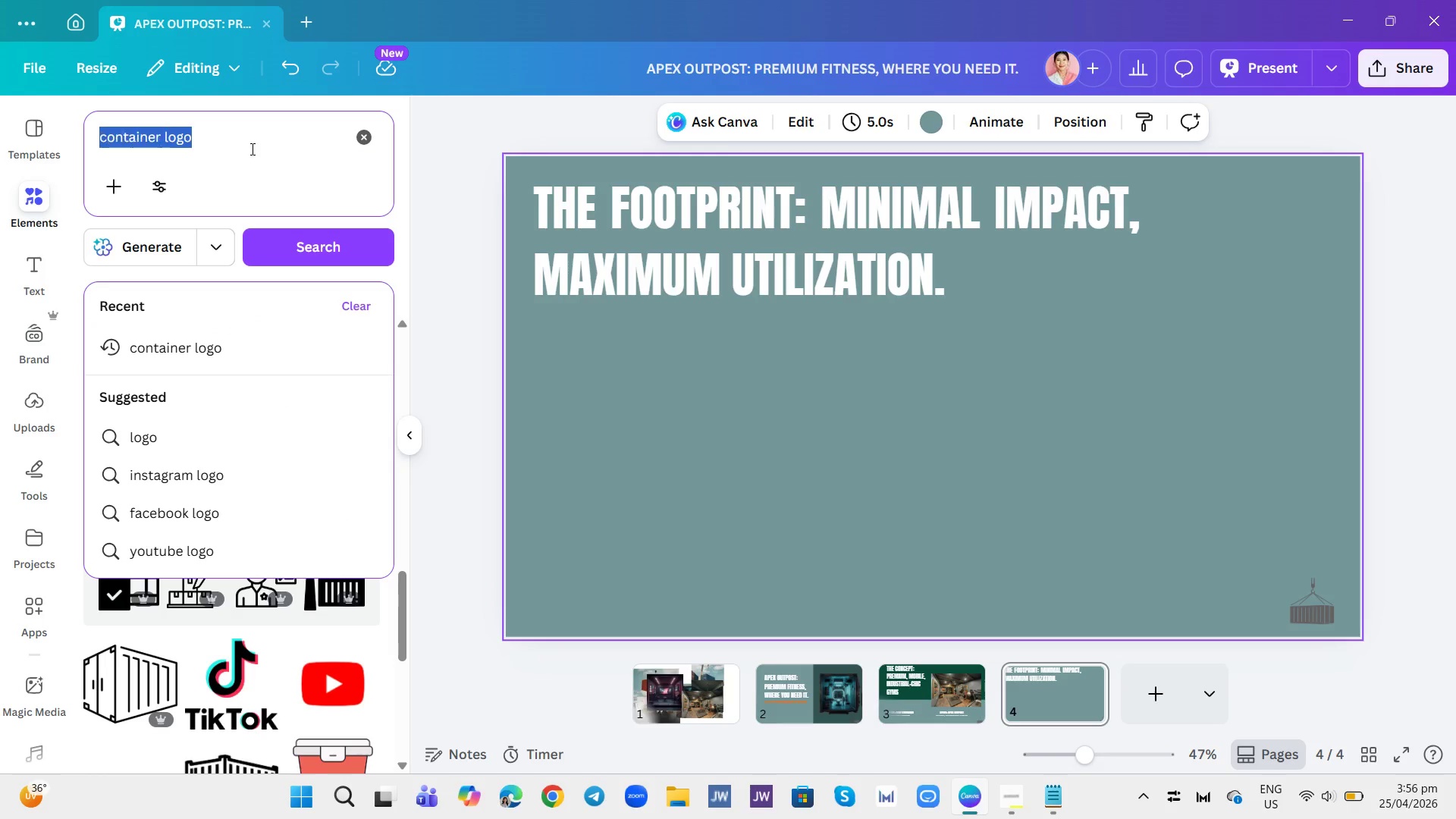 
triple_click([251, 149])
 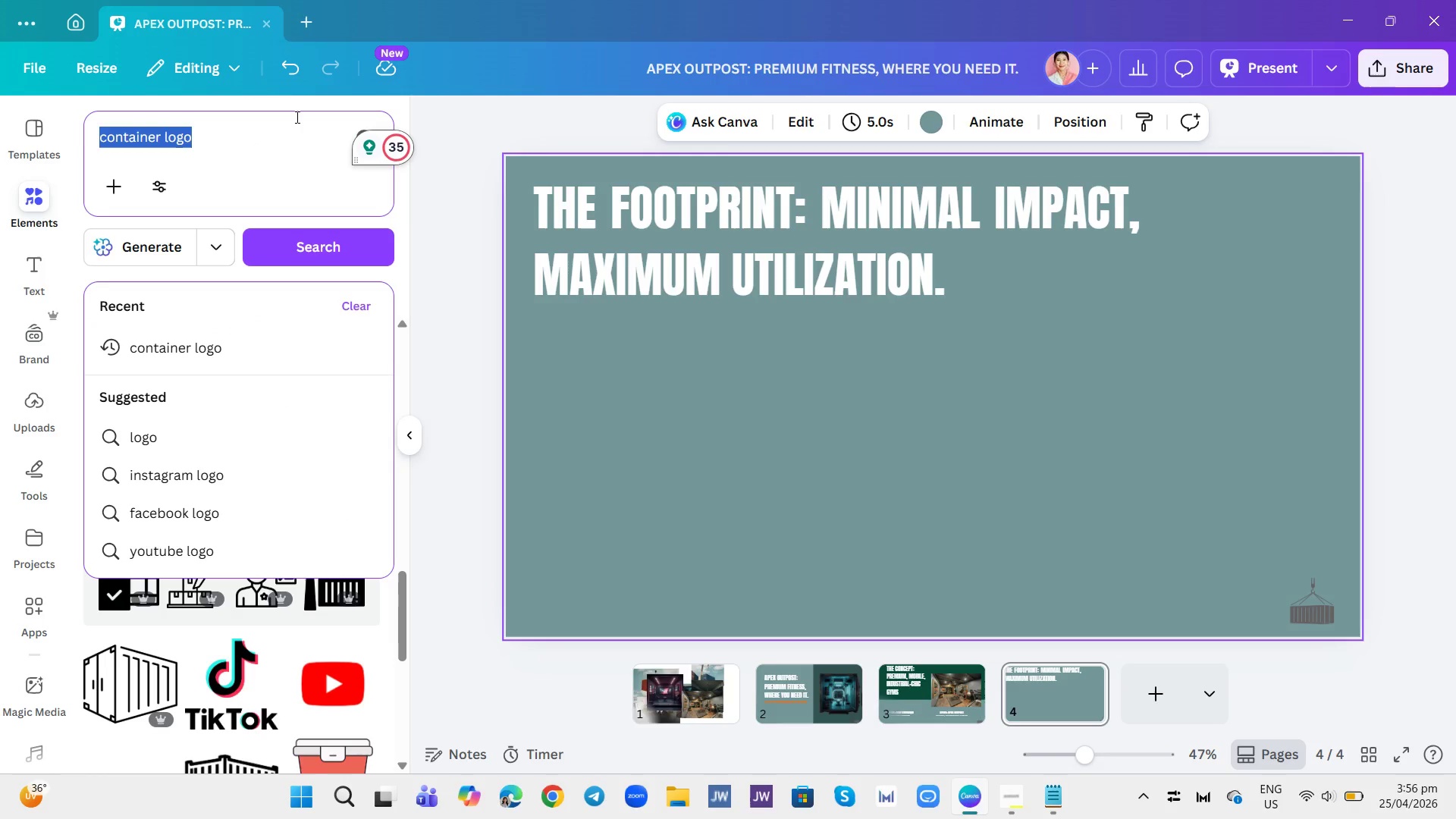 
type(F)
key(Backspace)
type(PARKING SLOT FOOT )
key(Backspace)
type(PRINT)
 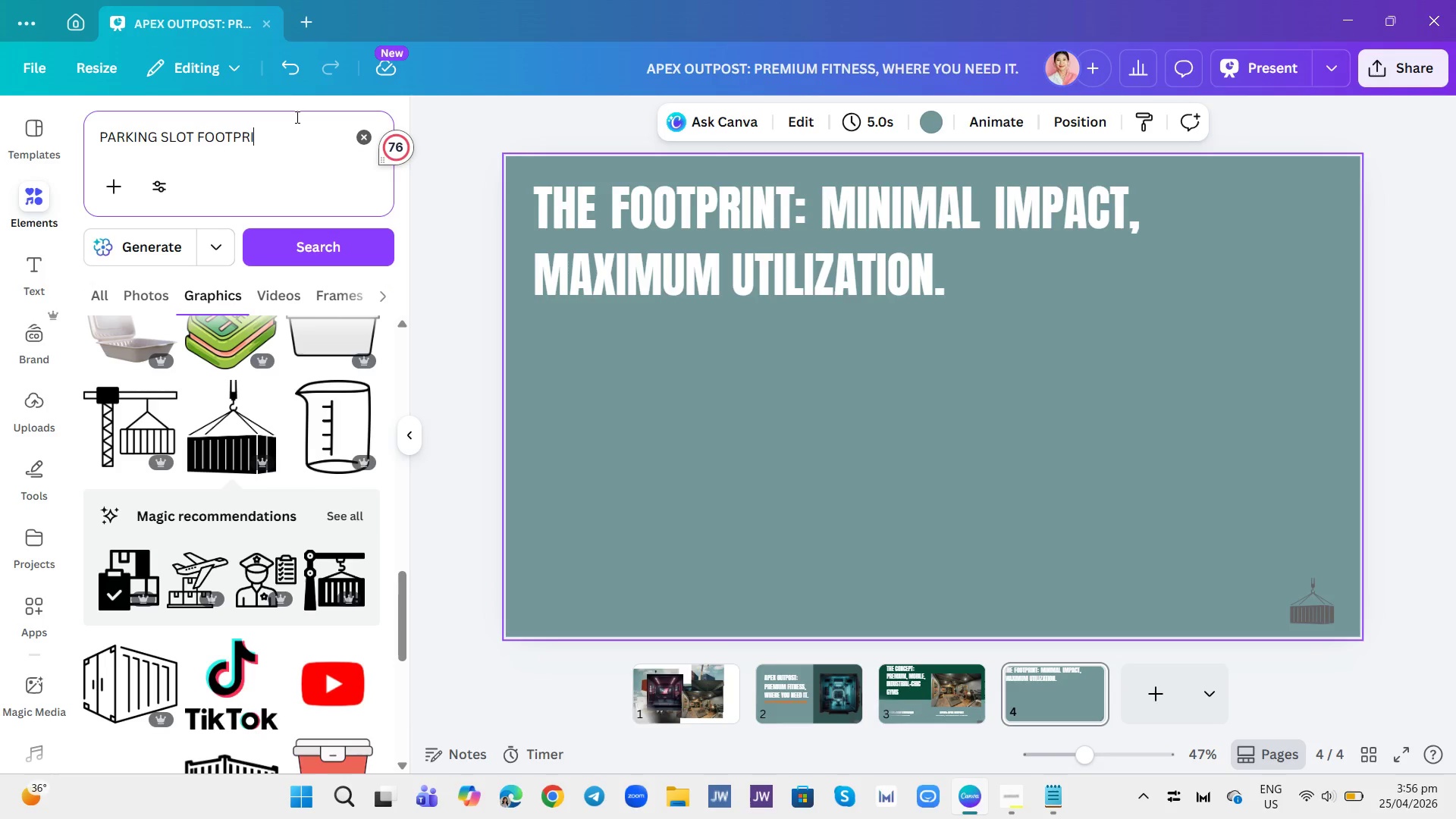 
key(Enter)
 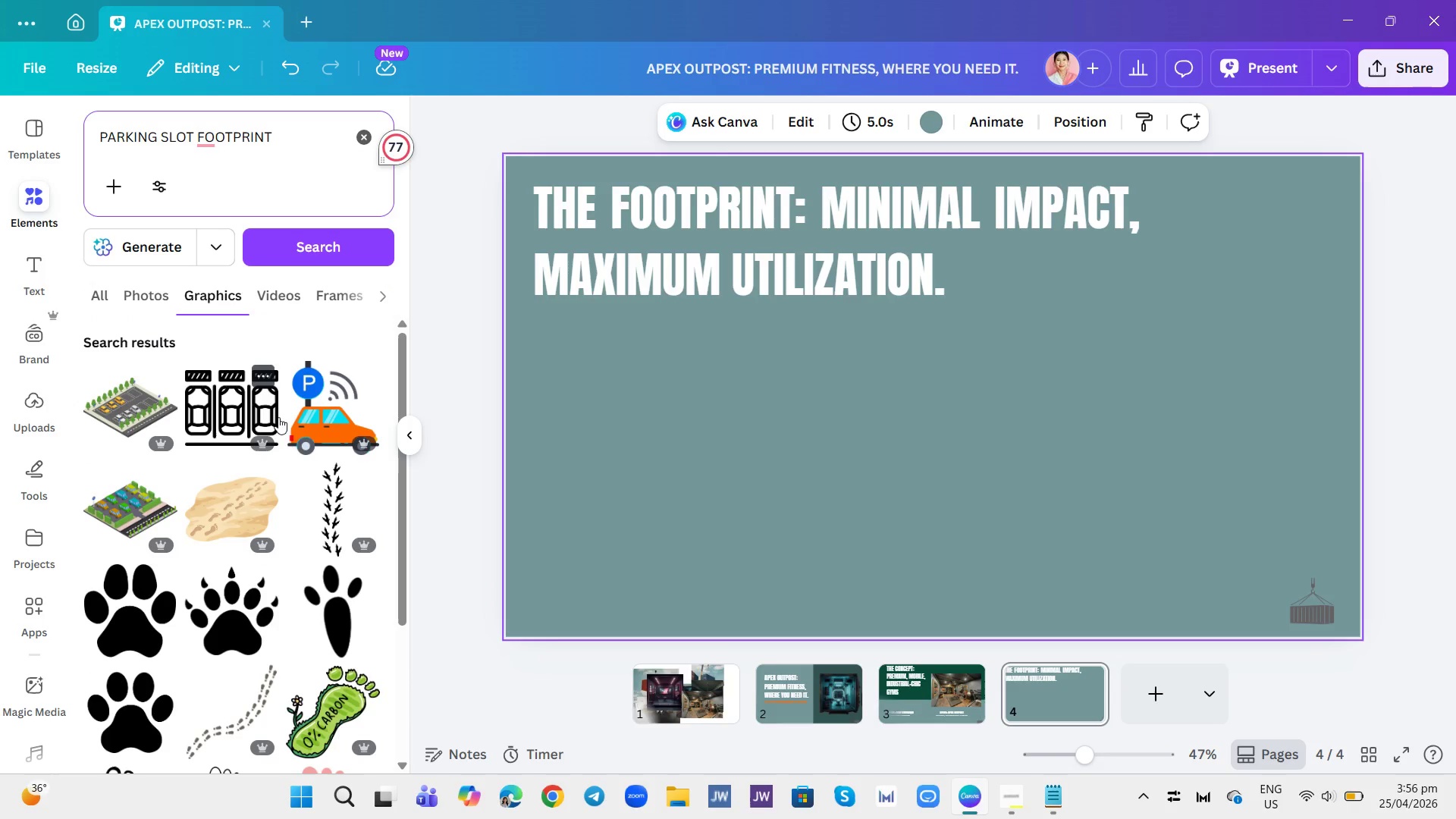 
scroll: coordinate [282, 514], scroll_direction: down, amount: 4.0
 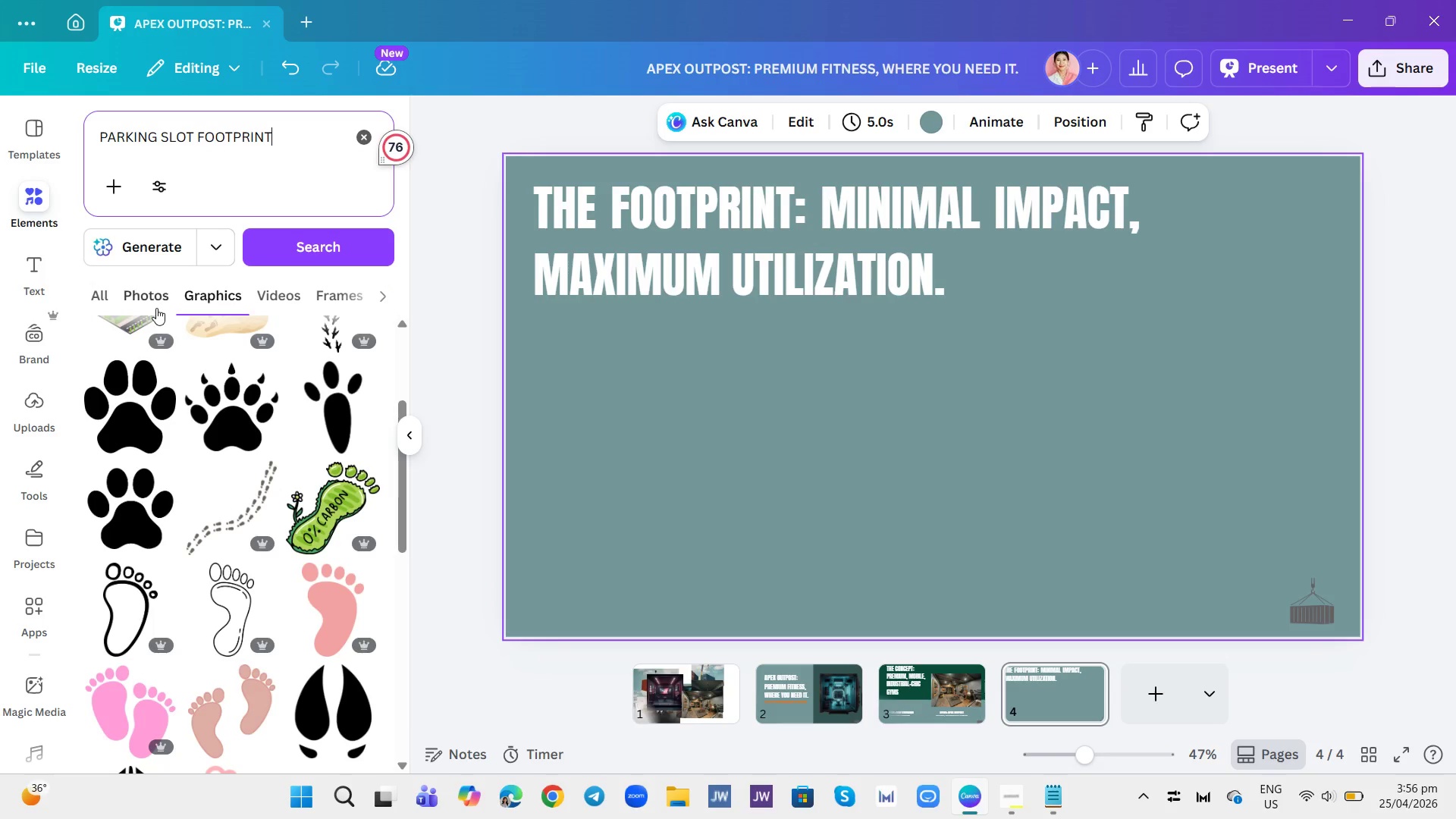 
left_click([150, 302])
 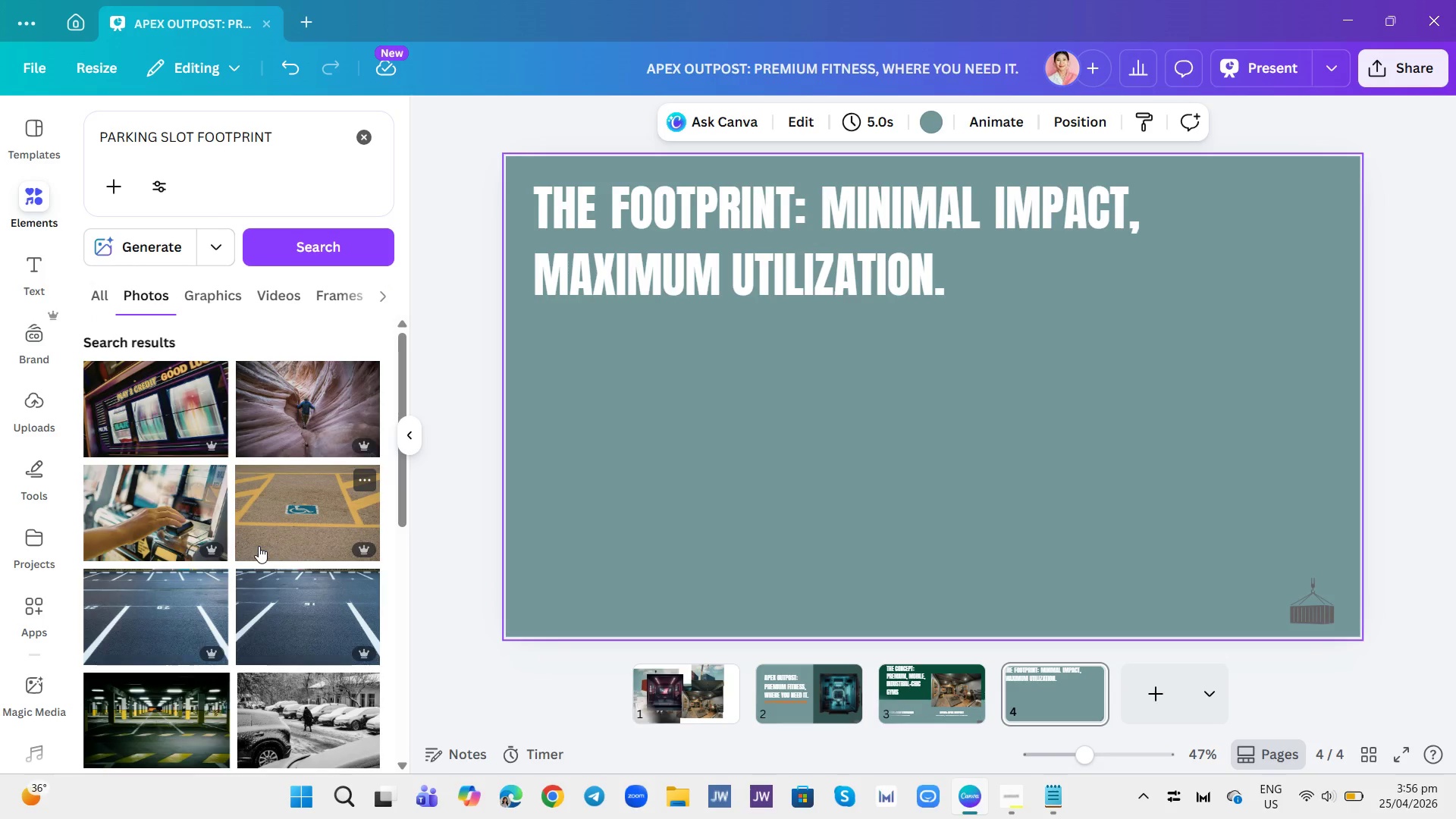 
scroll: coordinate [293, 680], scroll_direction: down, amount: 11.0
 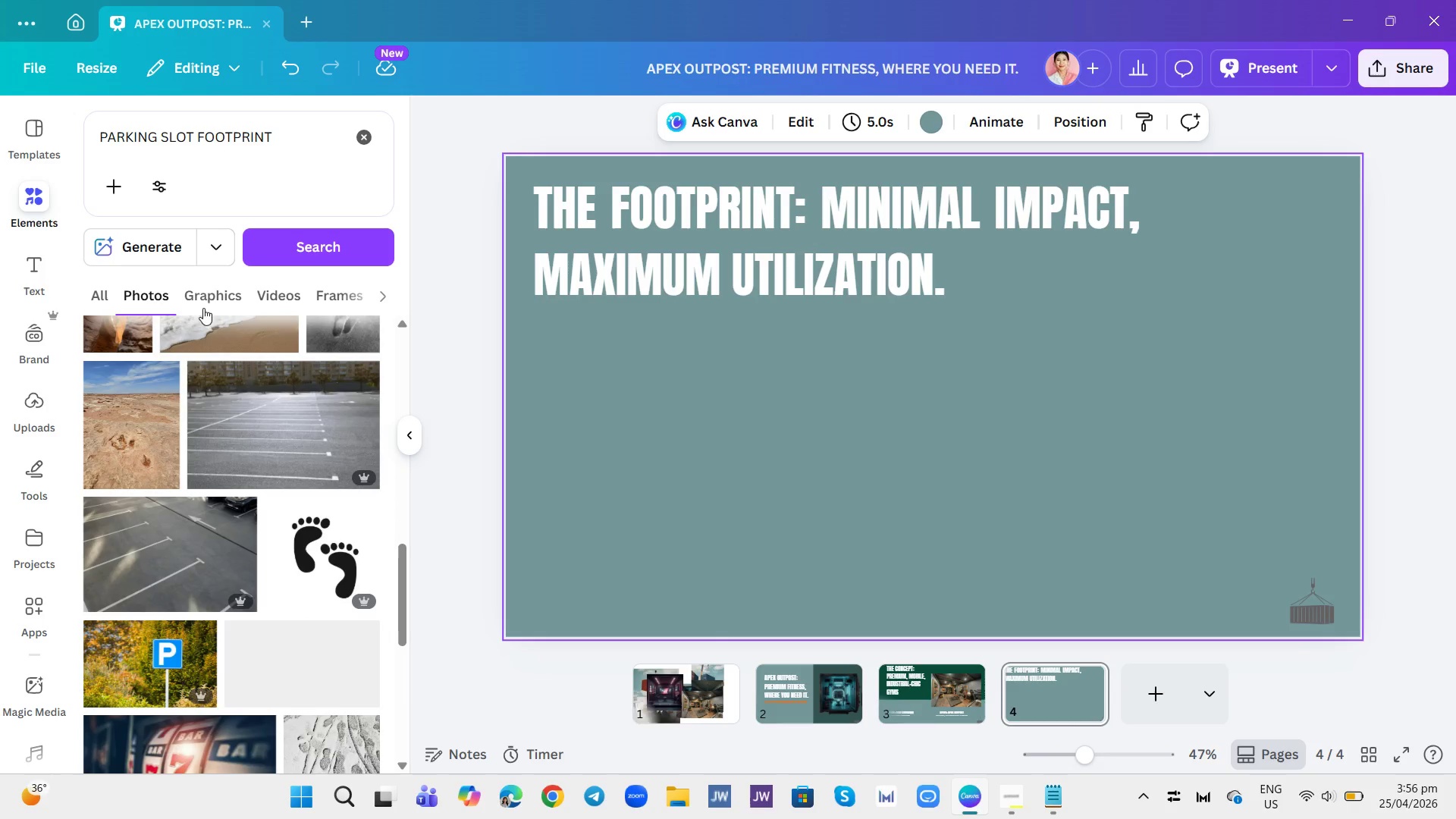 
left_click([203, 290])
 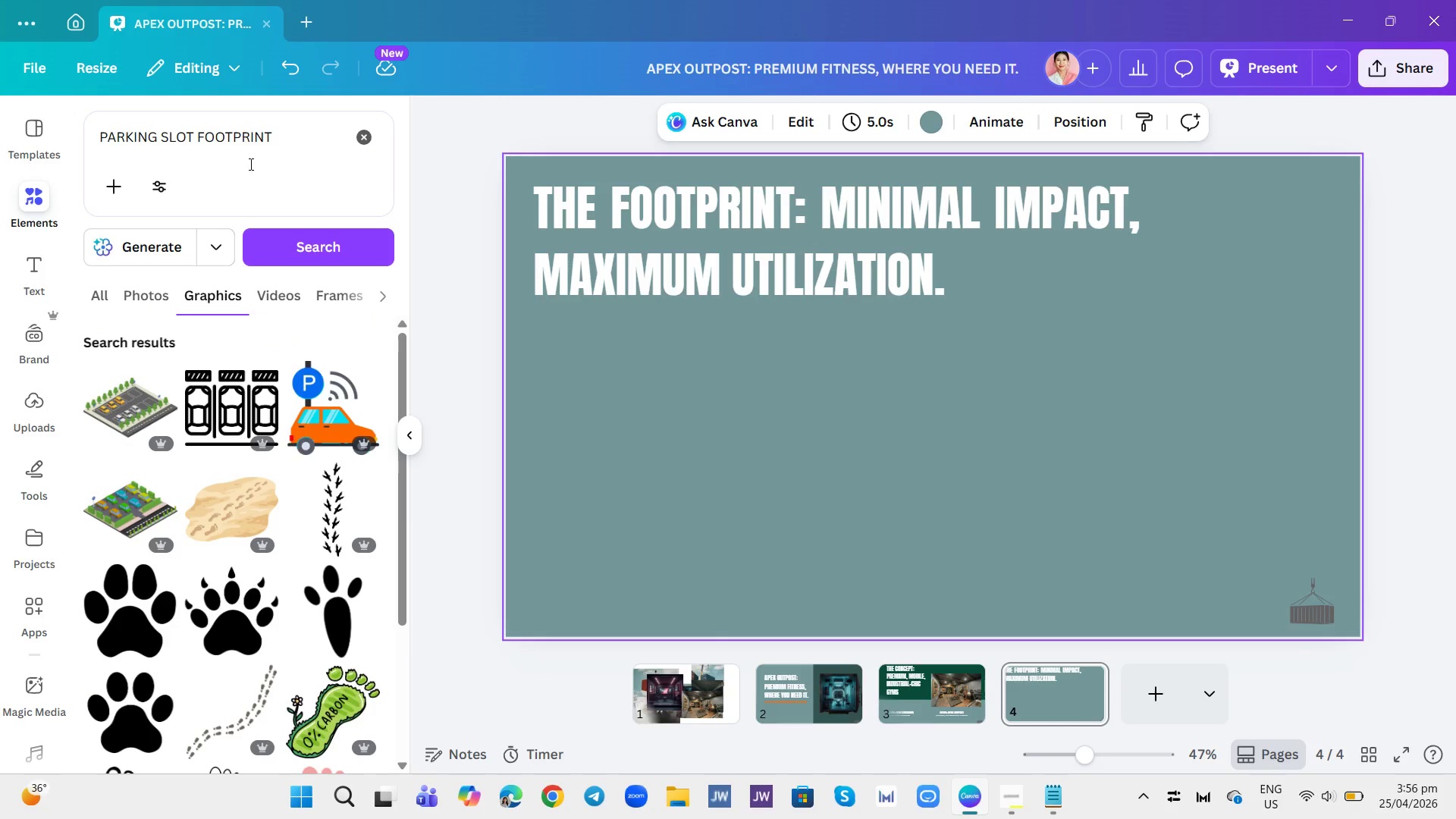 
double_click([241, 131])
 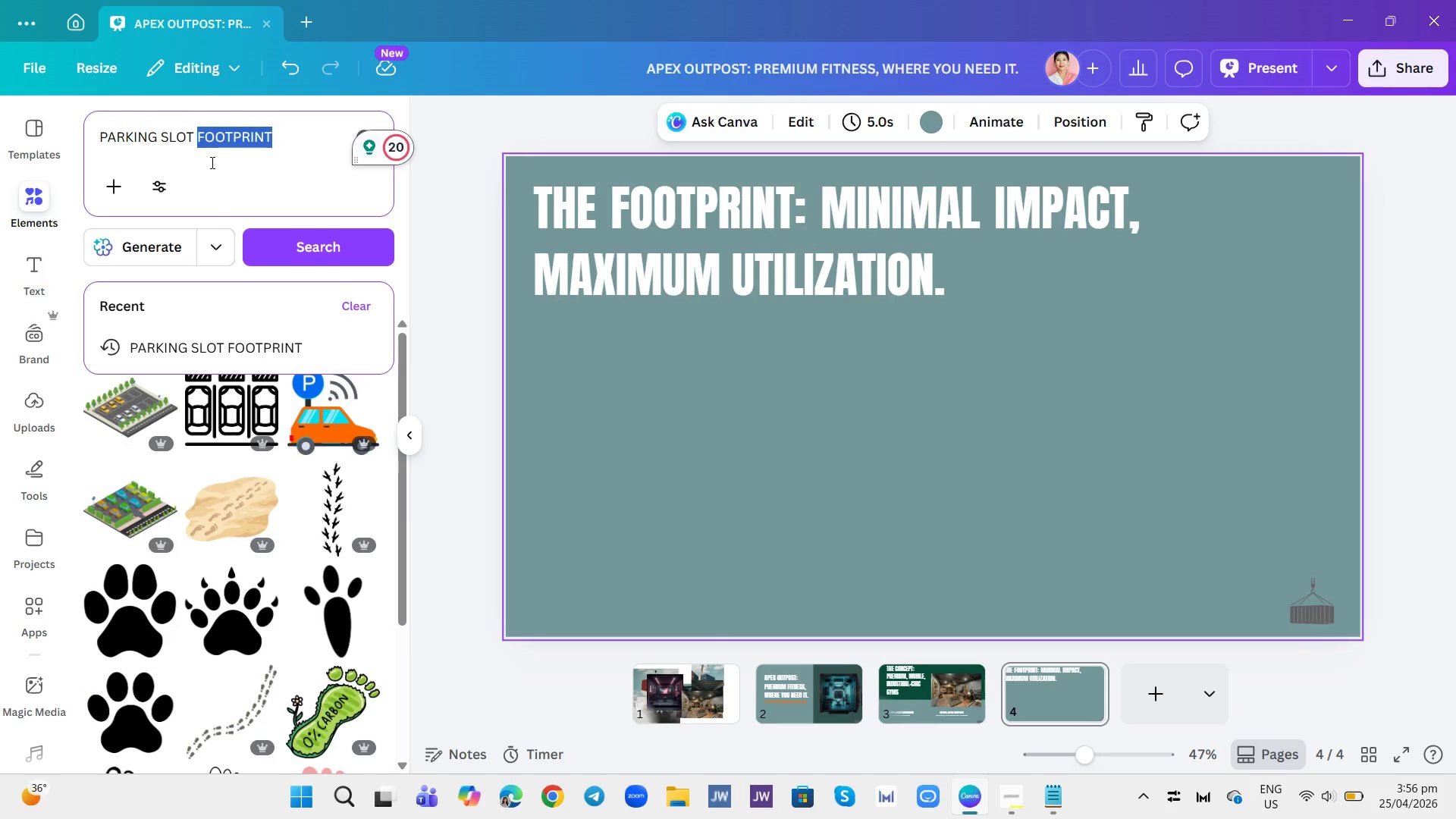 
type(PLAN)
 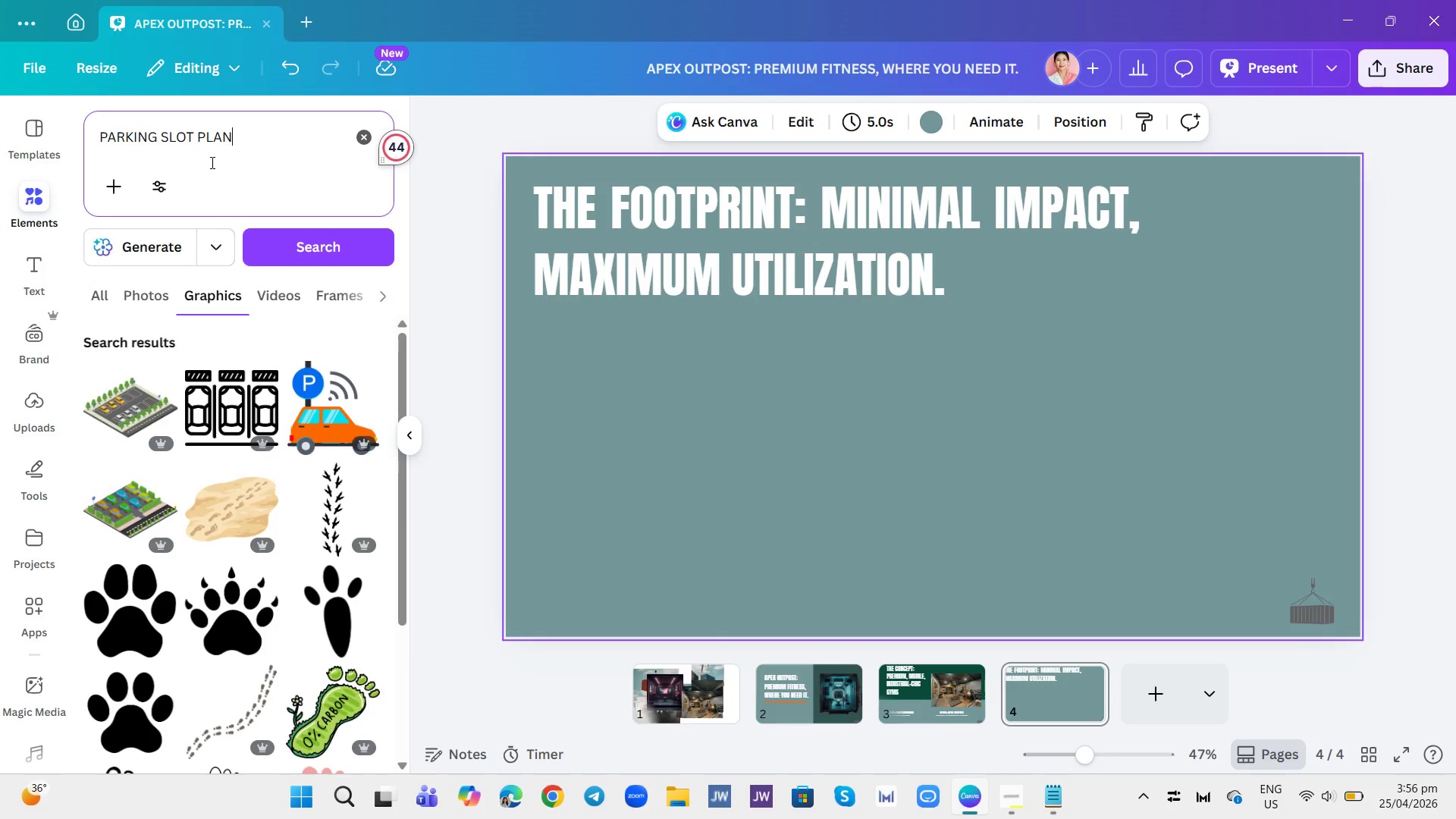 
key(Enter)
 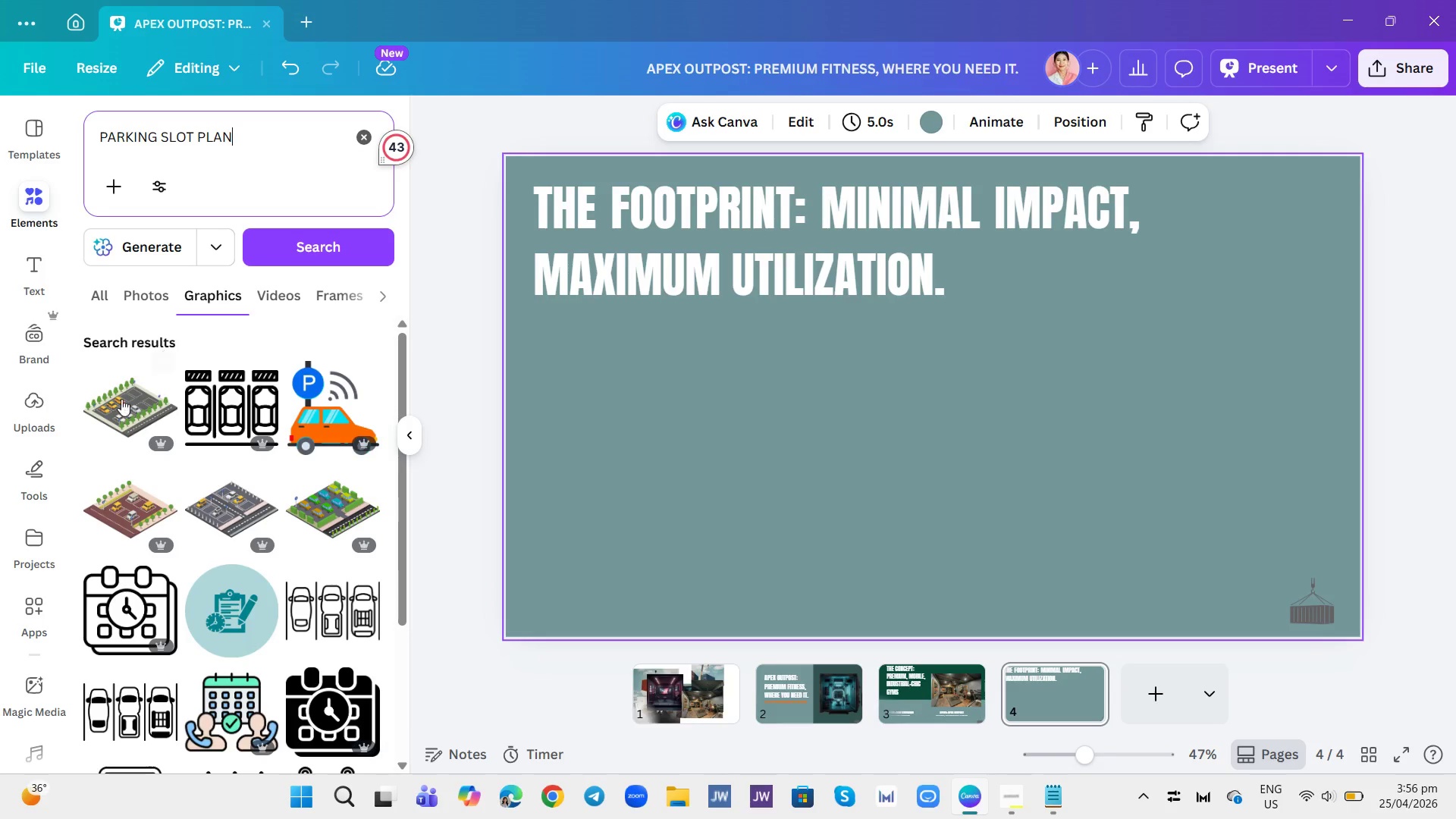 
scroll: coordinate [231, 607], scroll_direction: down, amount: 3.0
 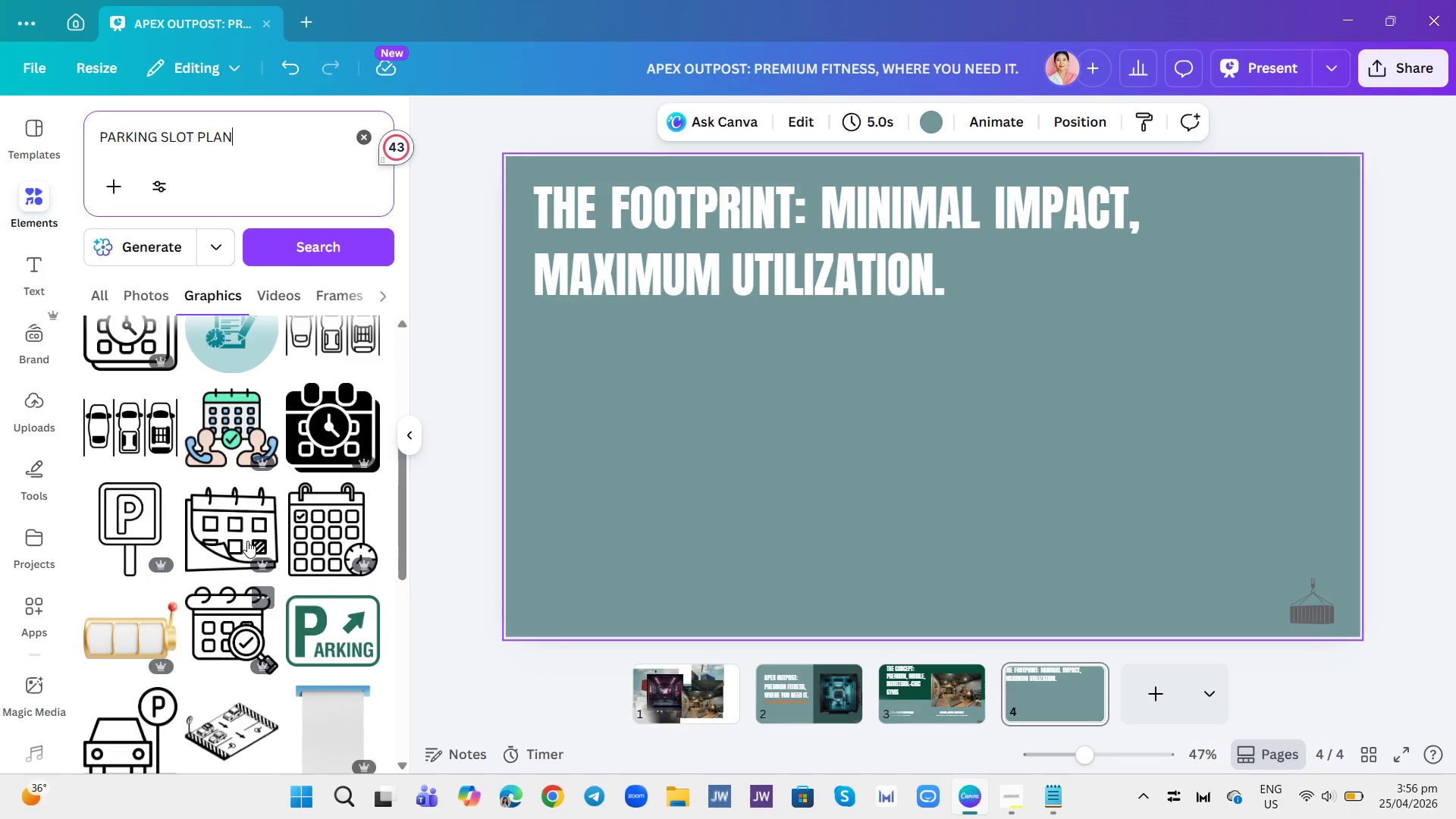 
scroll: coordinate [247, 538], scroll_direction: up, amount: 2.0
 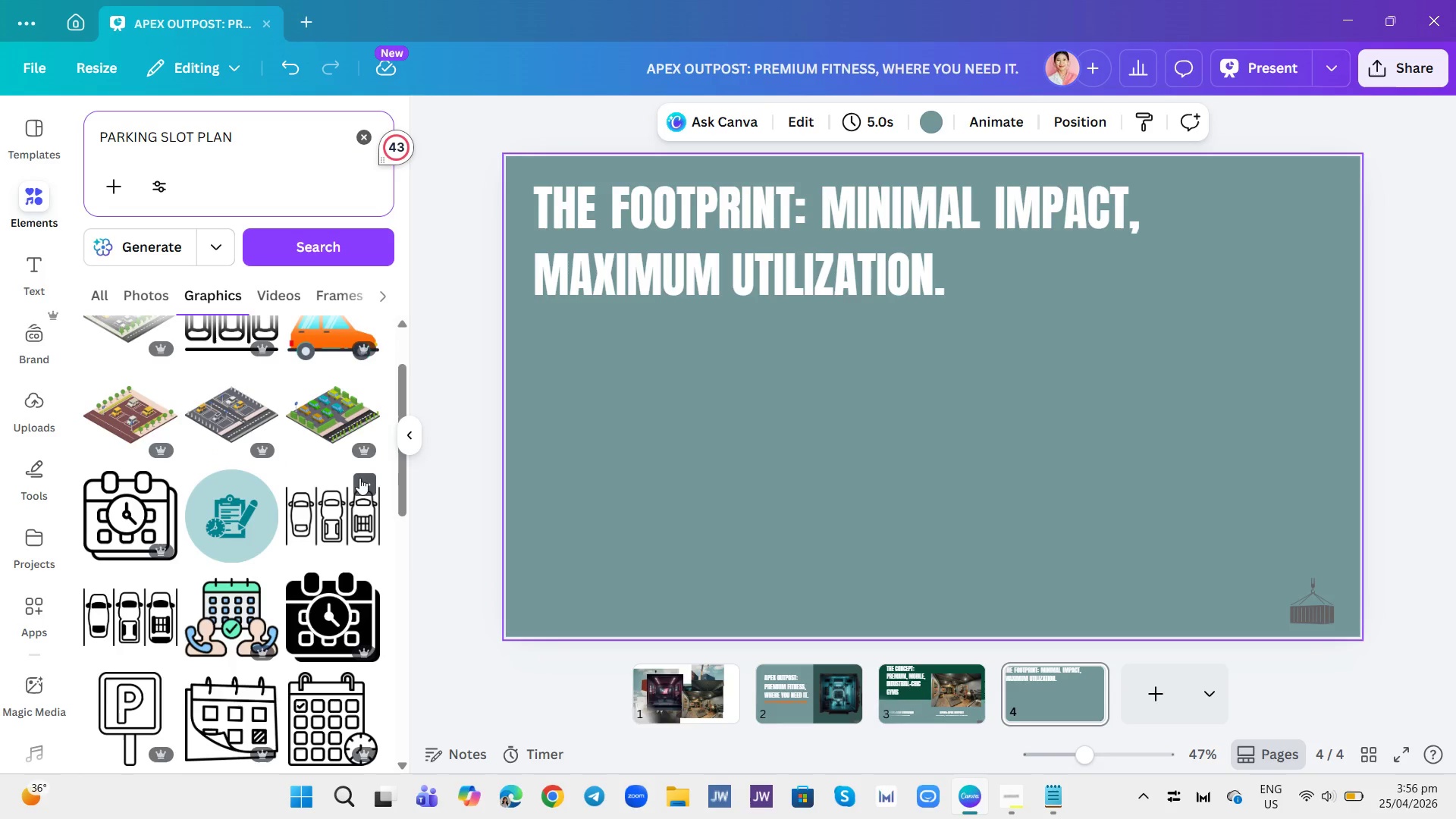 
left_click([360, 477])
 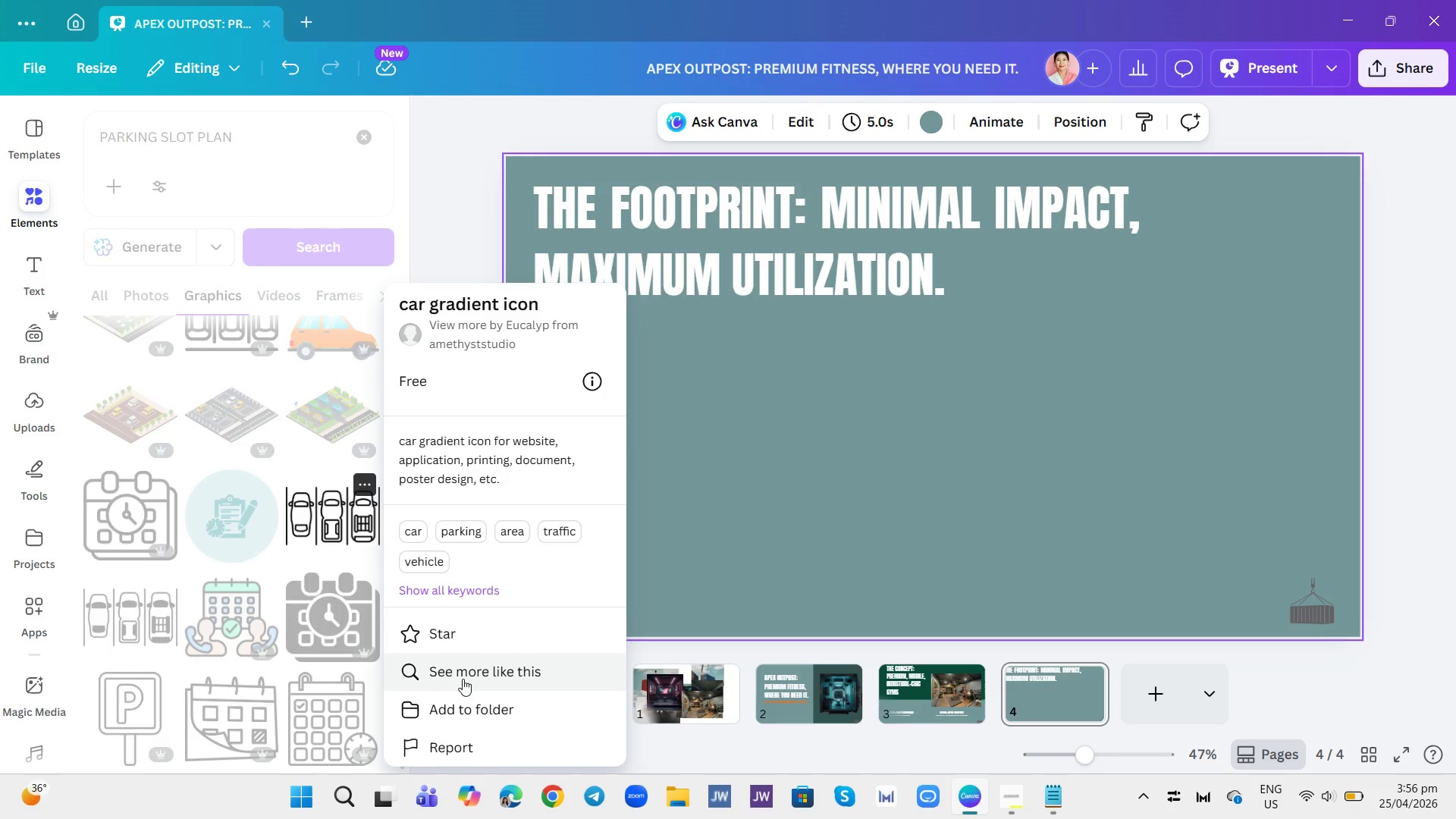 
left_click([467, 673])
 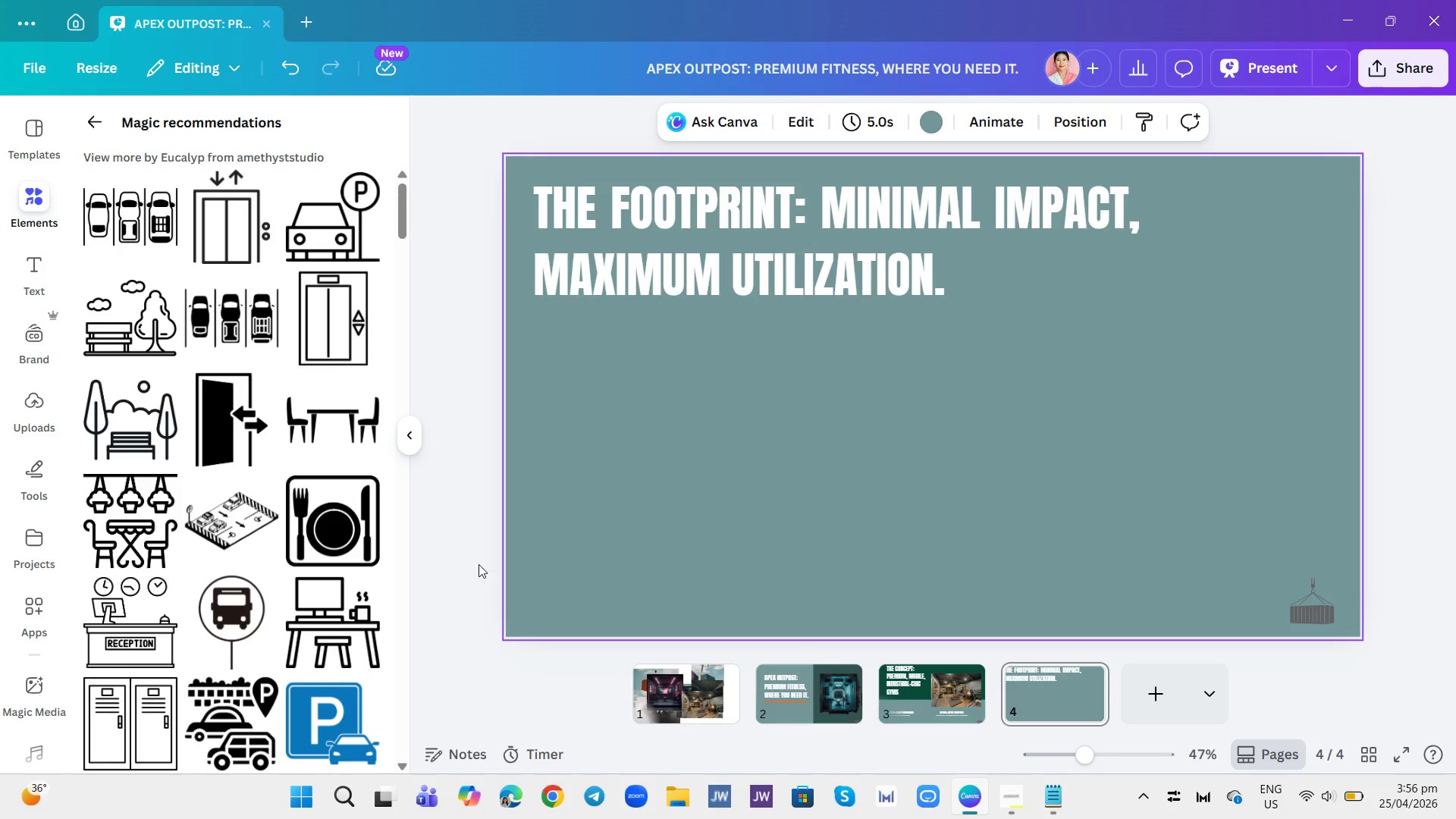 
scroll: coordinate [294, 516], scroll_direction: down, amount: 5.0
 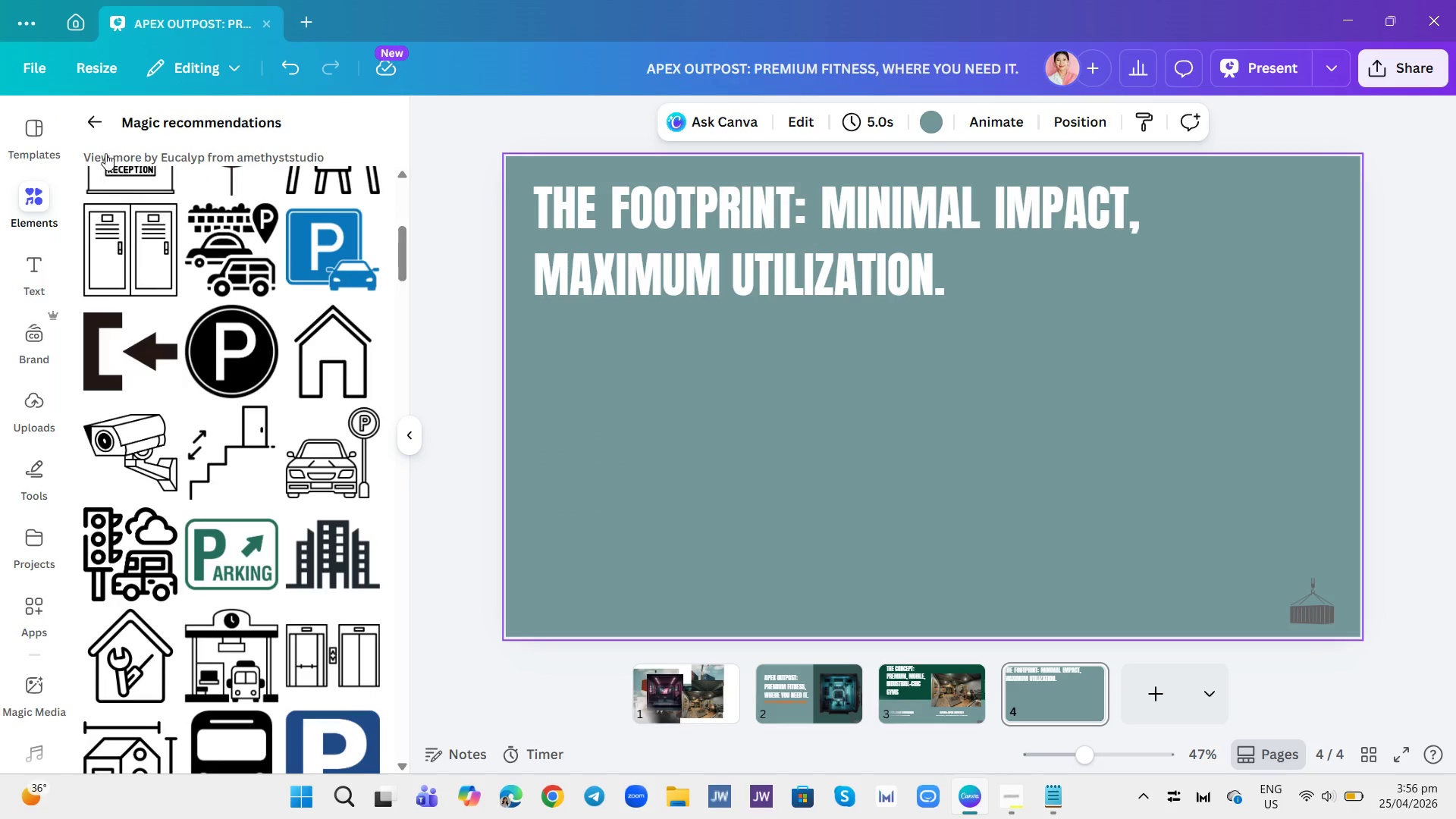 
left_click([102, 129])
 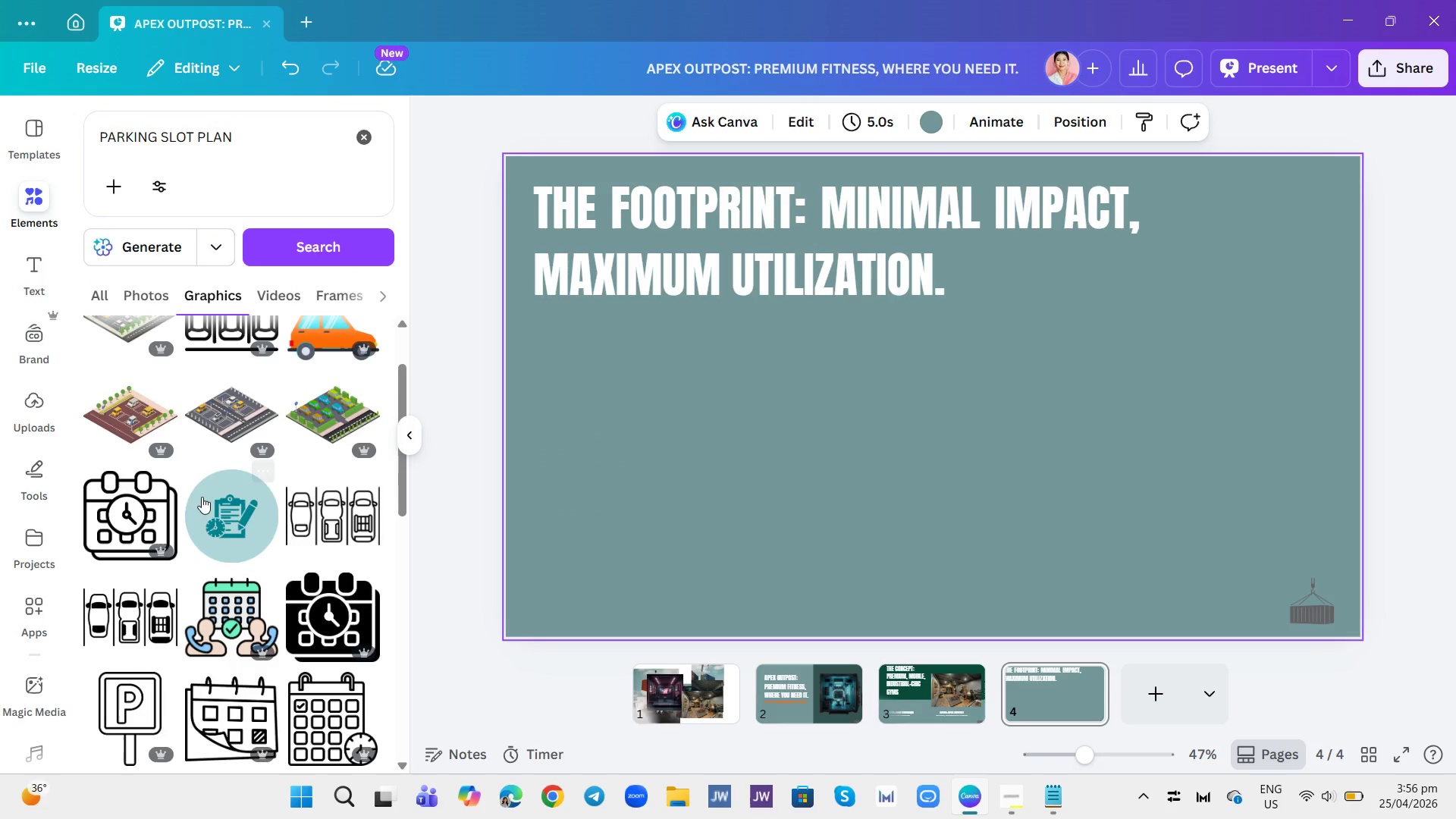 
scroll: coordinate [166, 510], scroll_direction: down, amount: 13.0
 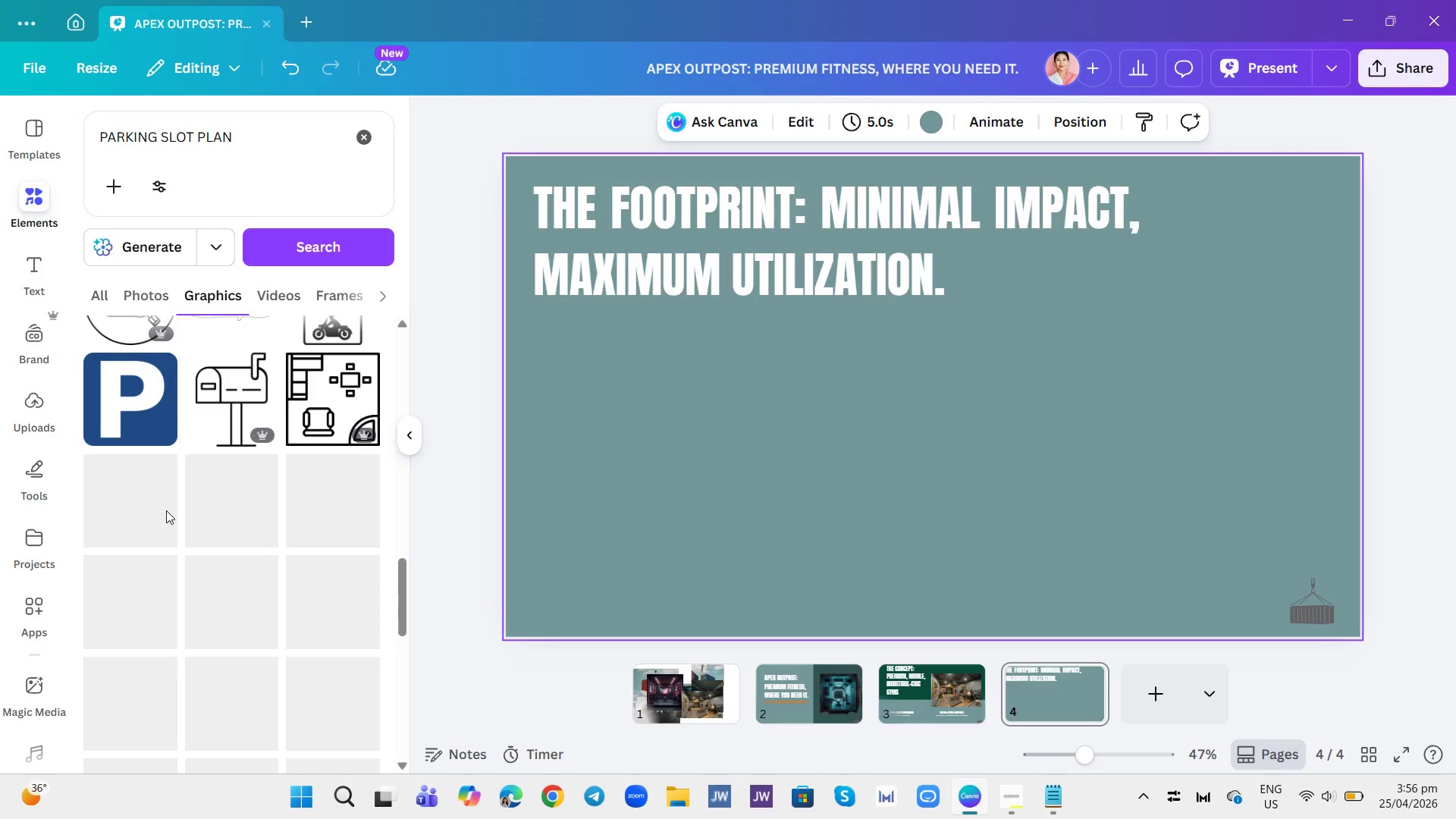 
scroll: coordinate [185, 433], scroll_direction: up, amount: 2.0
 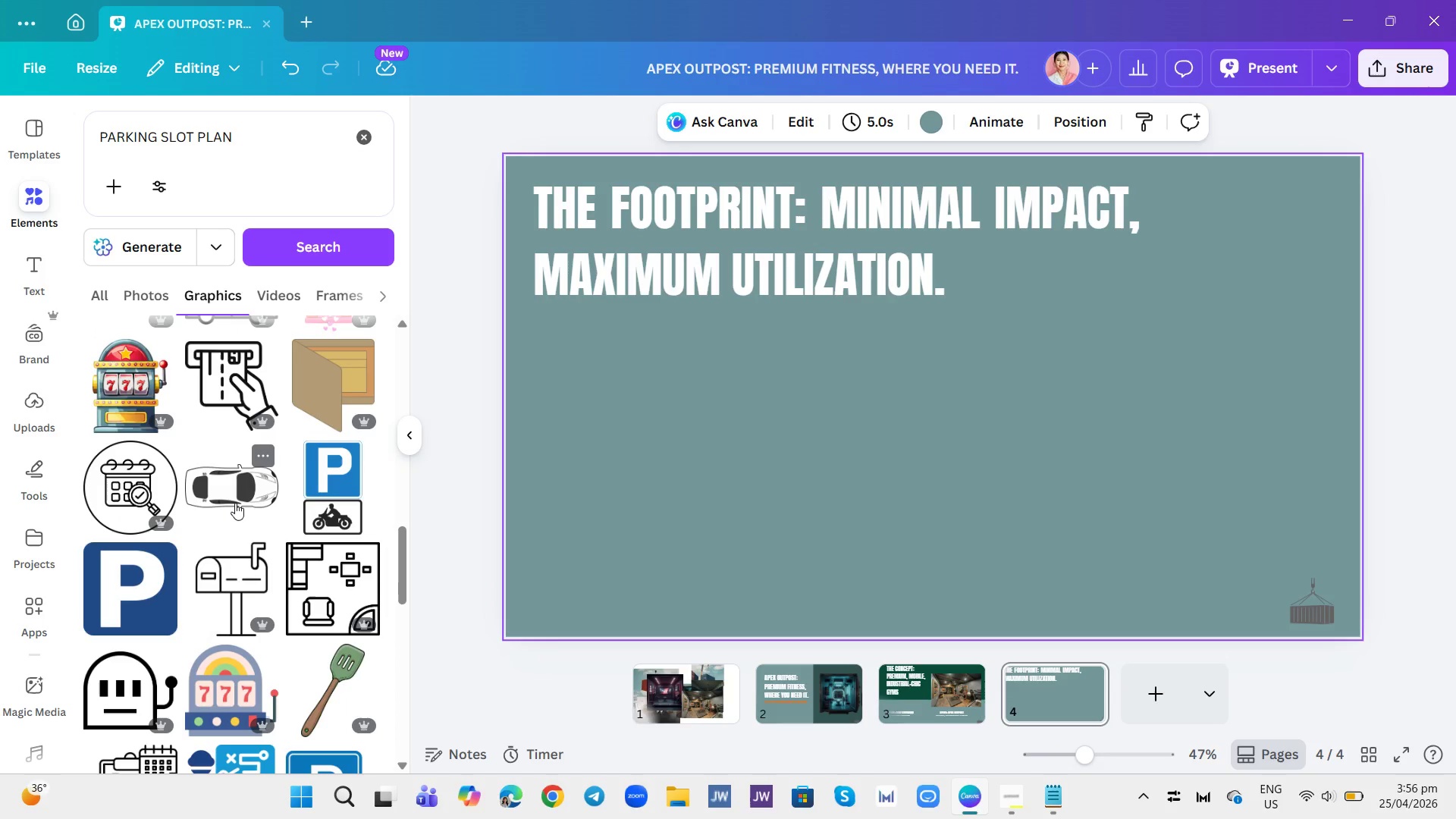 
scroll: coordinate [235, 503], scroll_direction: down, amount: 6.0
 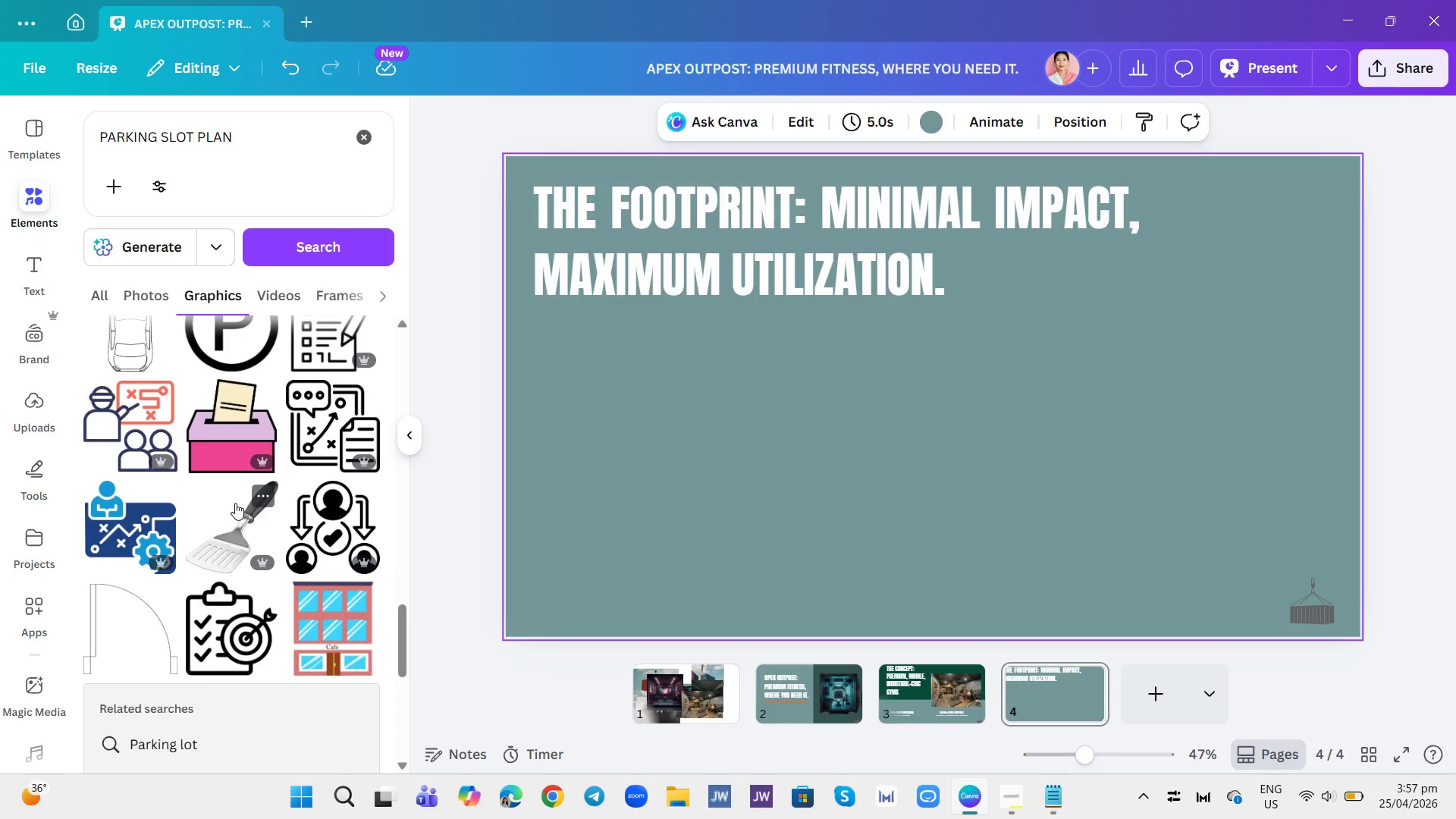 
scroll: coordinate [235, 503], scroll_direction: up, amount: 1.0
 